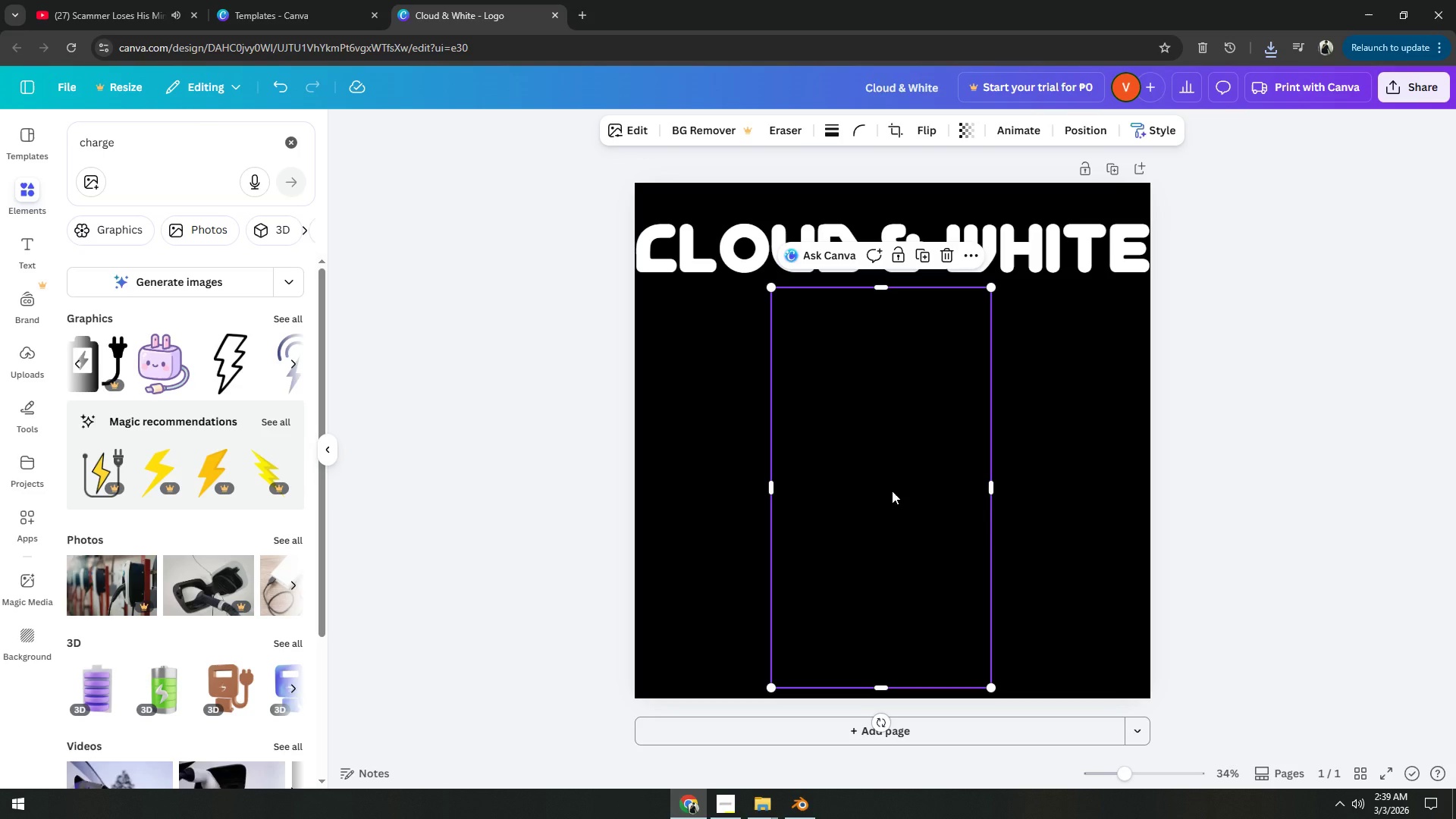 
key(X)
 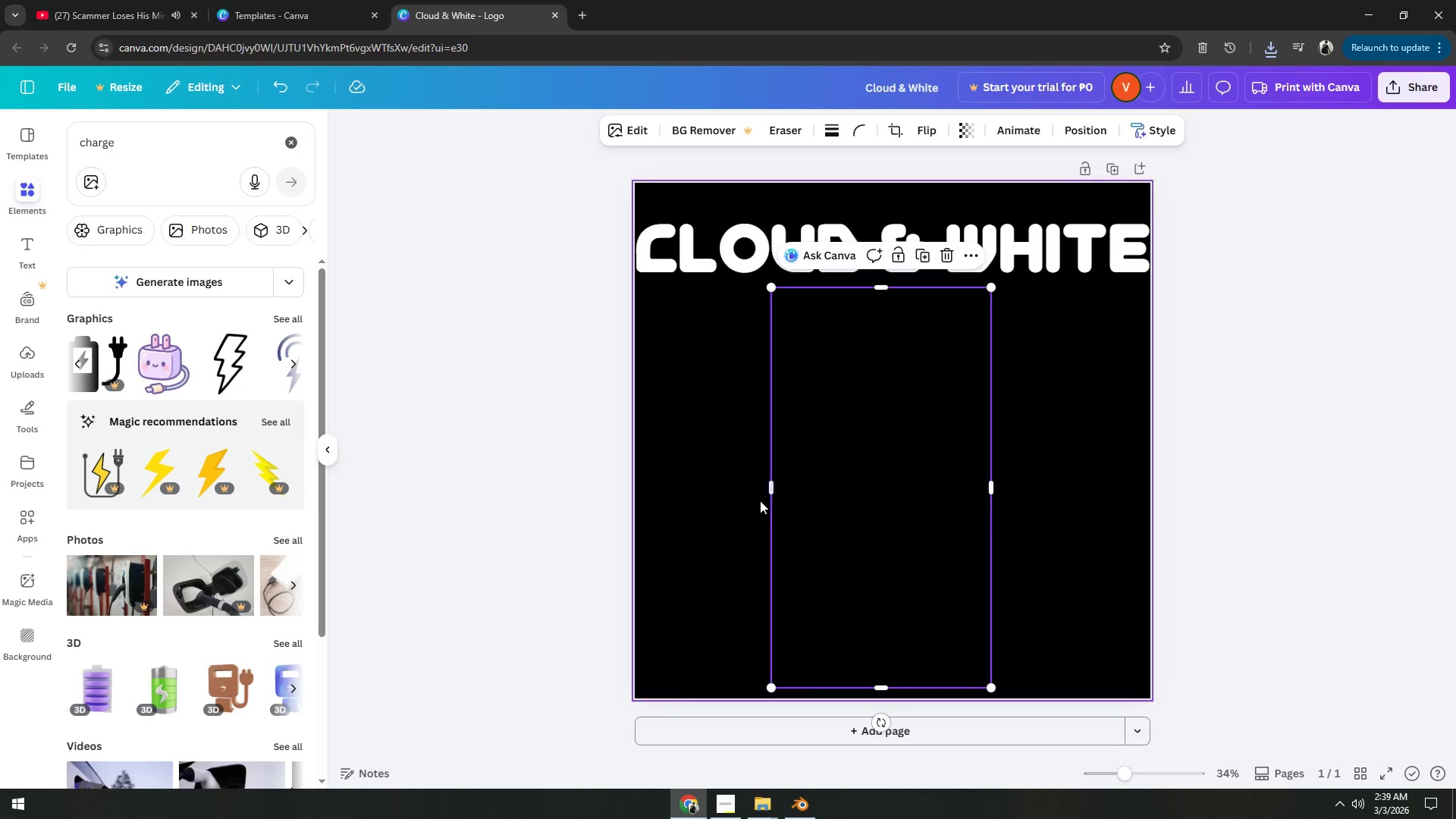 
scroll: coordinate [219, 360], scroll_direction: down, amount: 5.0
 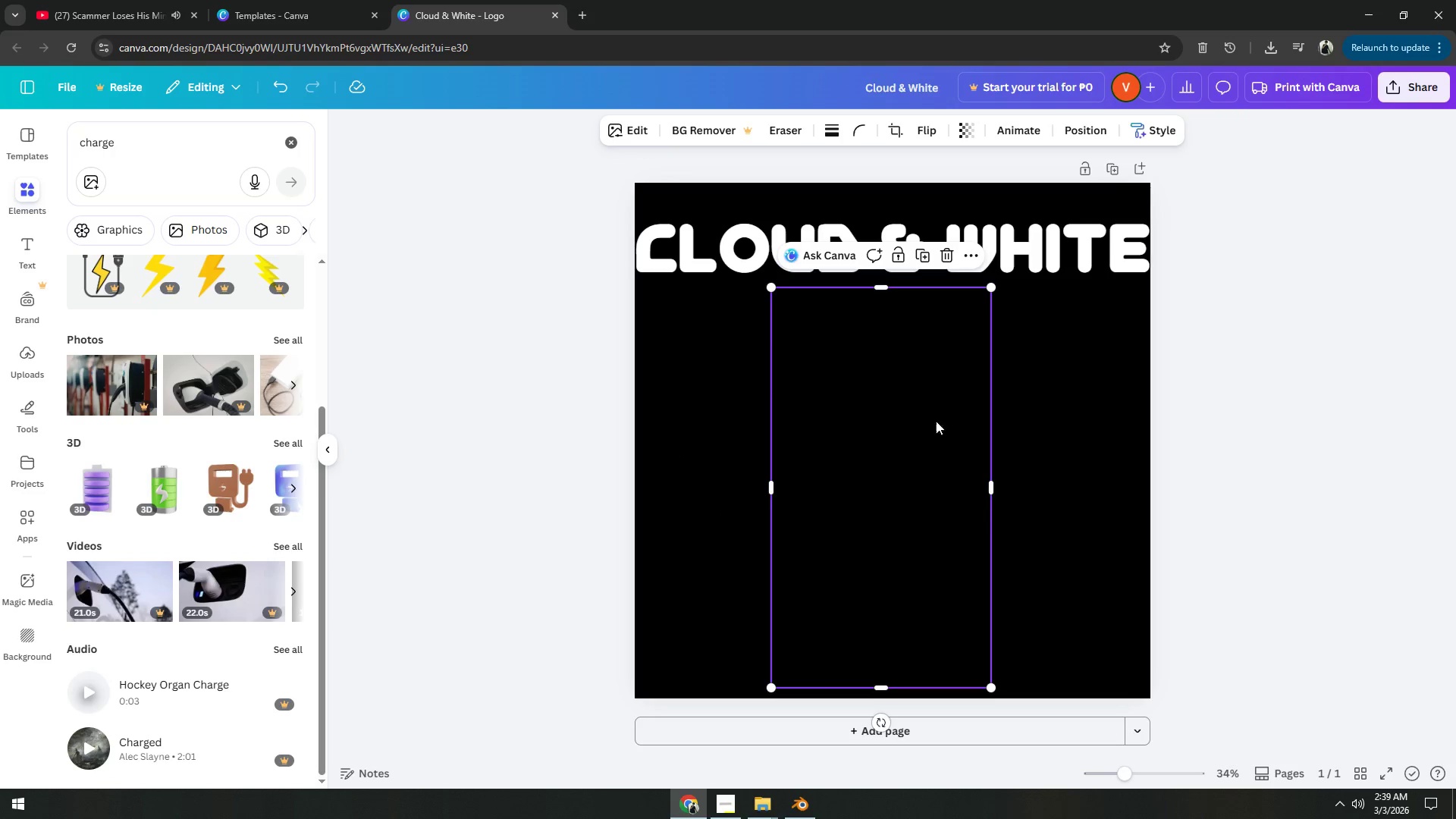 
left_click([940, 261])
 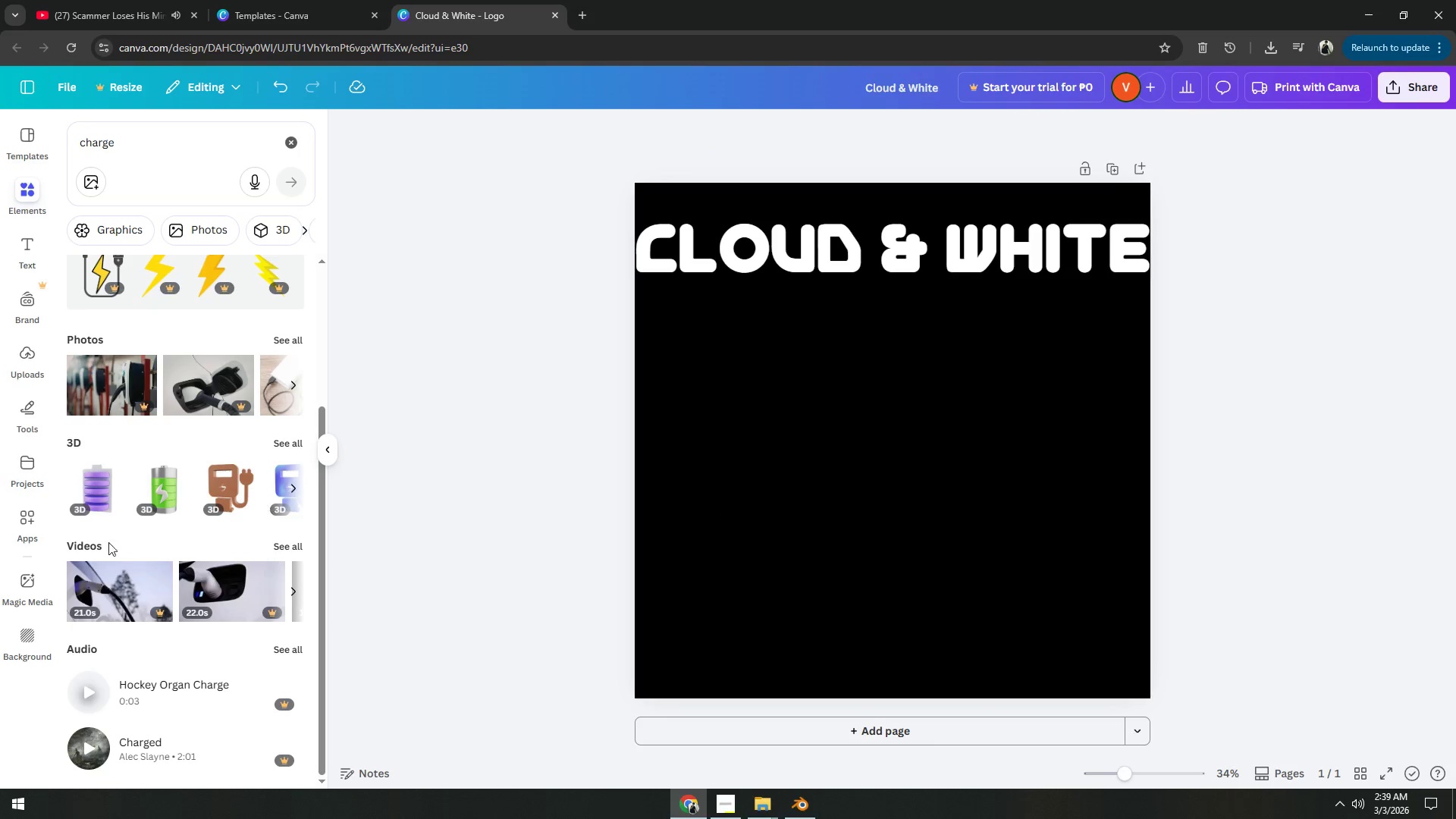 
scroll: coordinate [271, 372], scroll_direction: up, amount: 5.0
 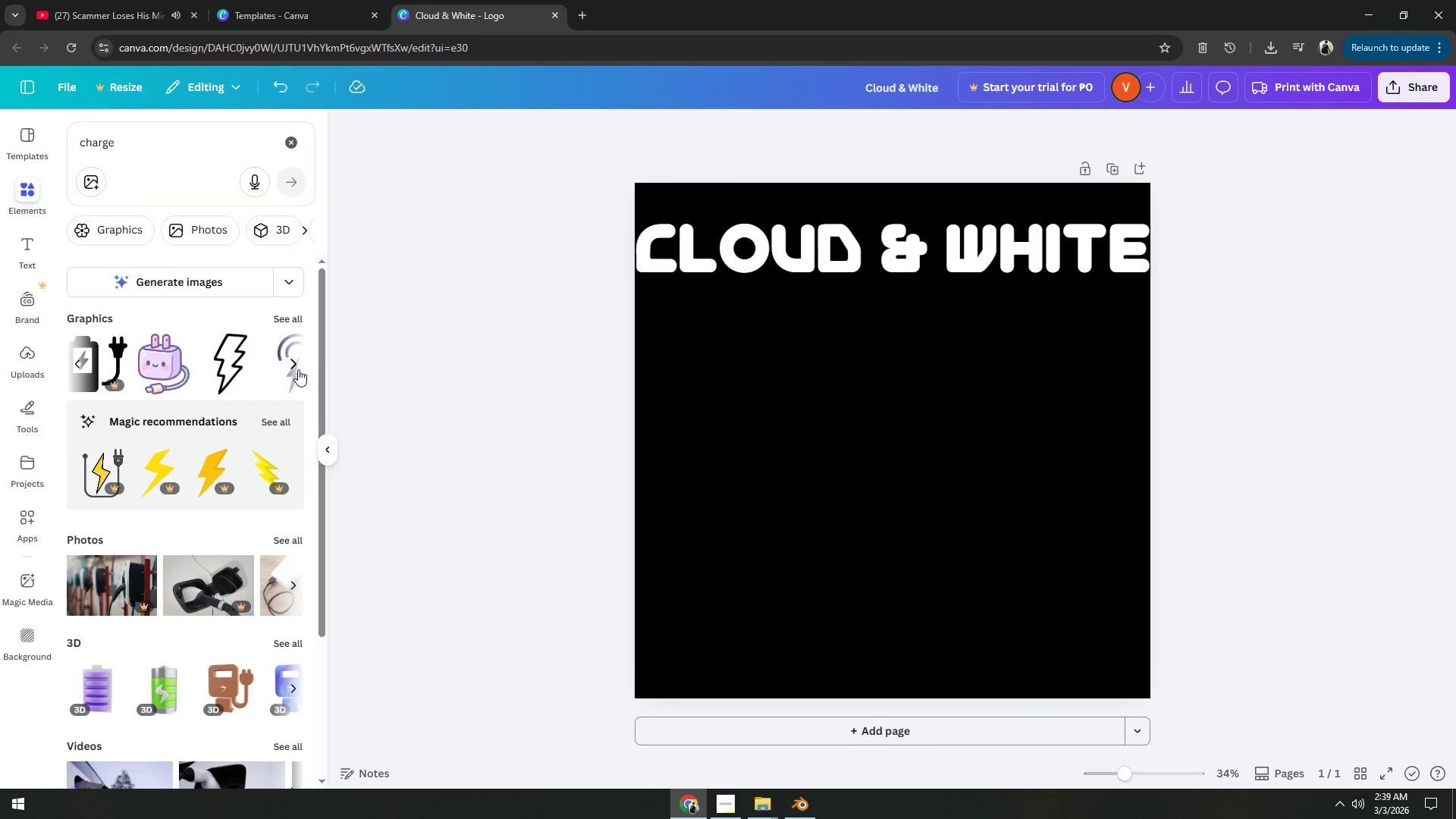 
left_click([297, 367])
 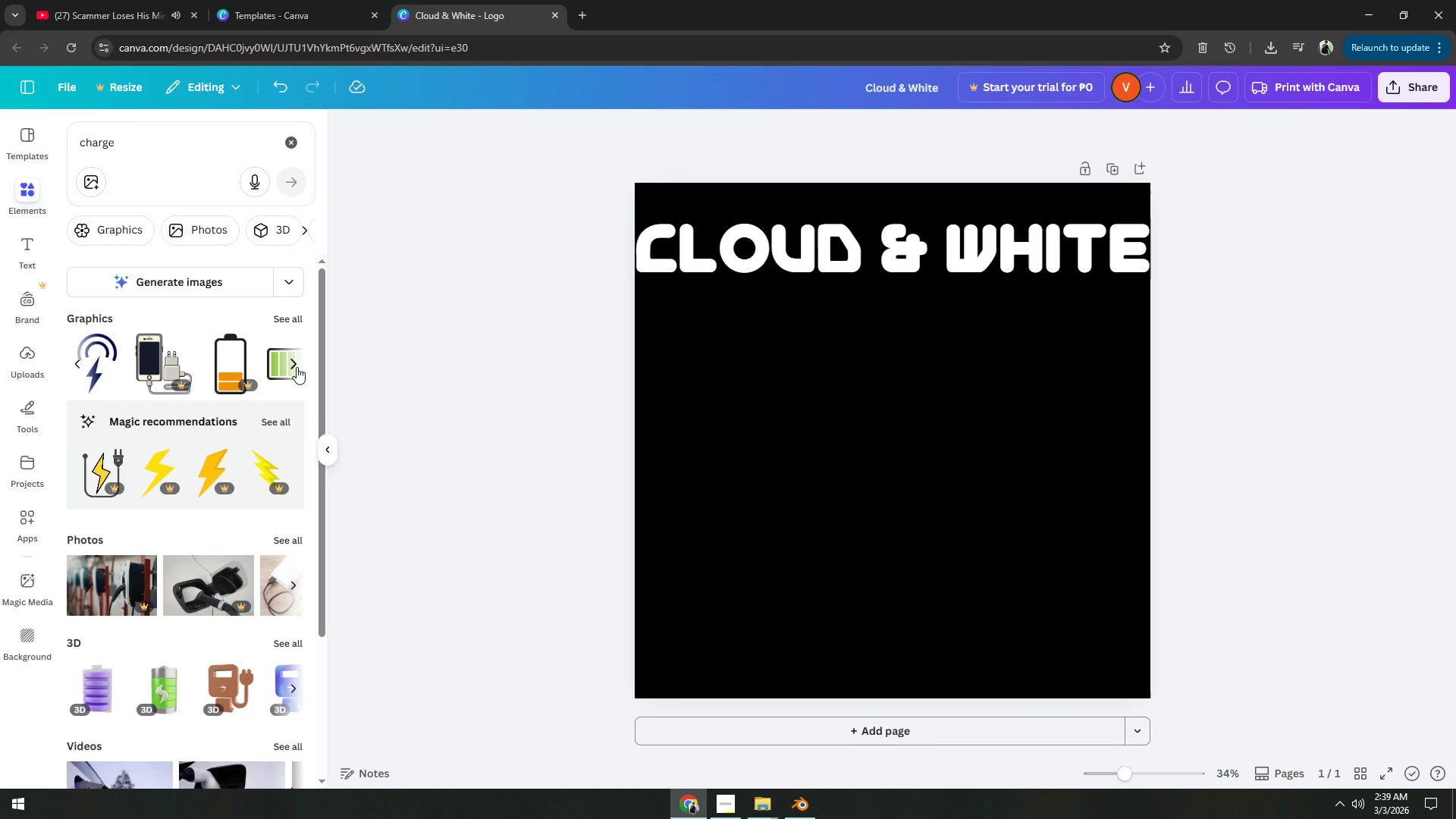 
left_click([297, 367])
 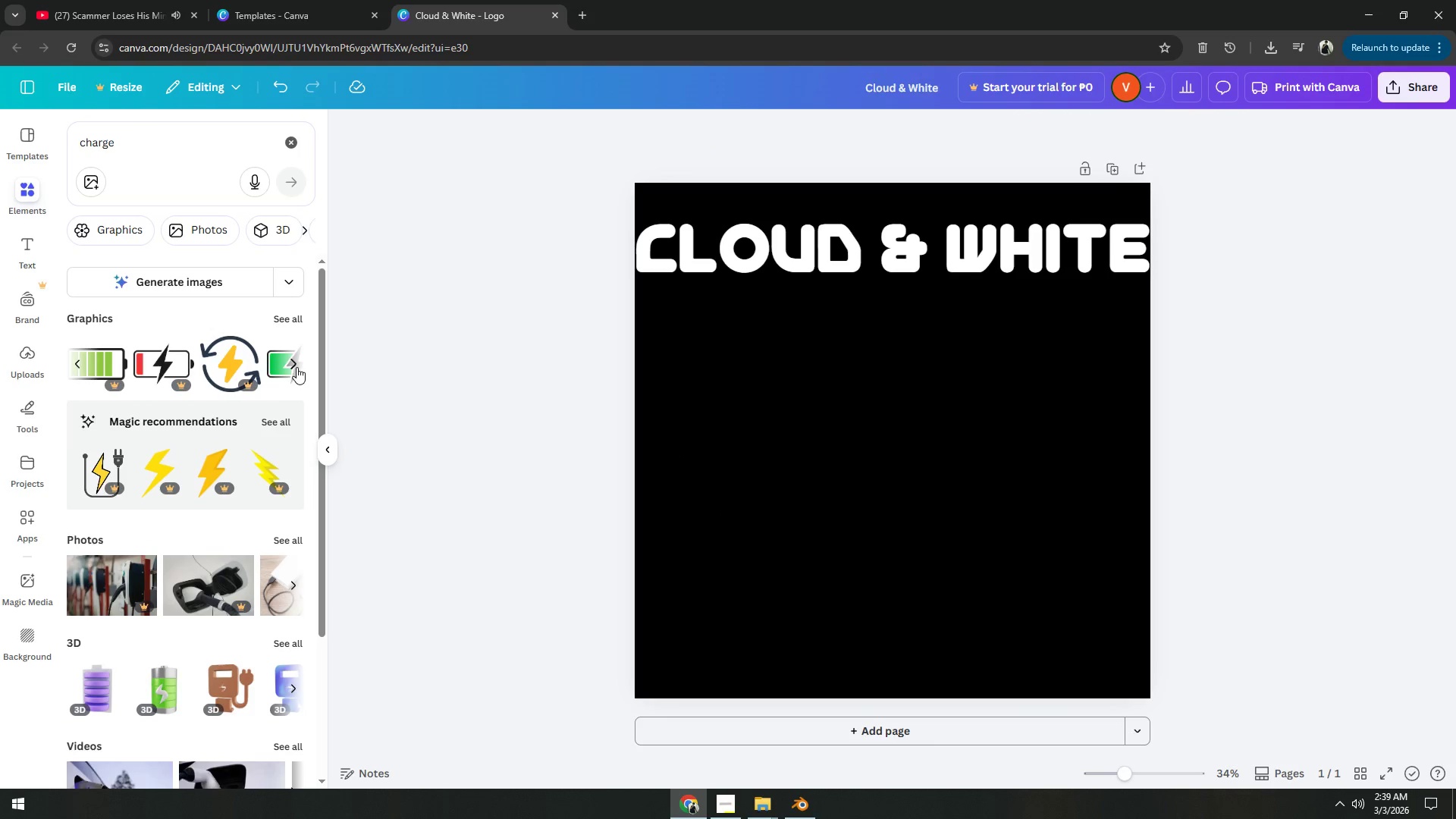 
left_click([297, 367])
 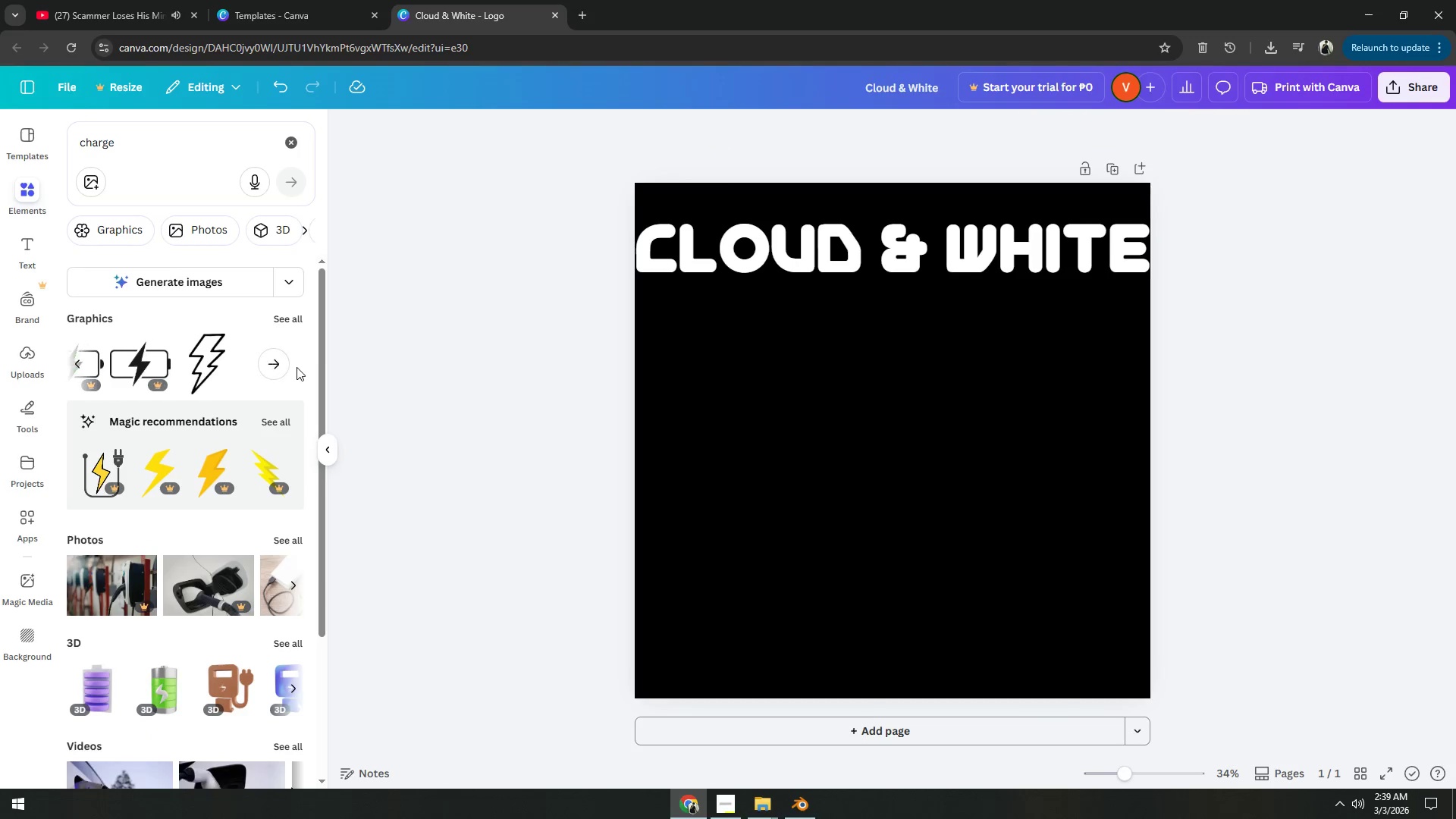 
double_click([297, 367])
 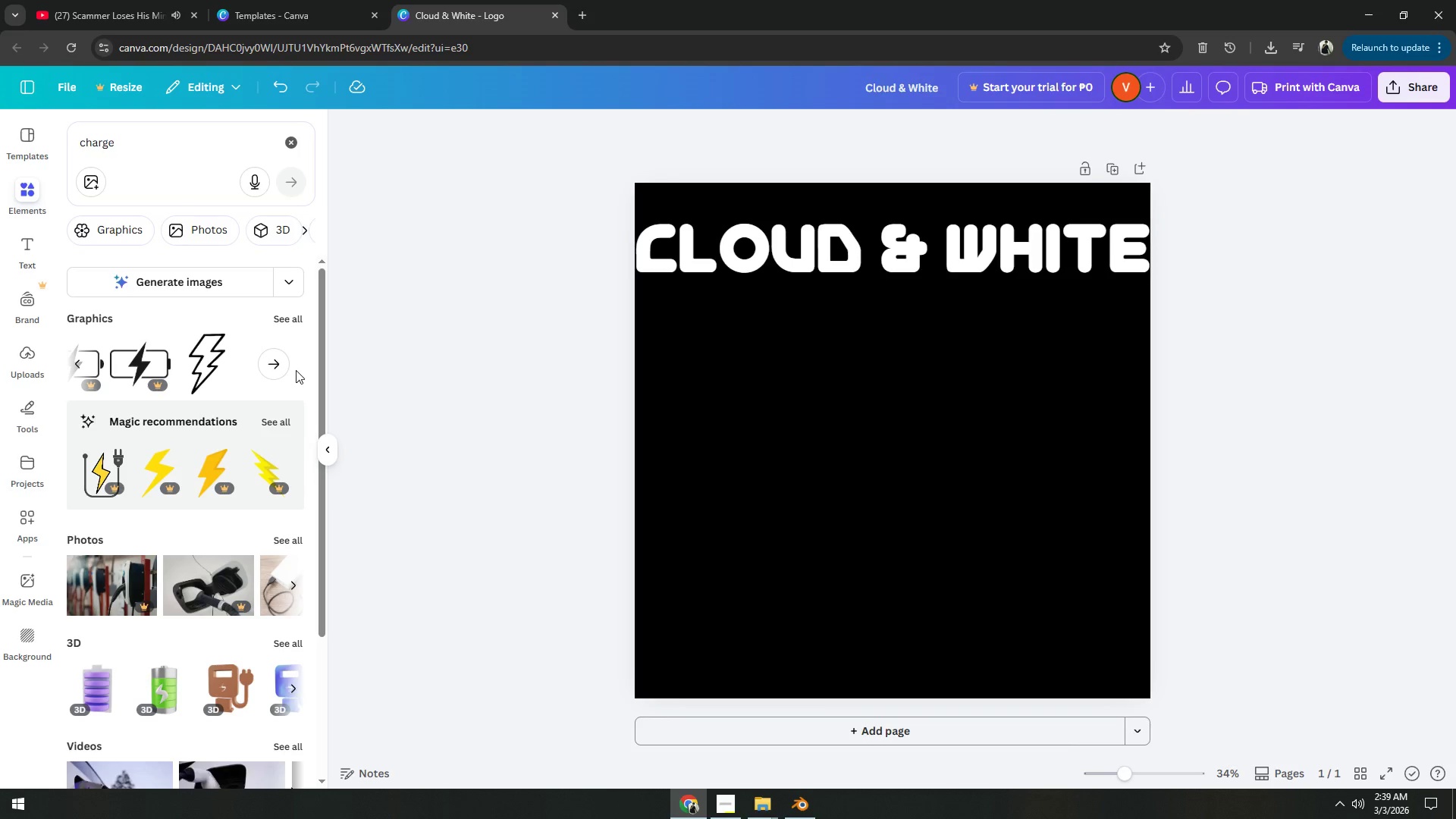 
scroll: coordinate [292, 384], scroll_direction: down, amount: 1.0
 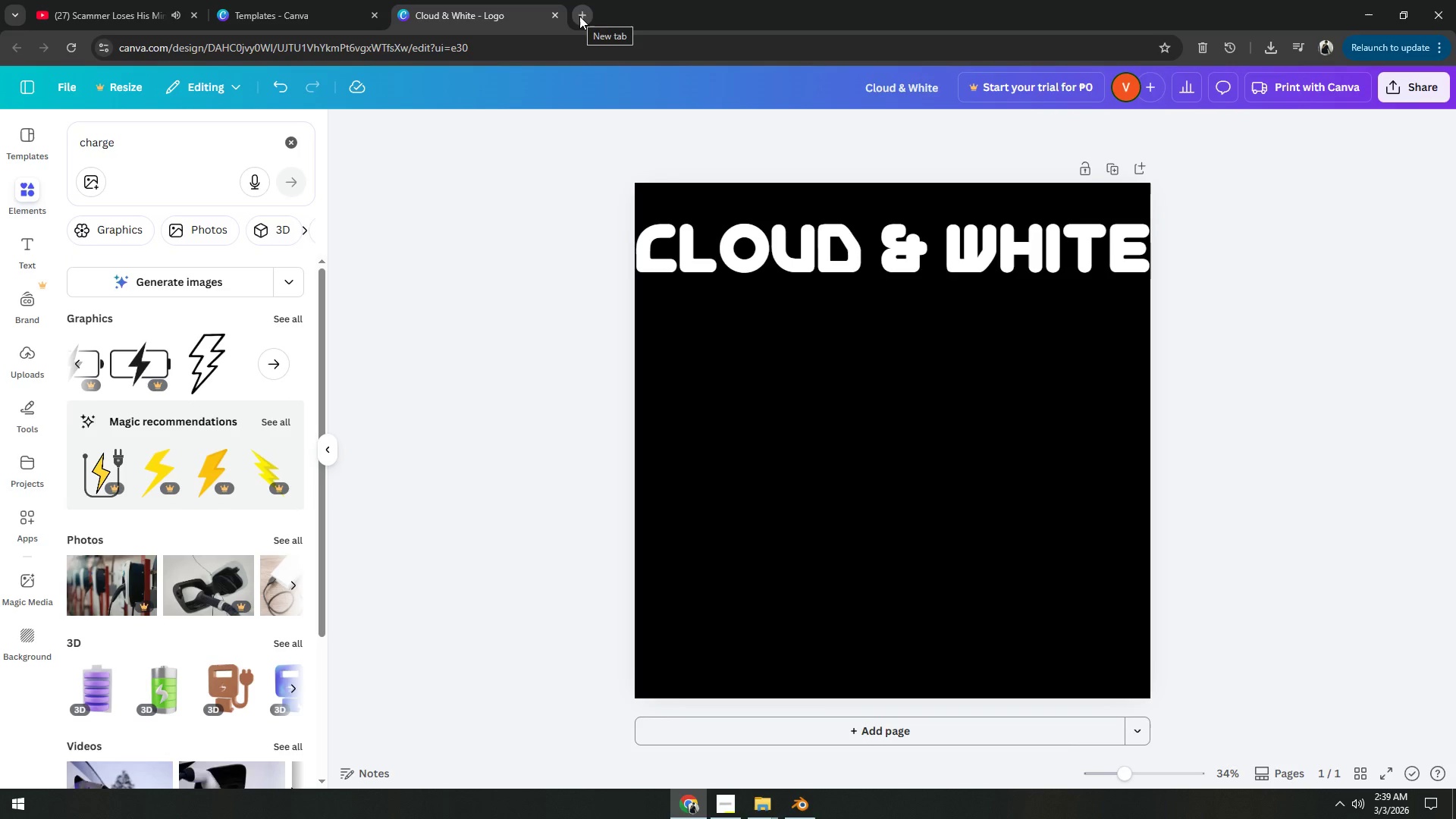 
scroll: coordinate [149, 369], scroll_direction: up, amount: 13.0
 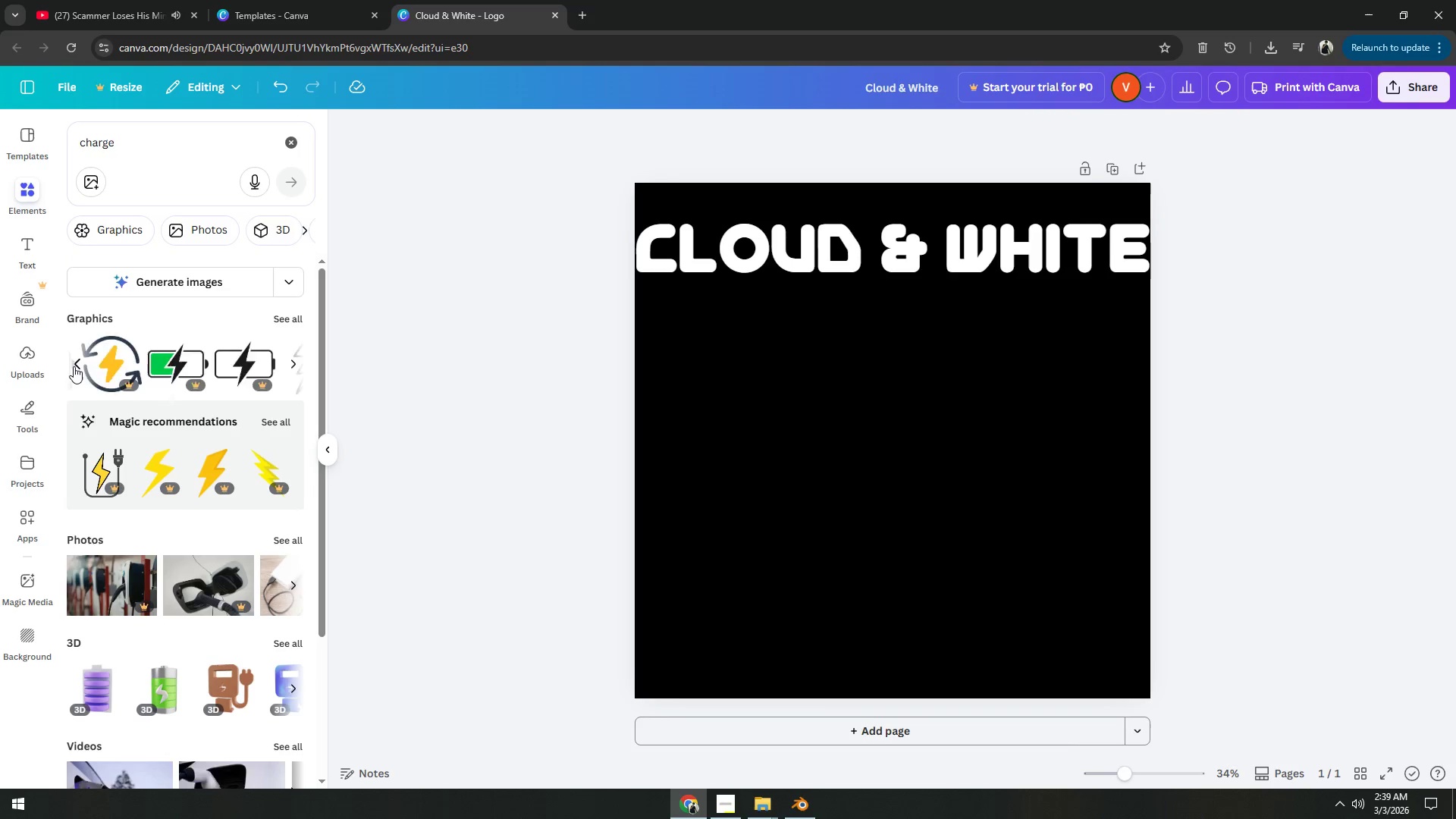 
double_click([74, 366])
 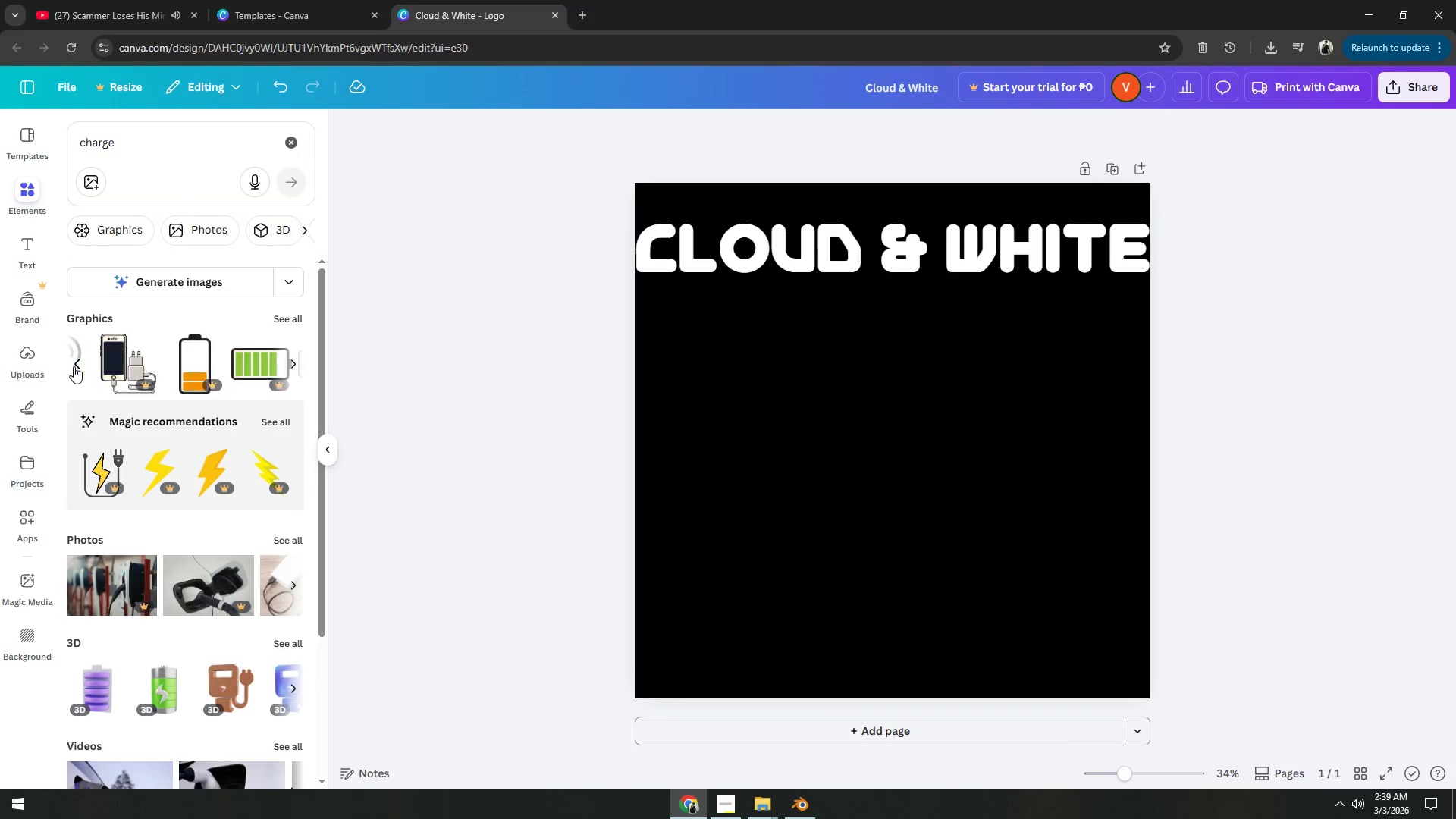 
triple_click([74, 366])
 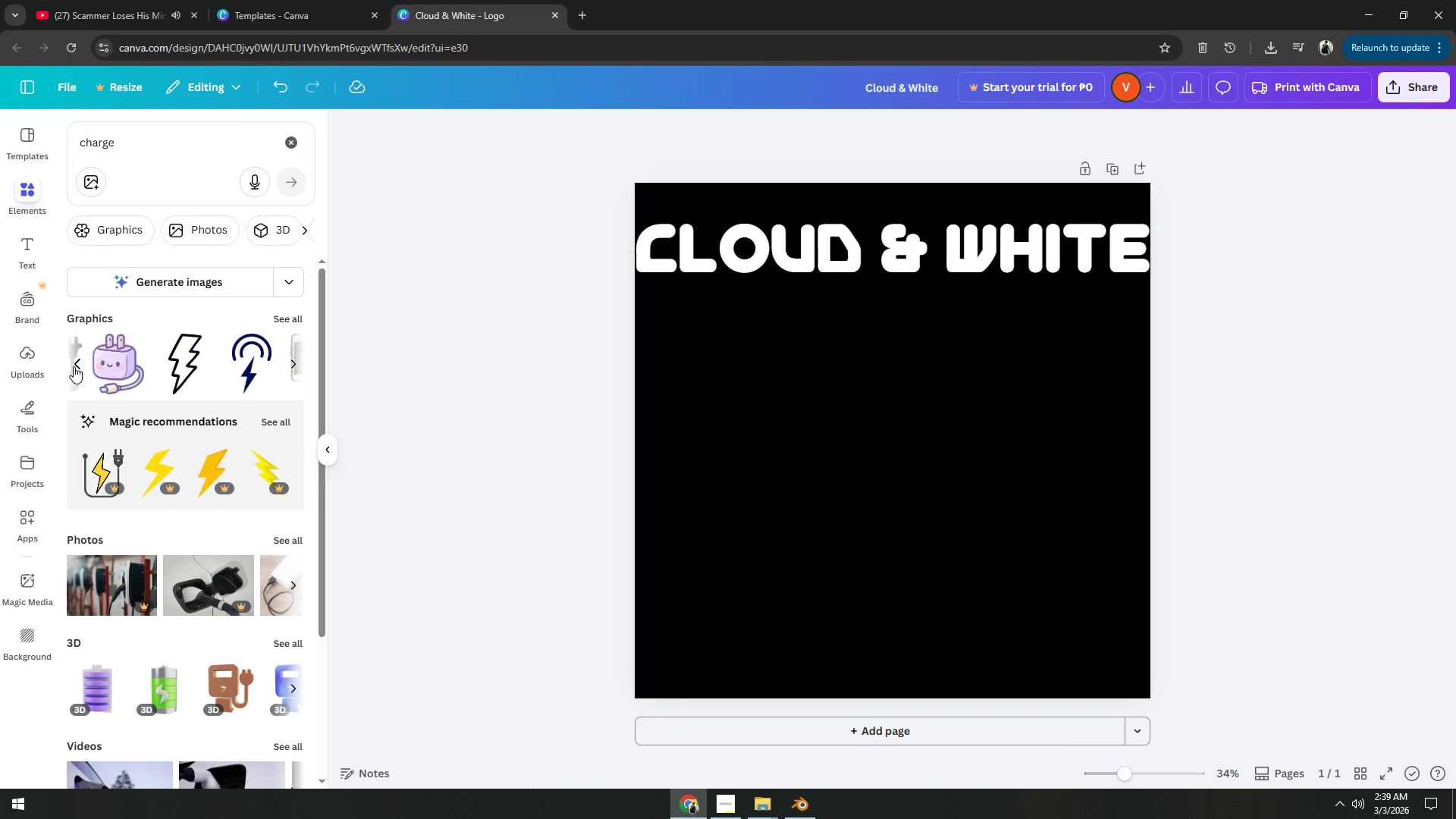 
triple_click([74, 366])
 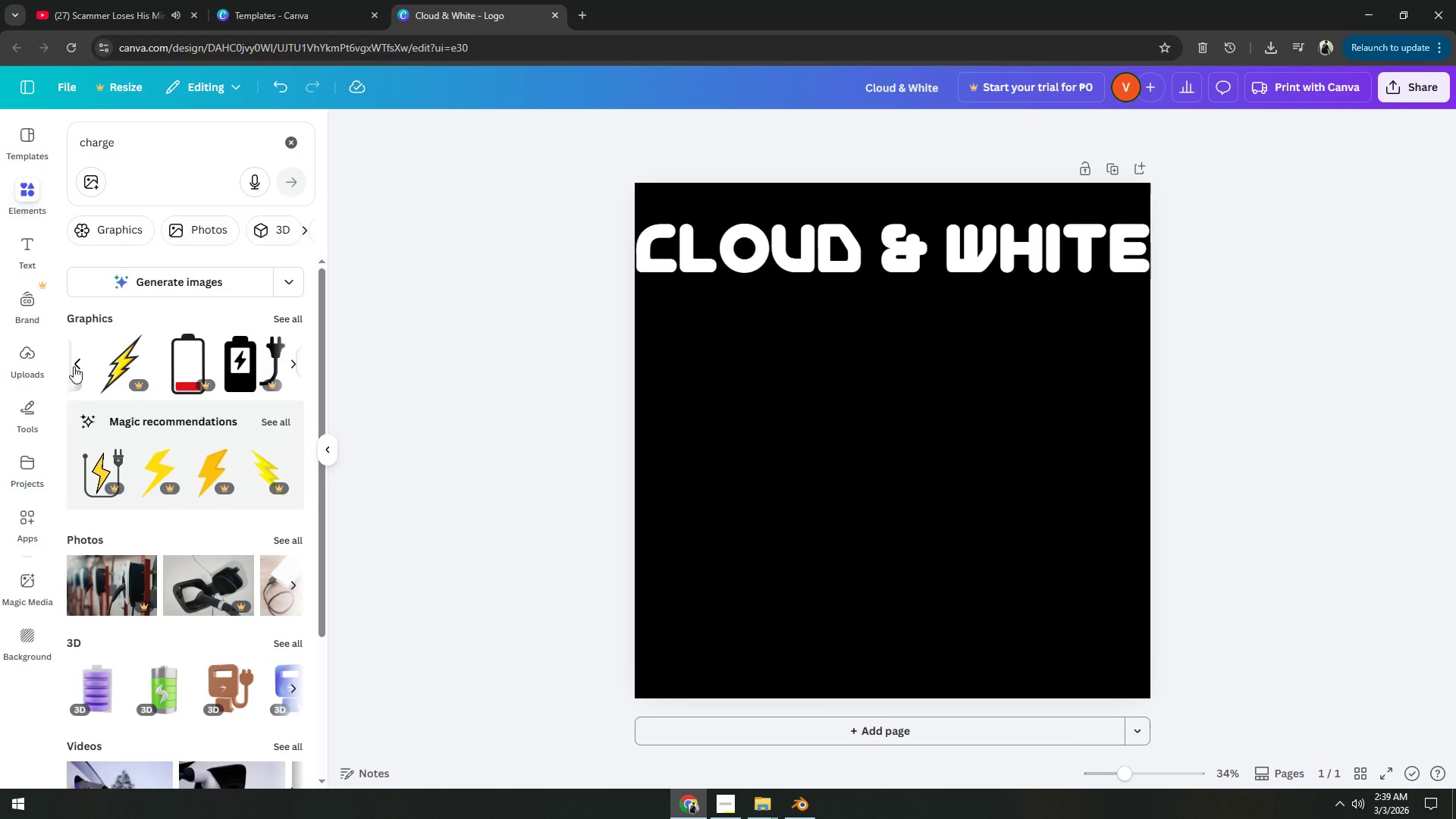 
triple_click([74, 366])
 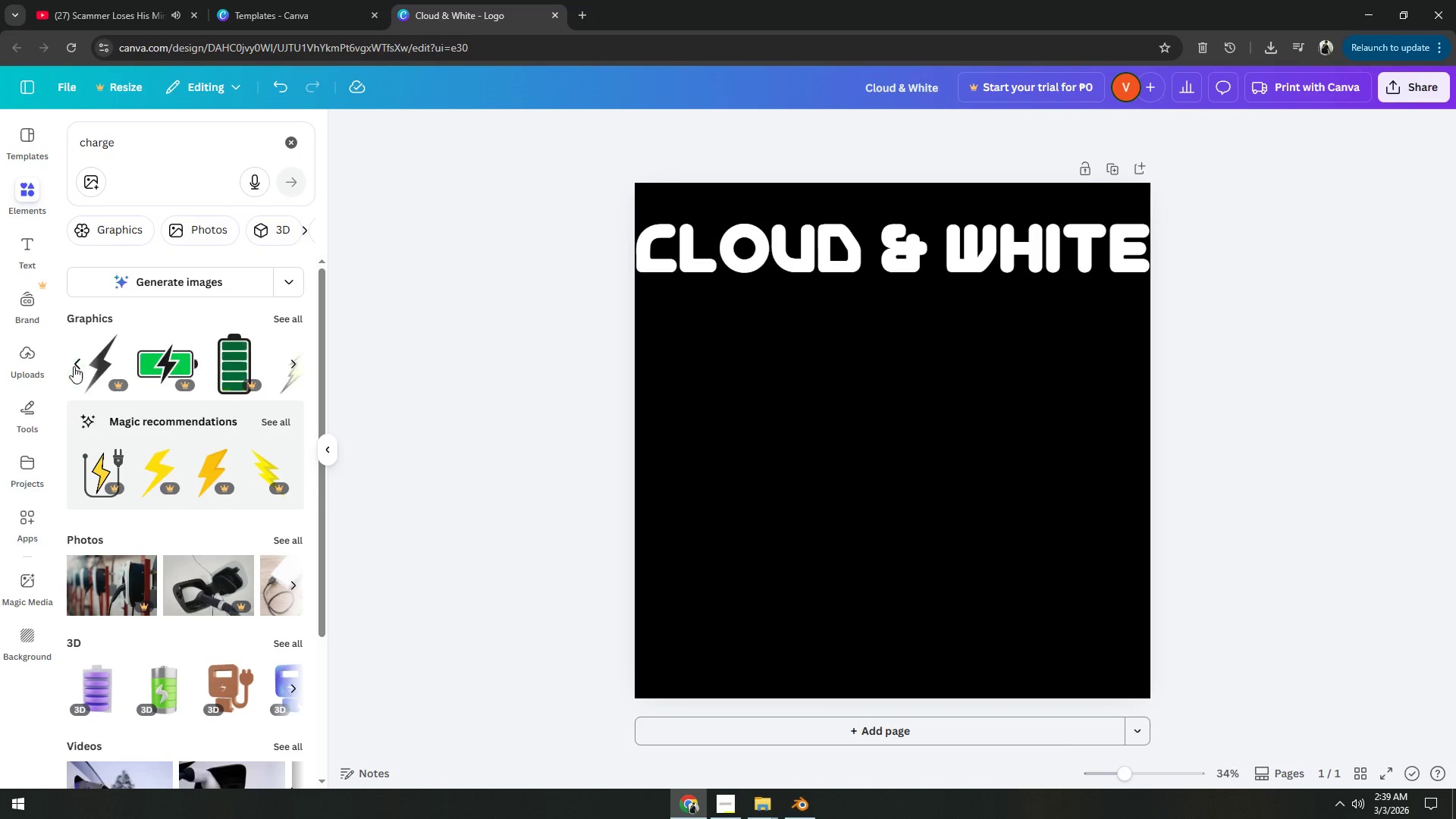 
triple_click([74, 366])
 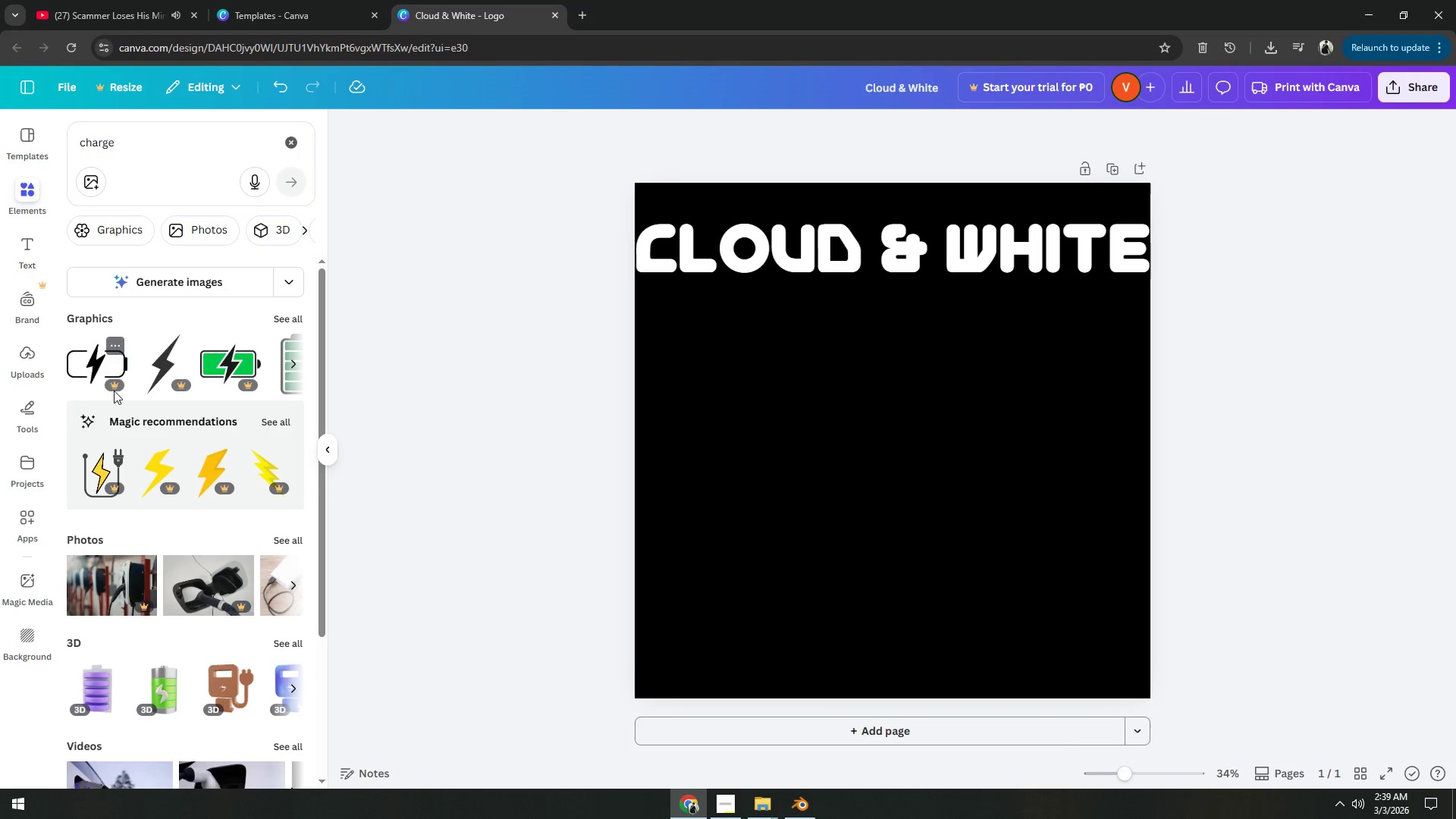 
scroll: coordinate [140, 435], scroll_direction: down, amount: 4.0
 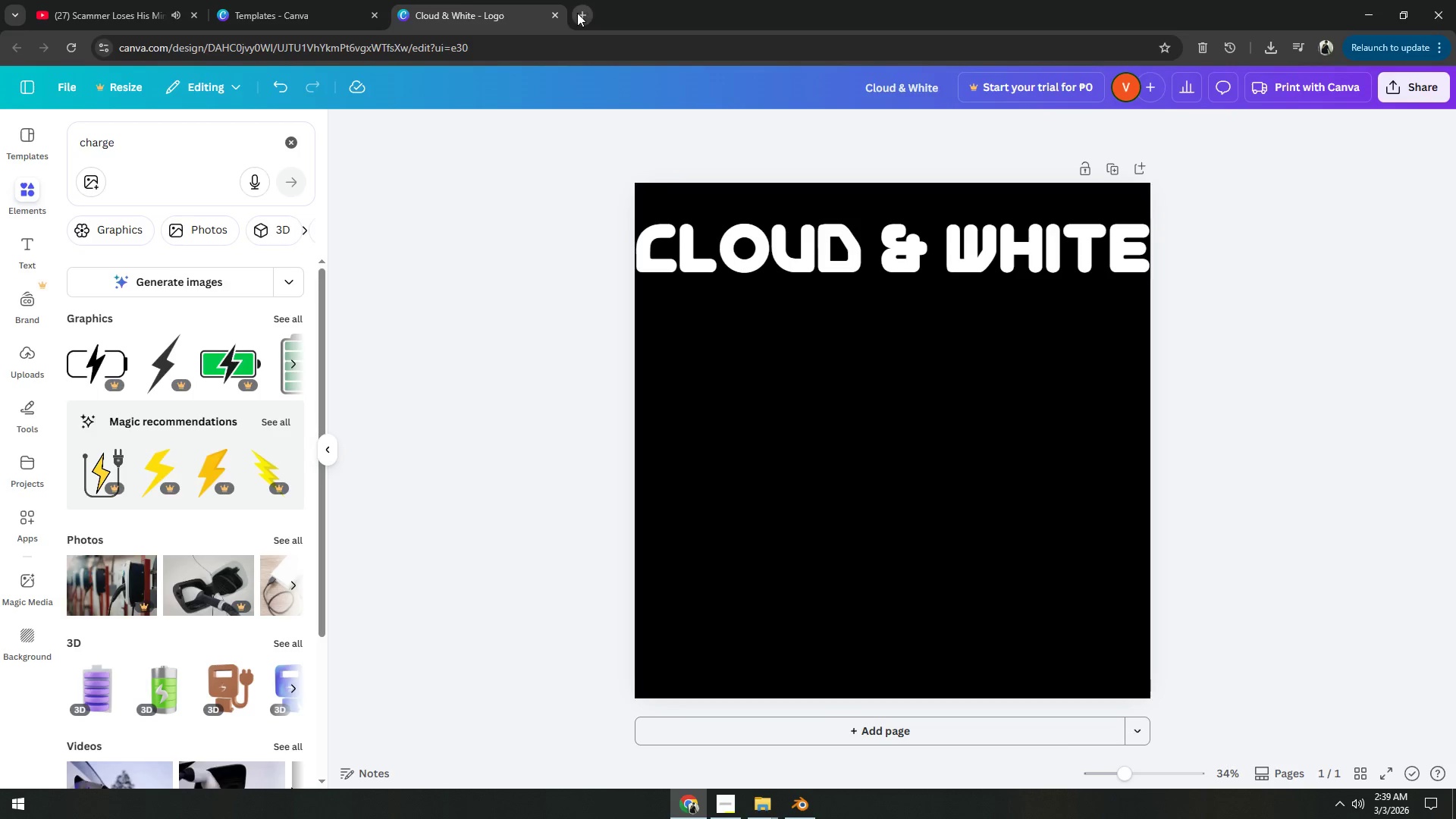 
double_click([566, 48])
 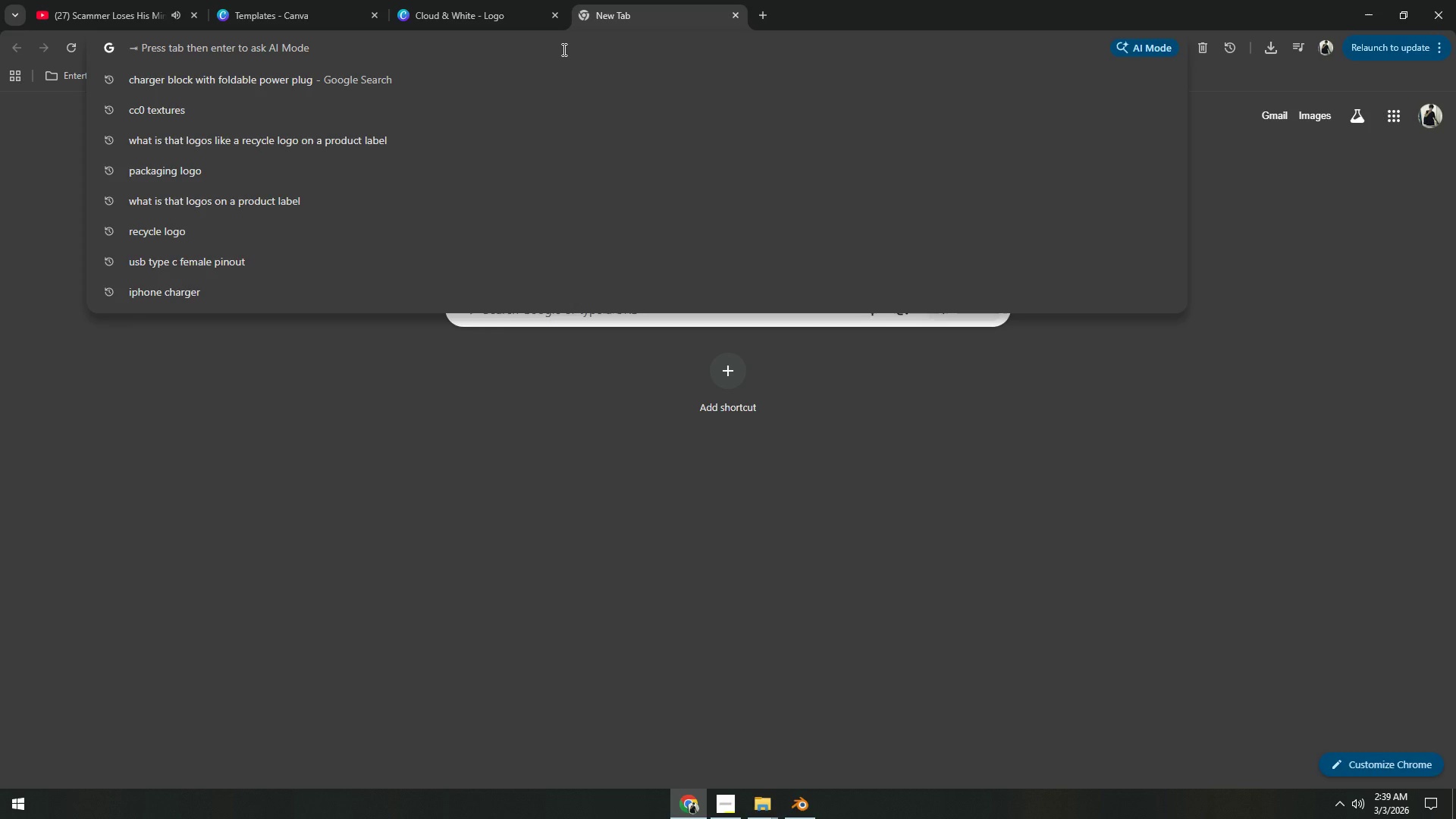 
type(white ligh)
key(Backspace)
key(Backspace)
key(Backspace)
key(Backspace)
type(charge logo on a black back )
key(Backspace)
type(ground)
 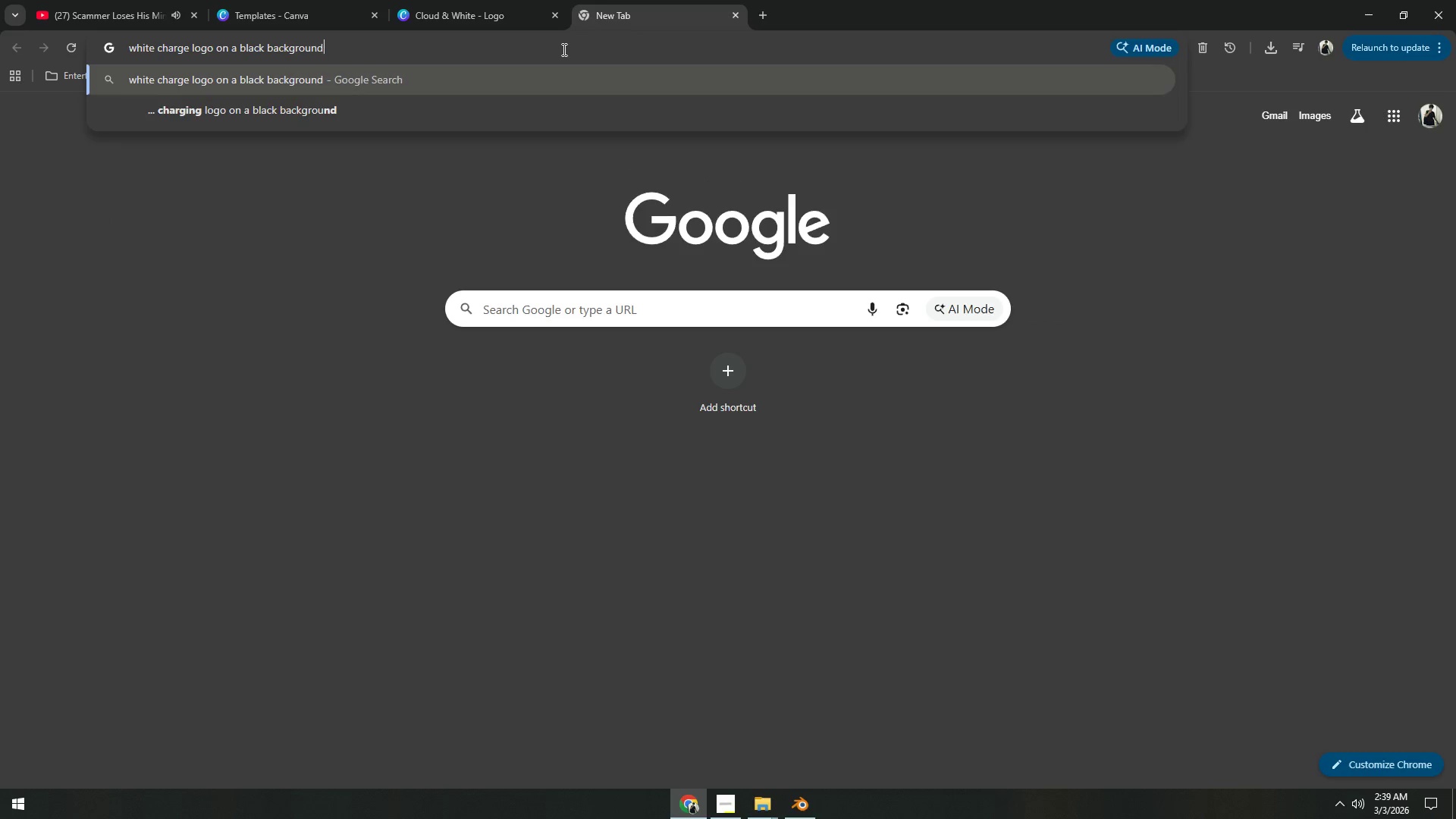 
key(Enter)
 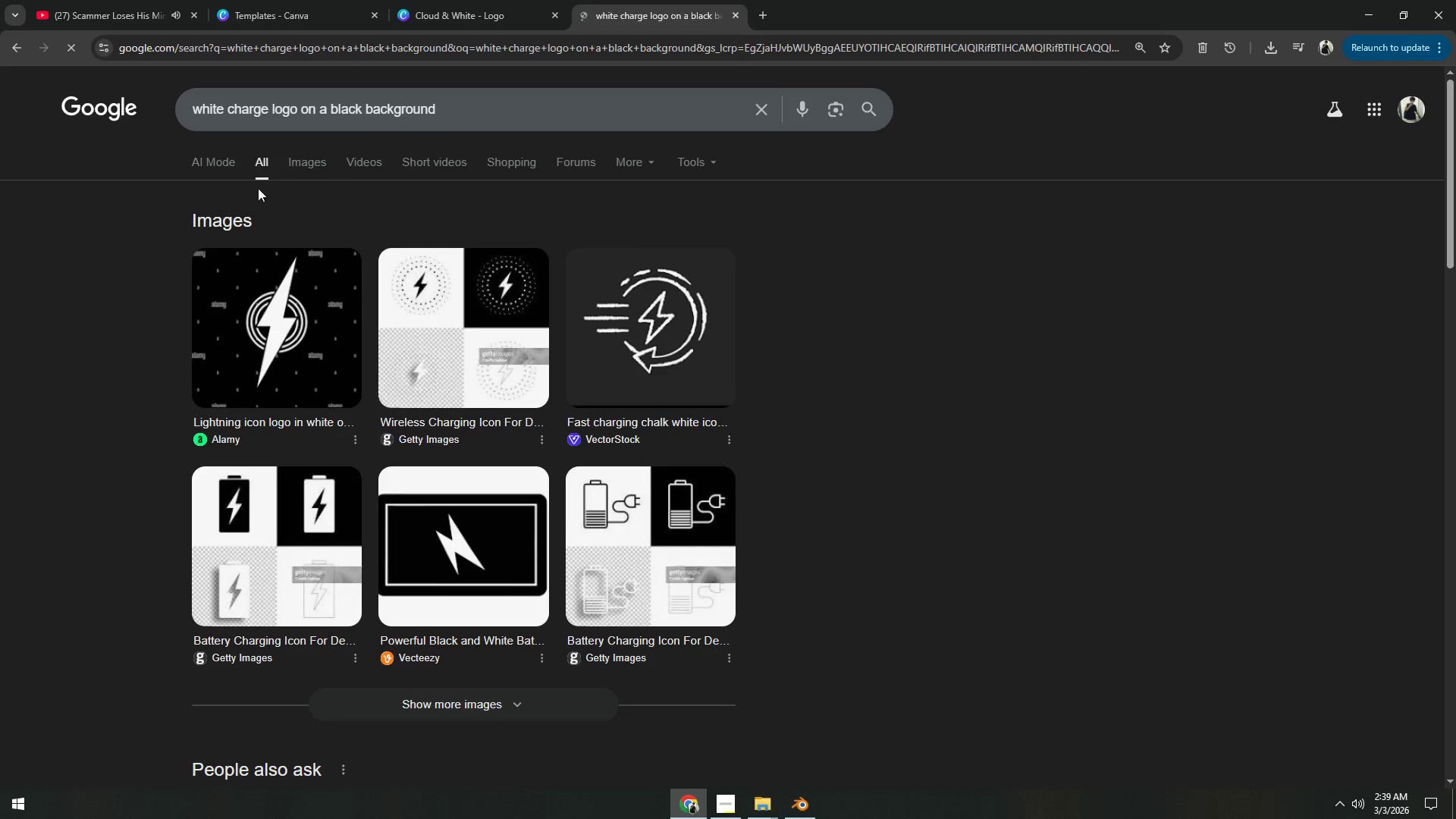 
double_click([298, 160])
 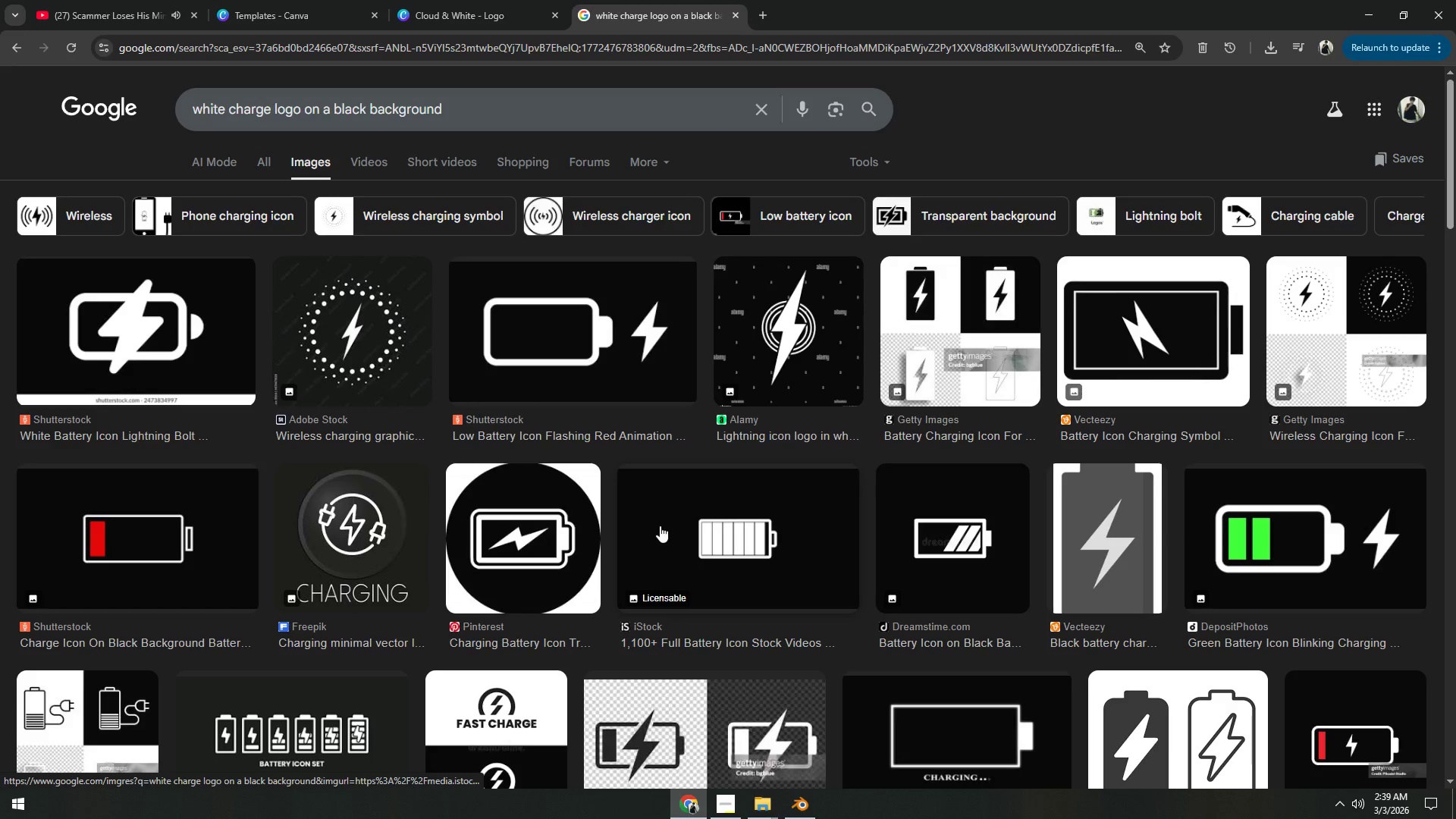 
scroll: coordinate [734, 528], scroll_direction: down, amount: 26.0
 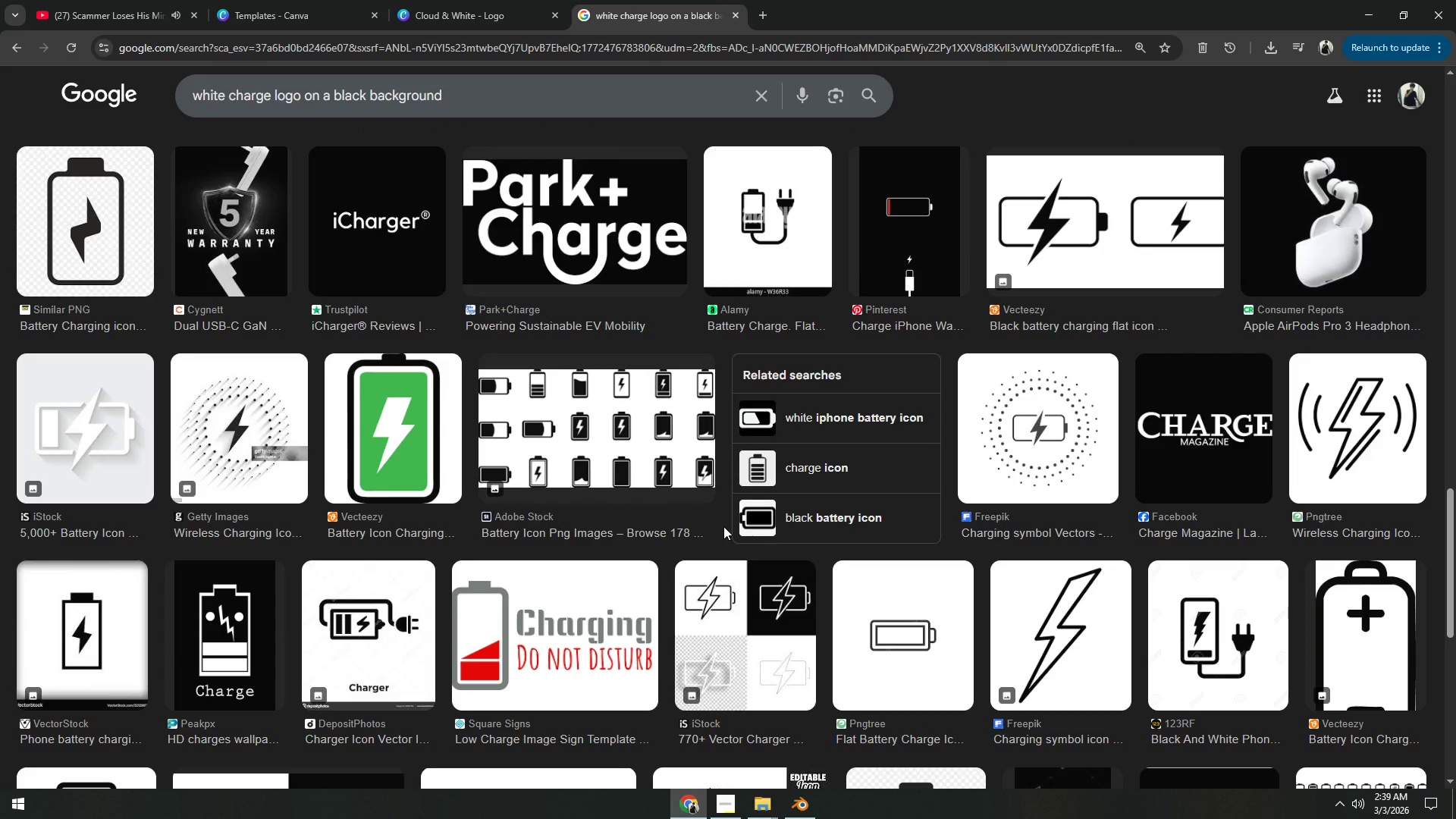 
scroll: coordinate [647, 545], scroll_direction: down, amount: 27.0
 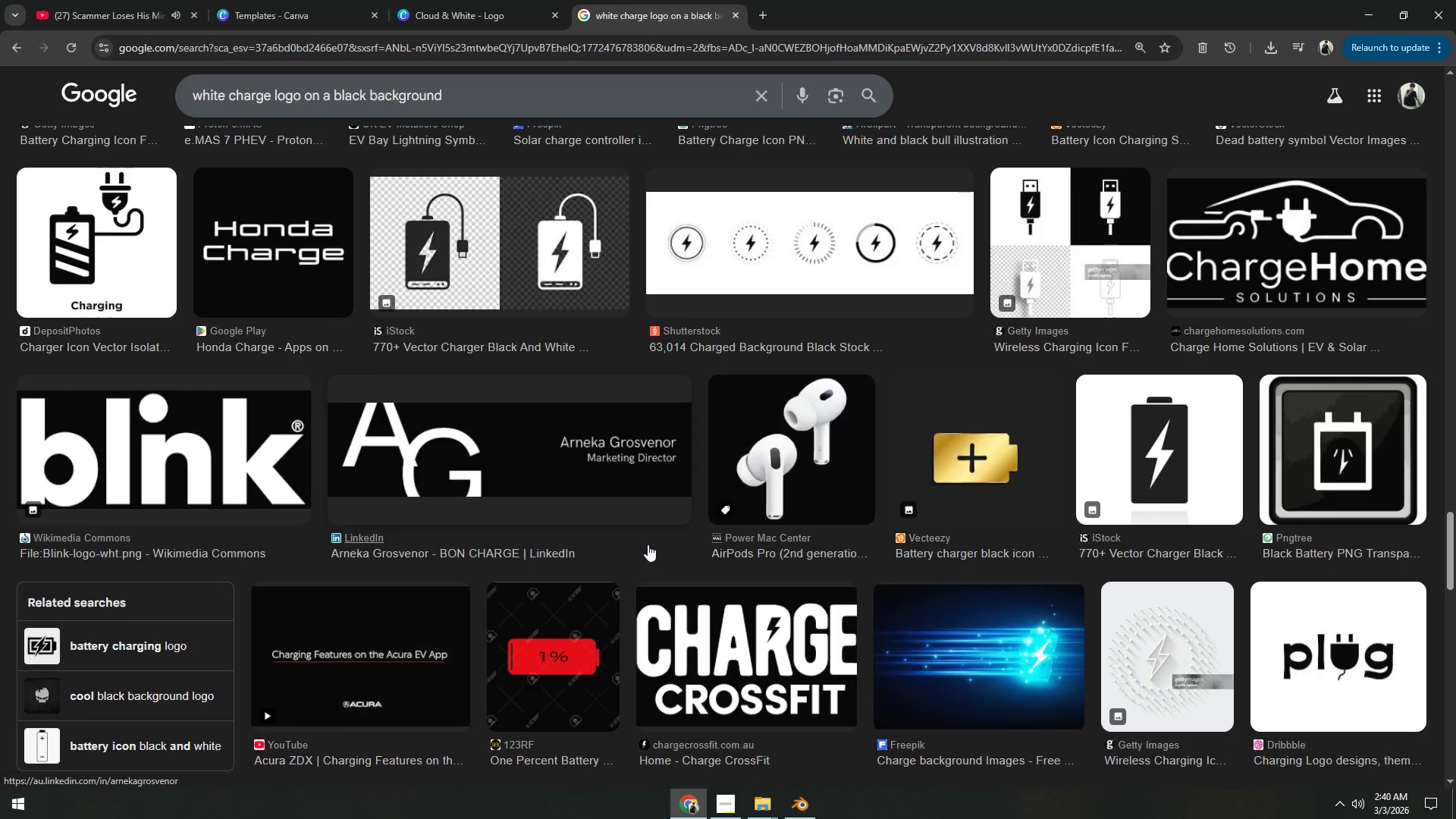 
scroll: coordinate [651, 544], scroll_direction: down, amount: 28.0
 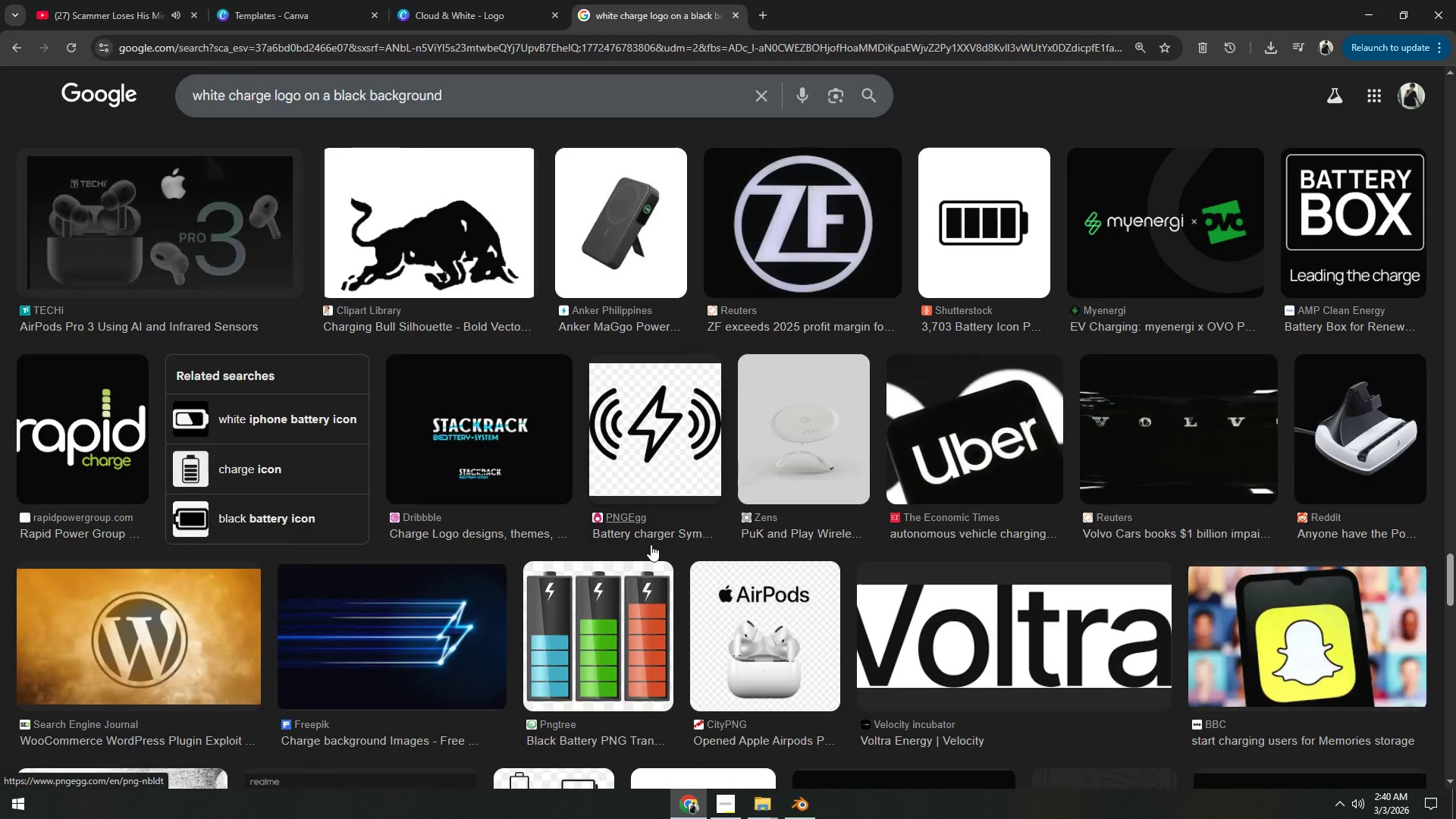 
left_click([311, 0])
 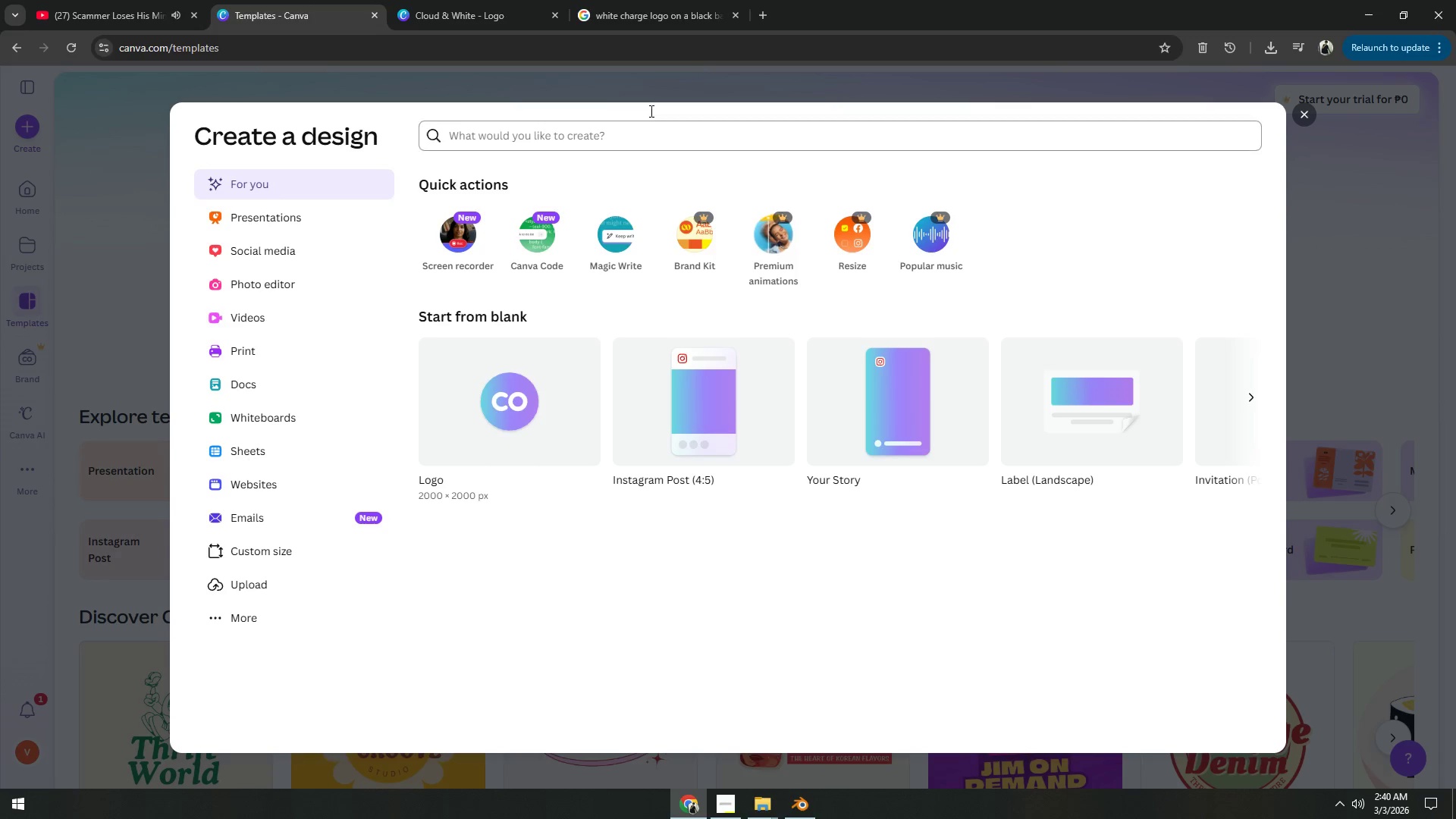 
left_click([513, 14])
 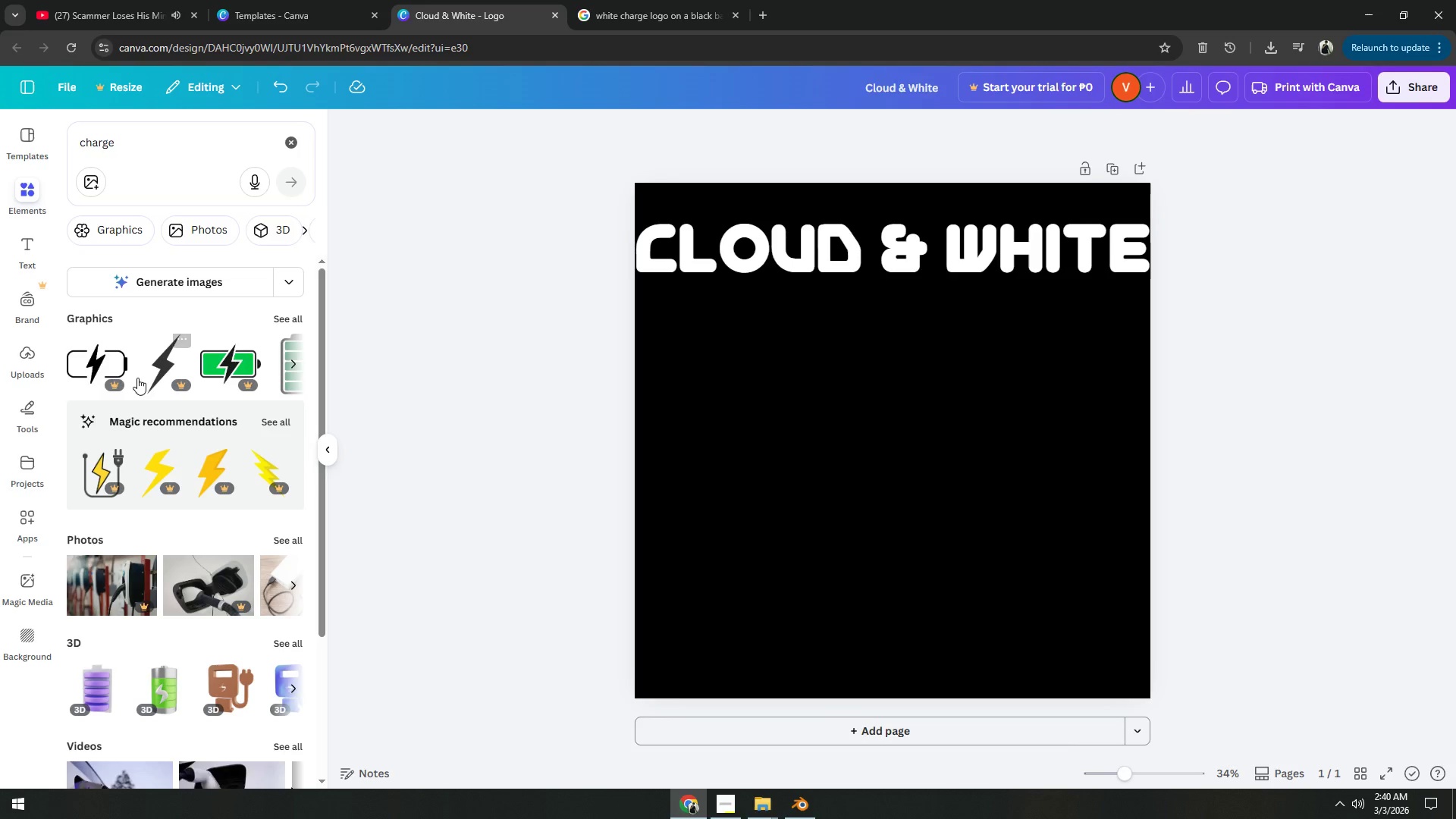 
scroll: coordinate [171, 357], scroll_direction: up, amount: 4.0
 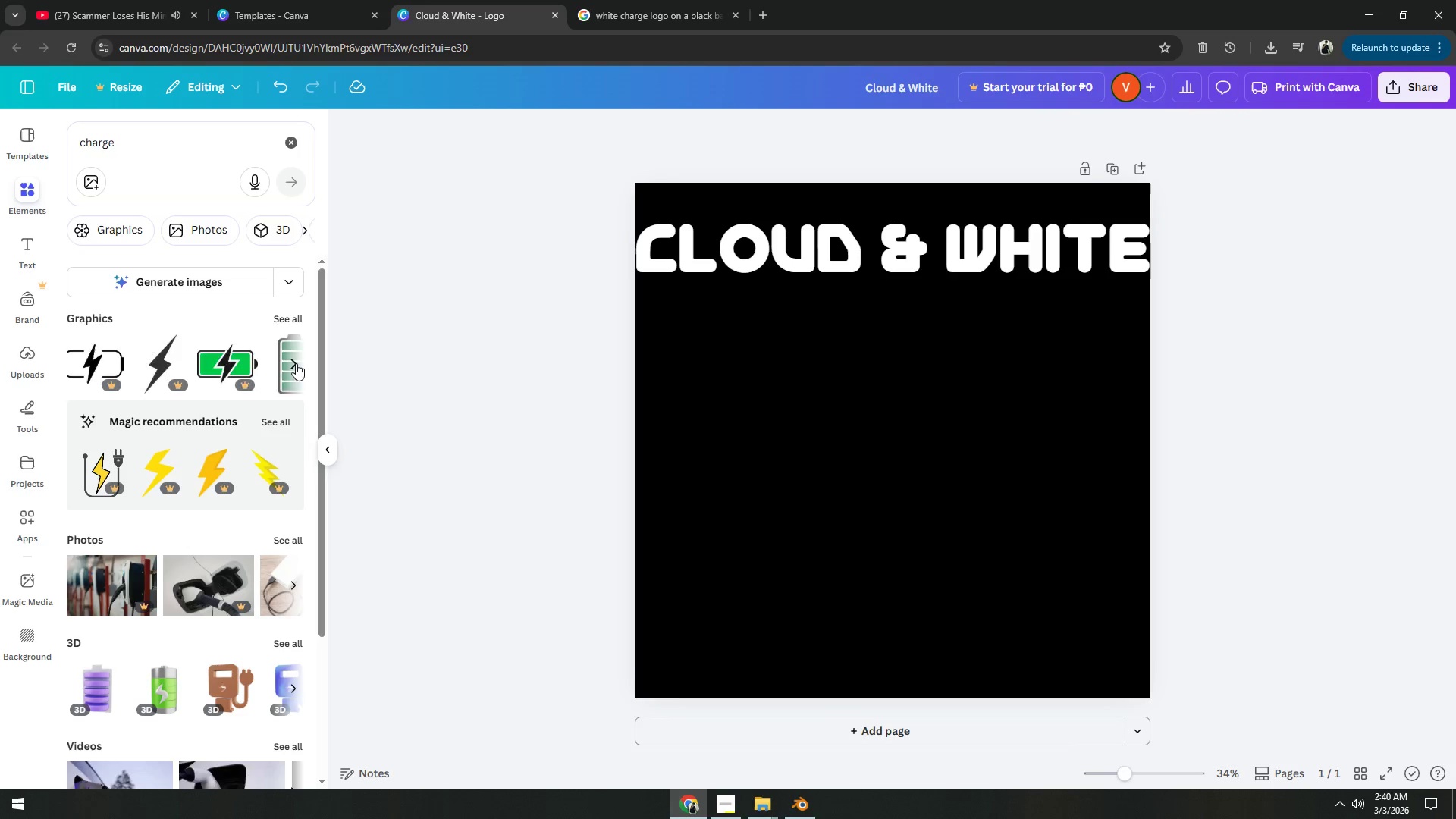 
double_click([296, 363])
 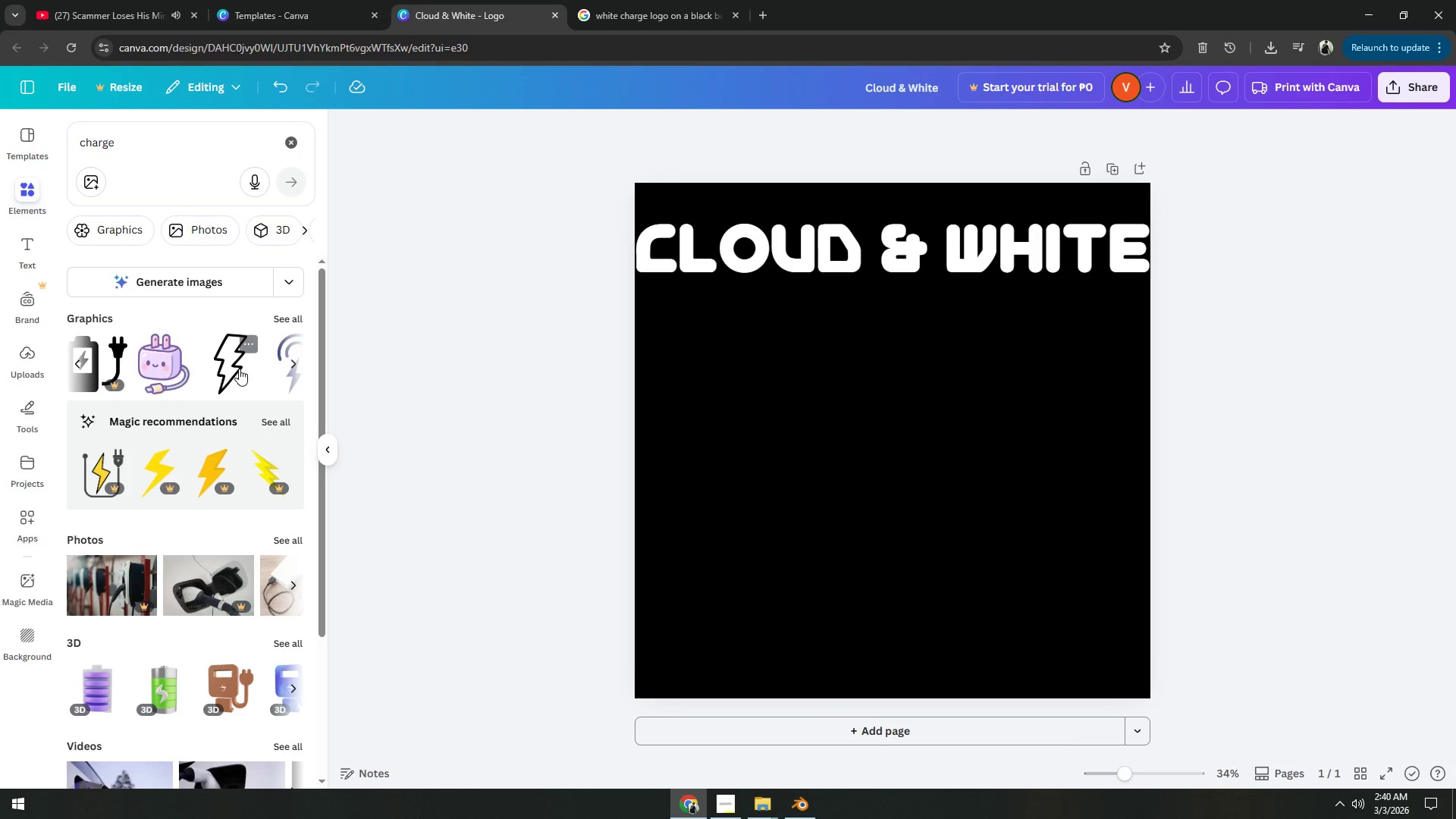 
left_click([239, 369])
 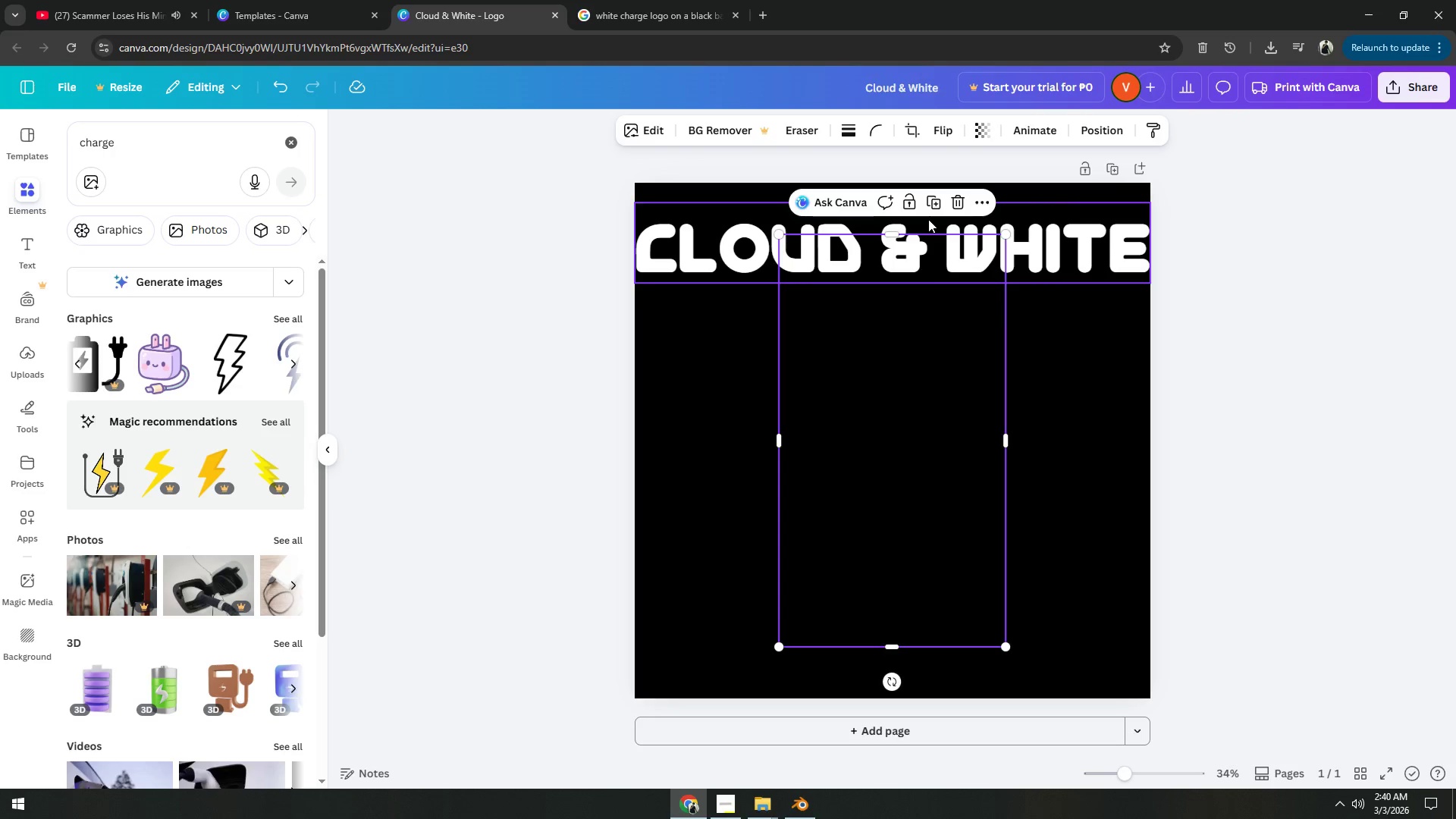 
wait(6.53)
 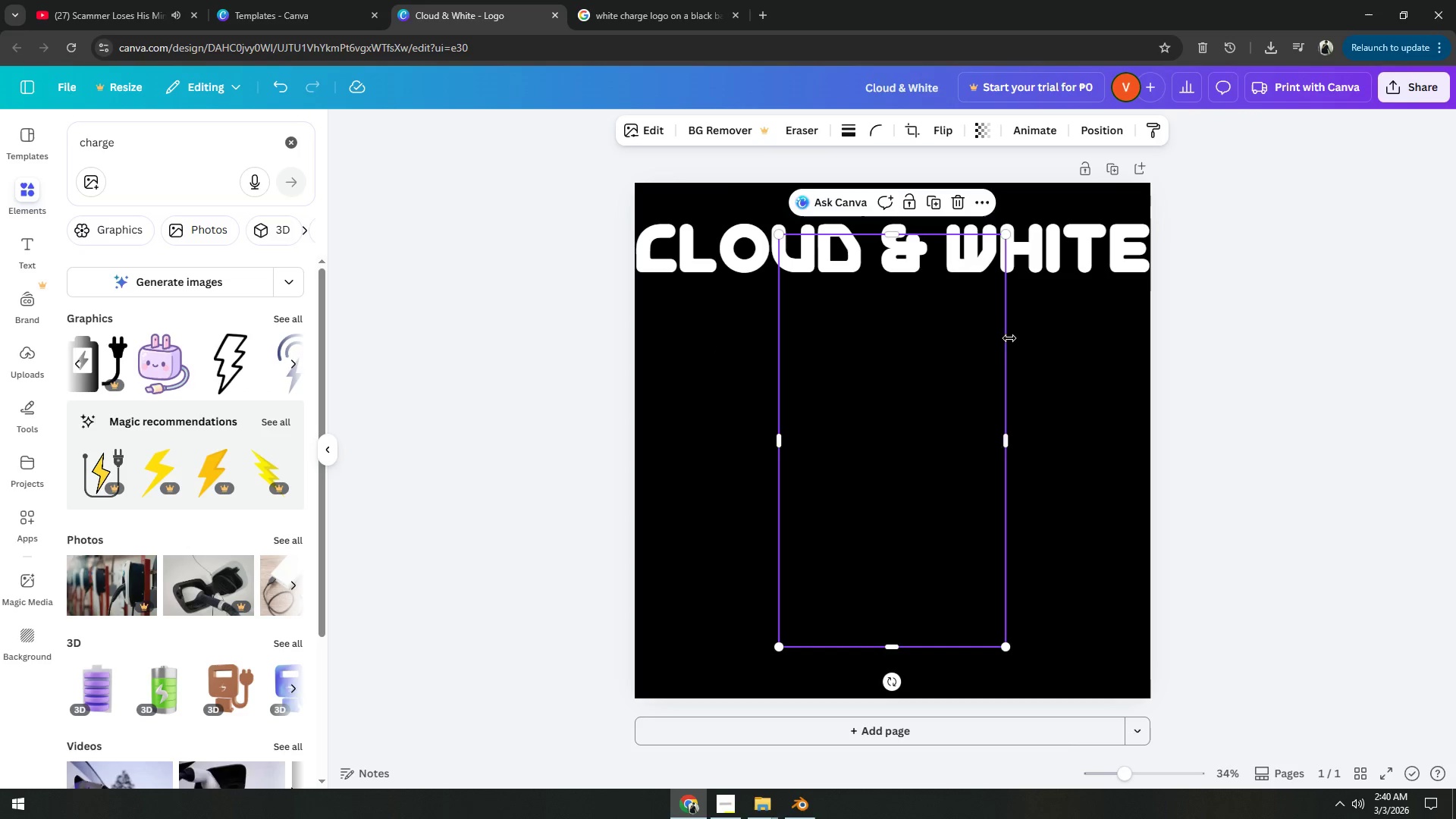 
left_click([1065, 323])
 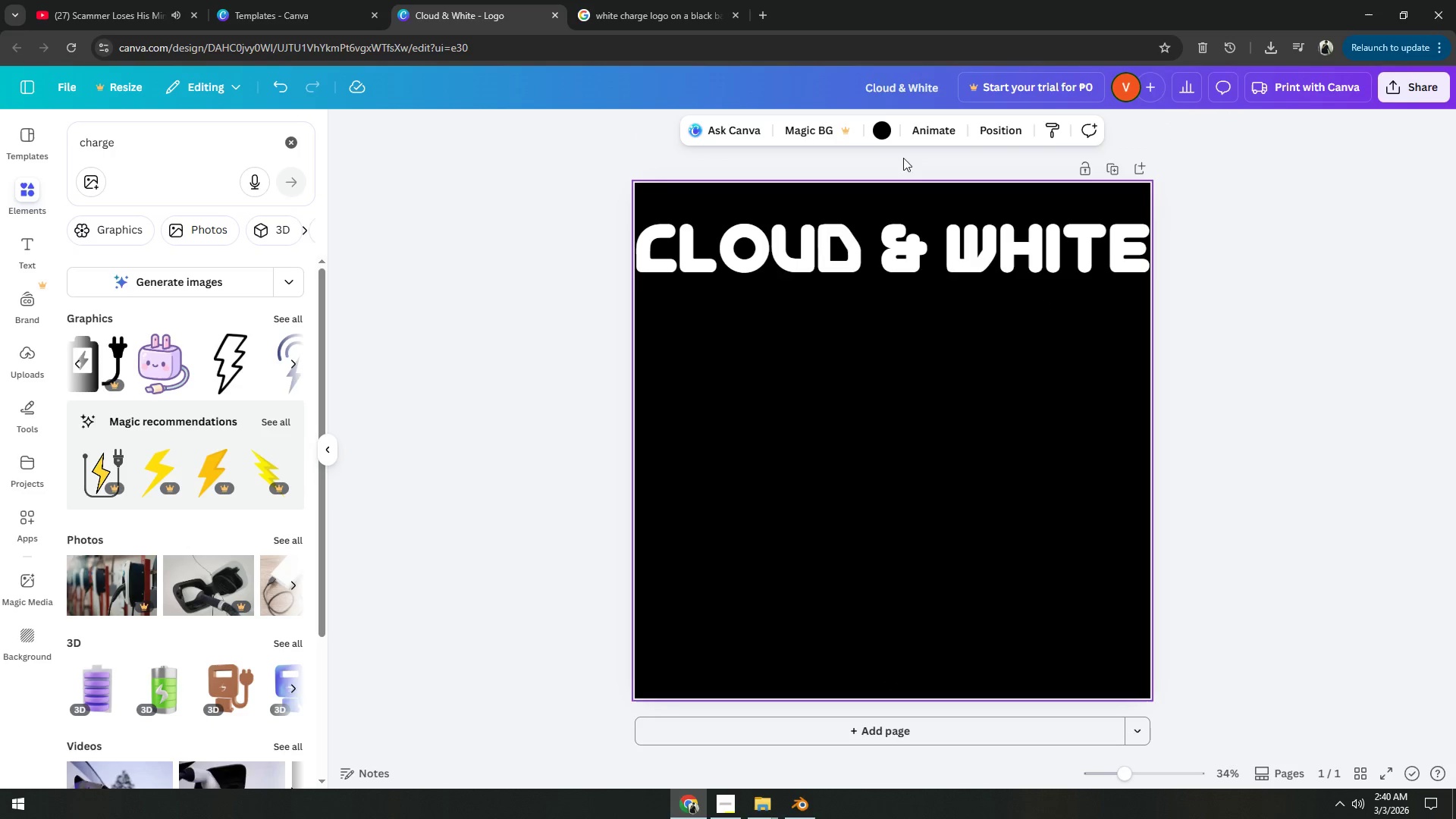 
left_click([878, 133])
 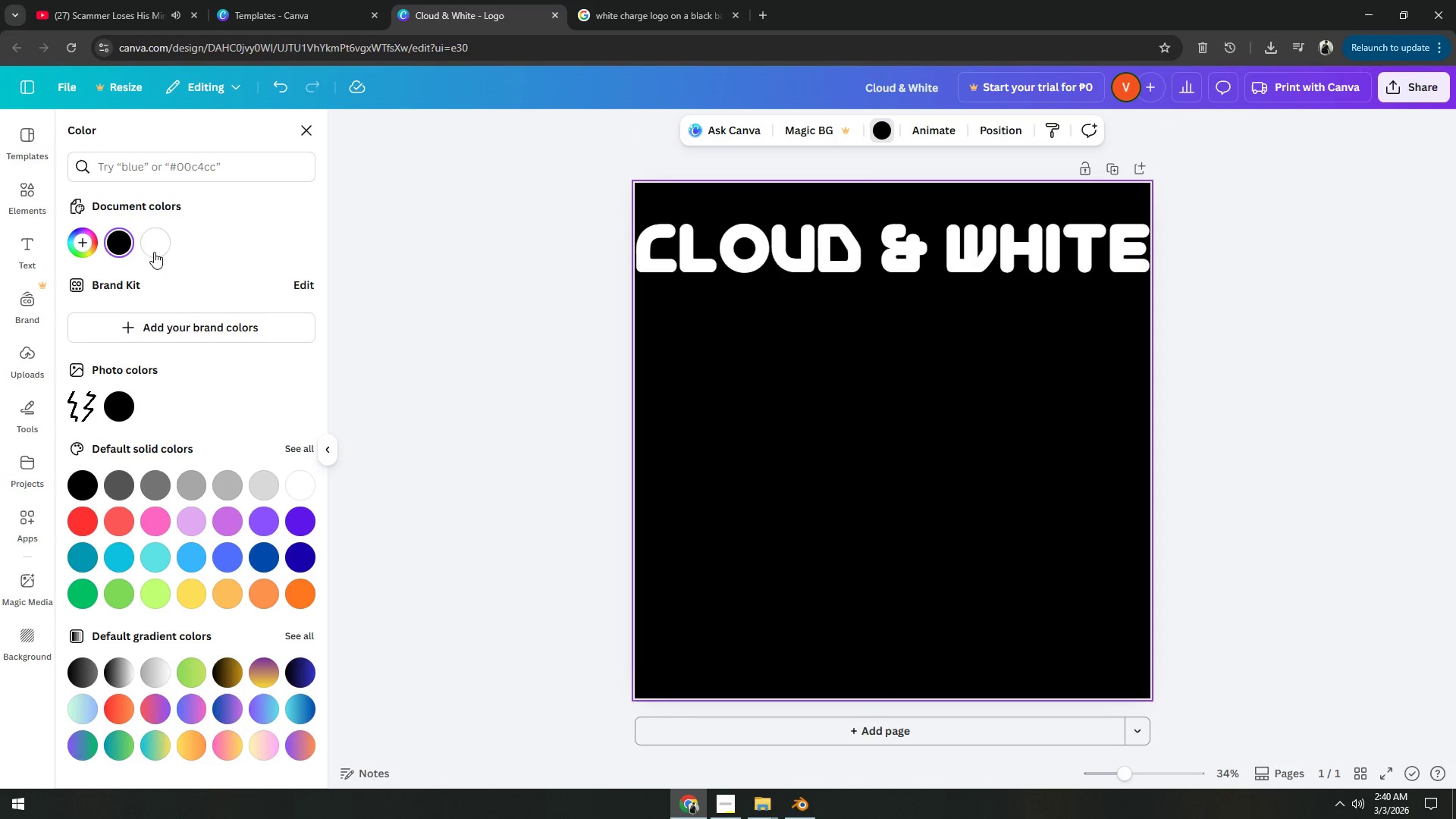 
left_click([154, 250])
 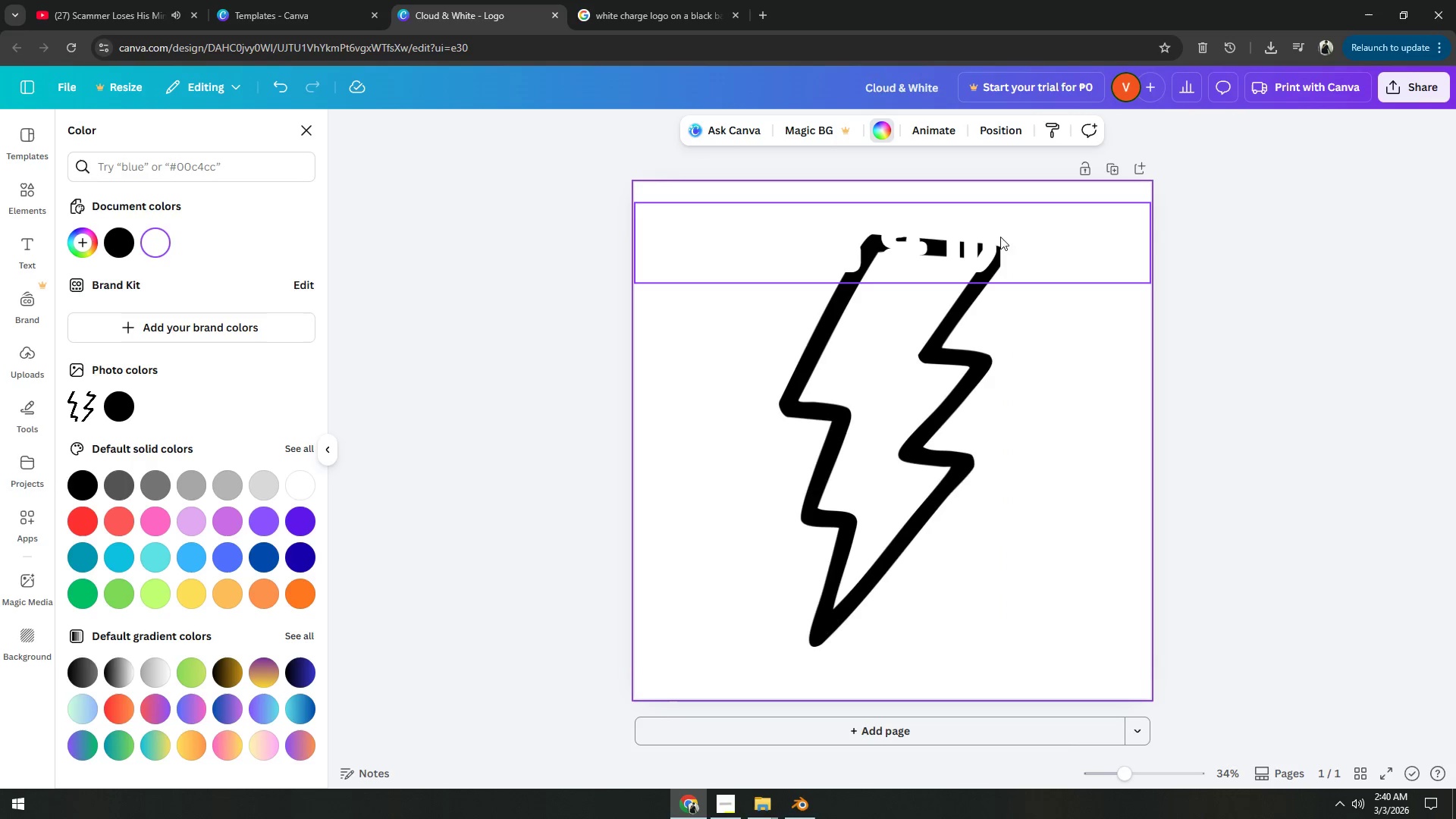 
left_click([967, 348])
 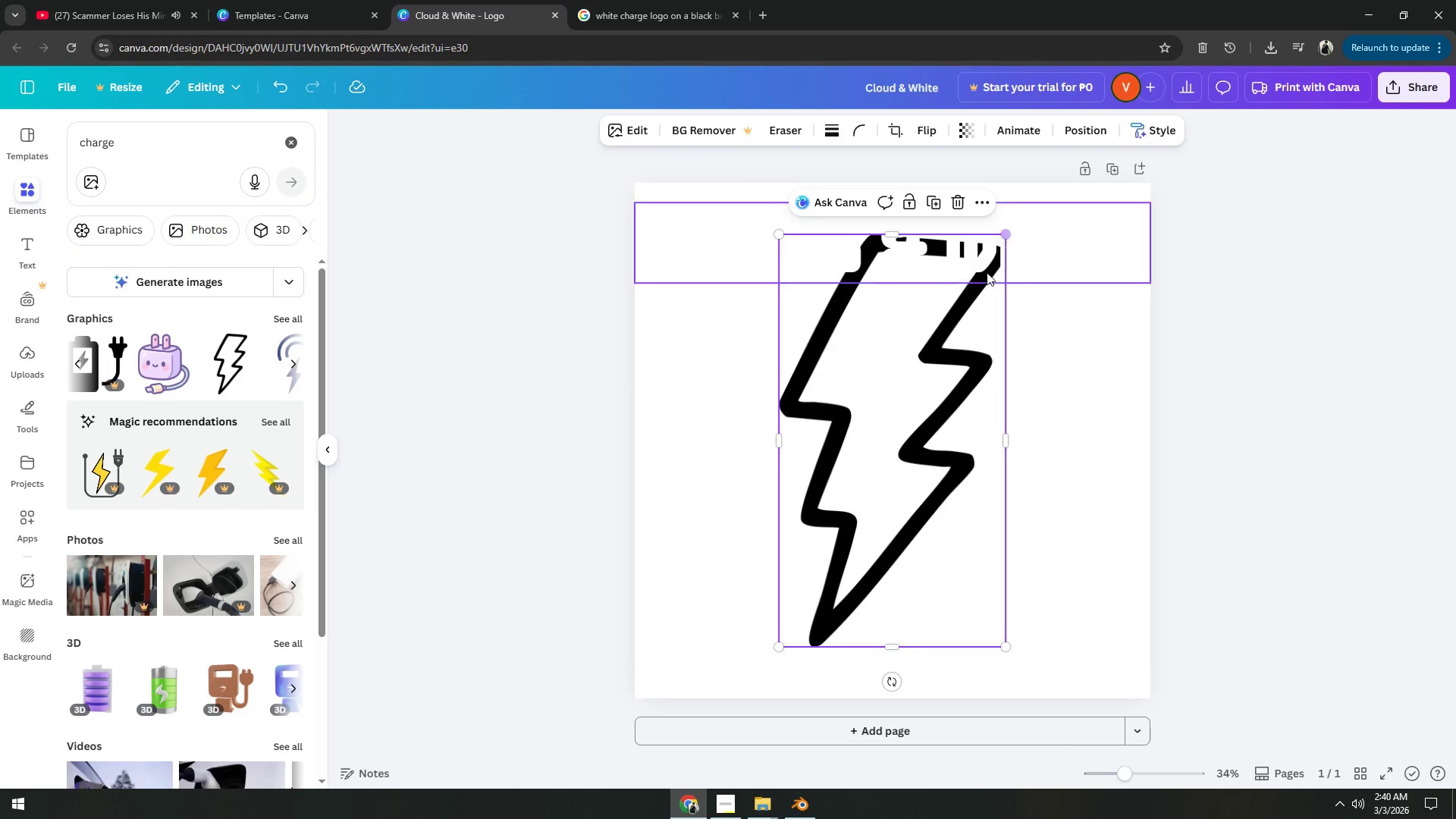 
left_click_drag(start_coordinate=[900, 350], to_coordinate=[898, 395])
 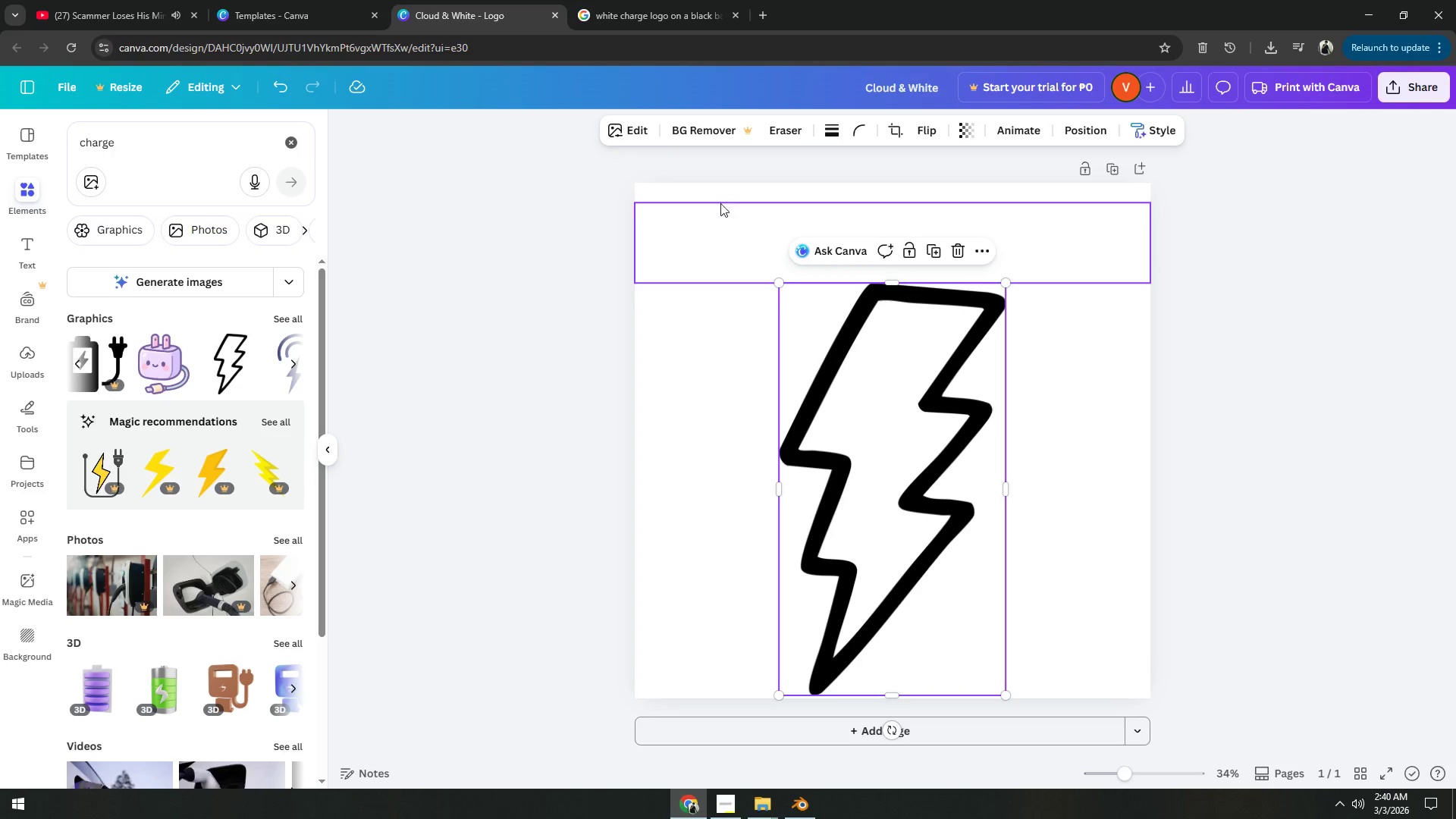 
left_click([456, 209])
 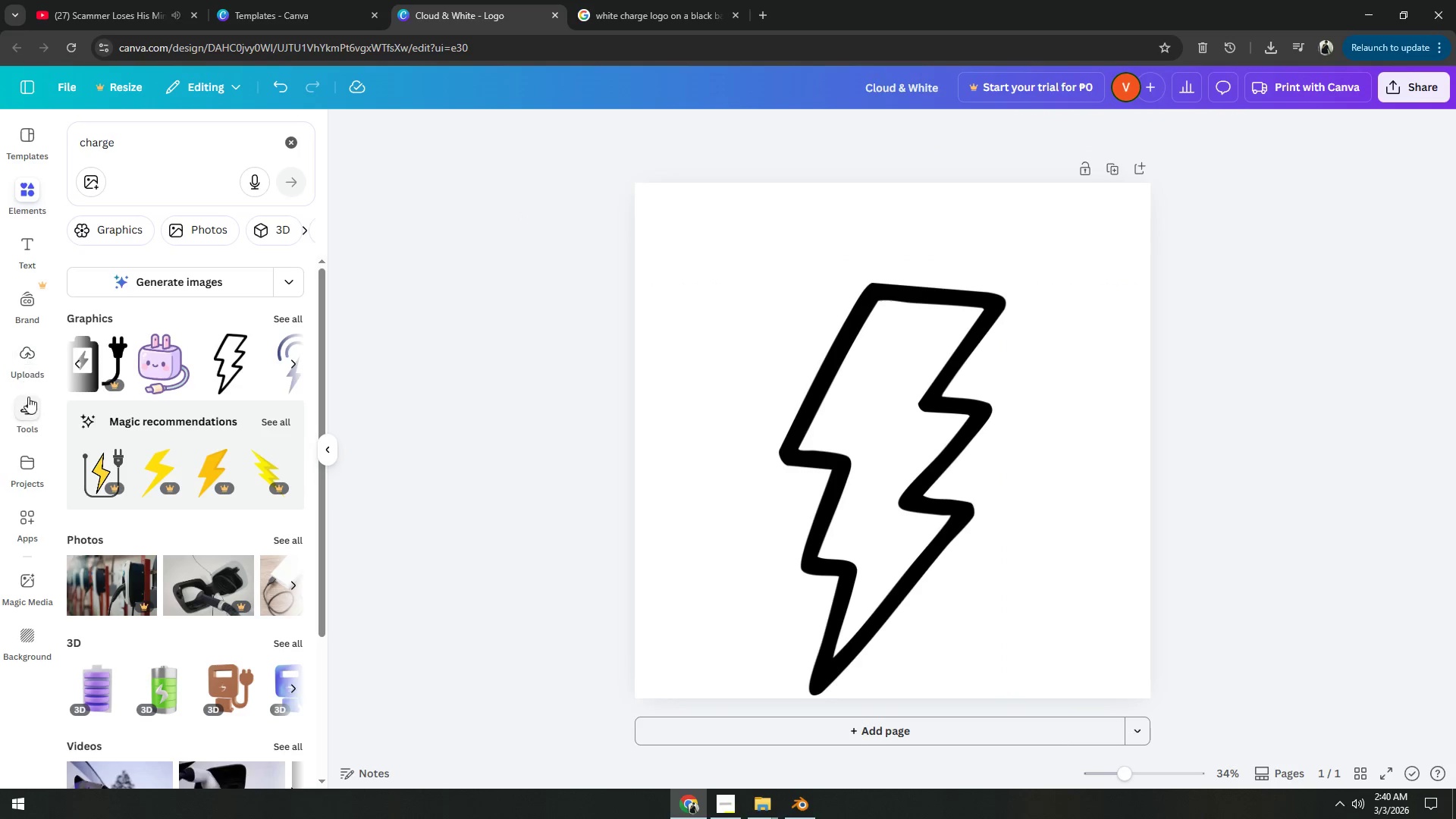 
left_click([33, 419])
 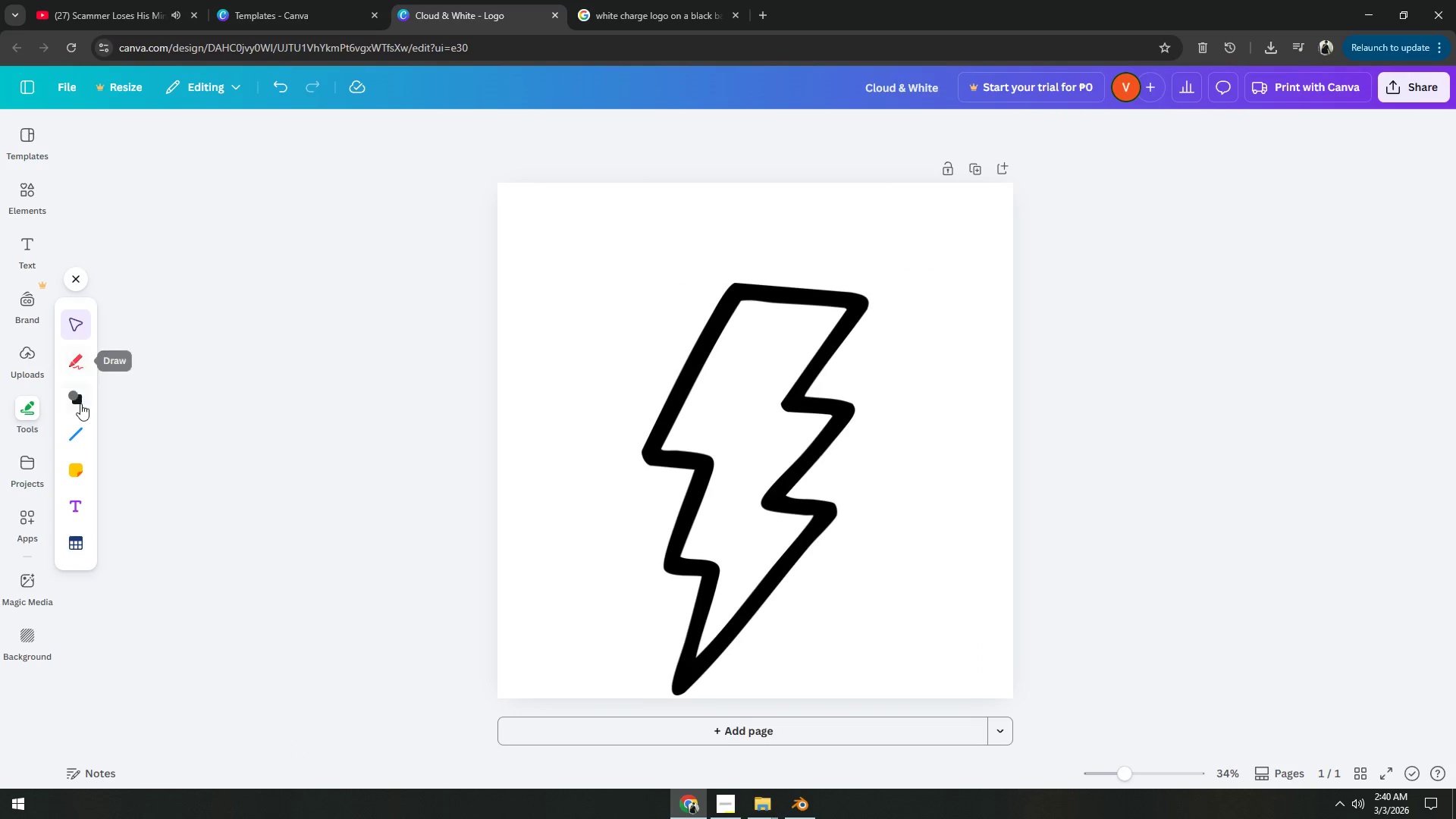 
left_click([83, 431])
 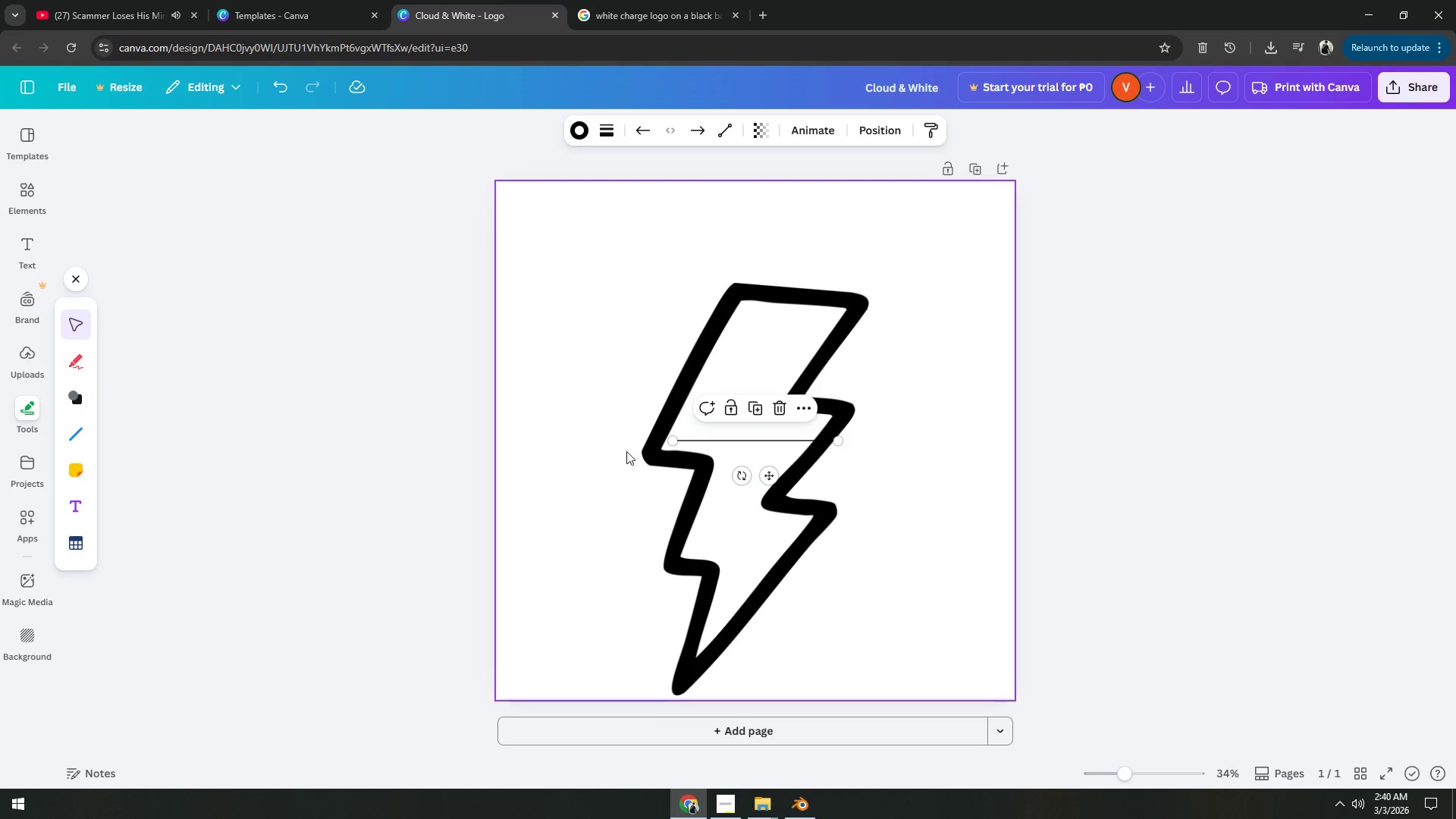 
left_click_drag(start_coordinate=[673, 441], to_coordinate=[650, 452])
 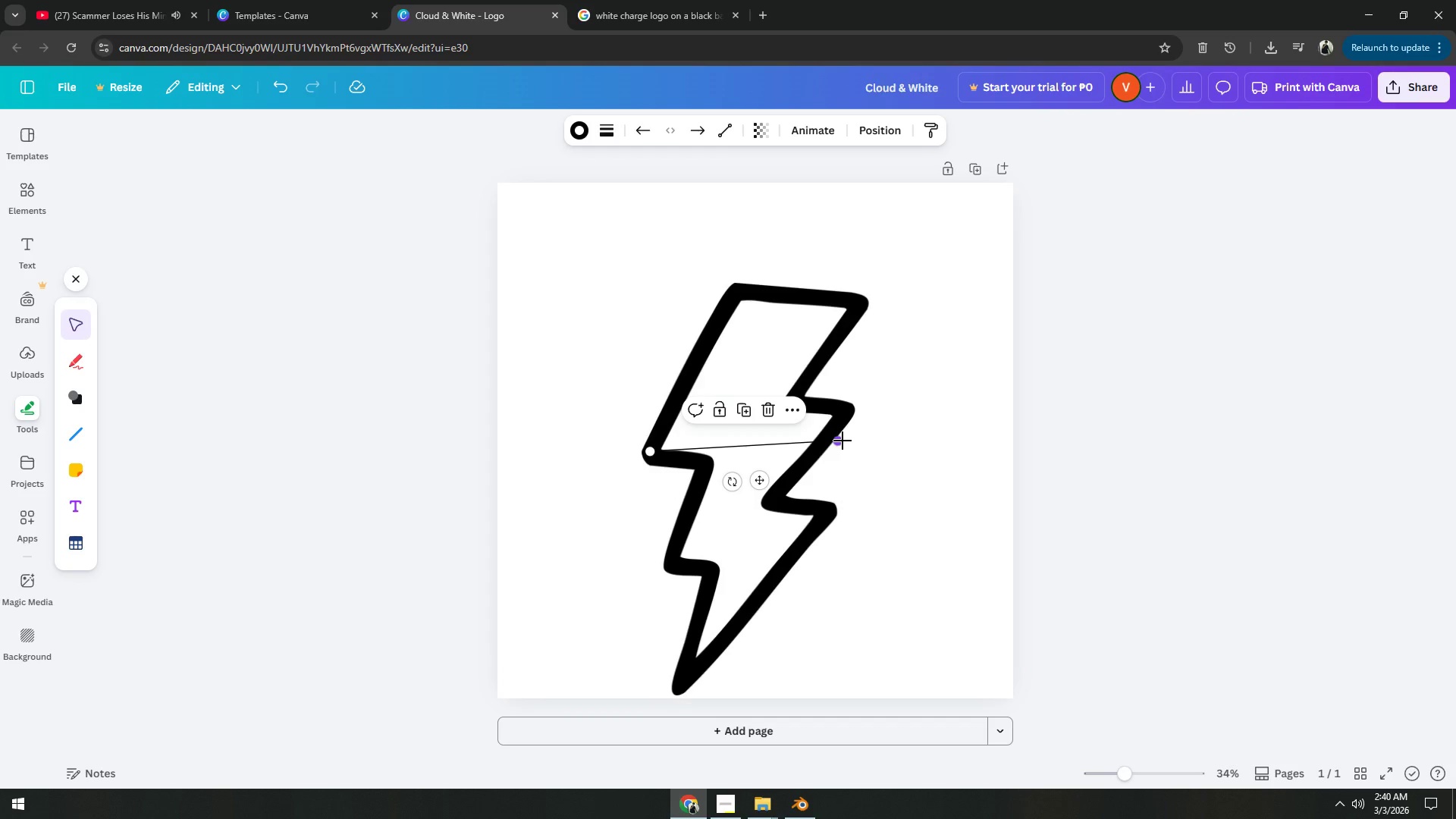 
left_click_drag(start_coordinate=[843, 441], to_coordinate=[741, 292])
 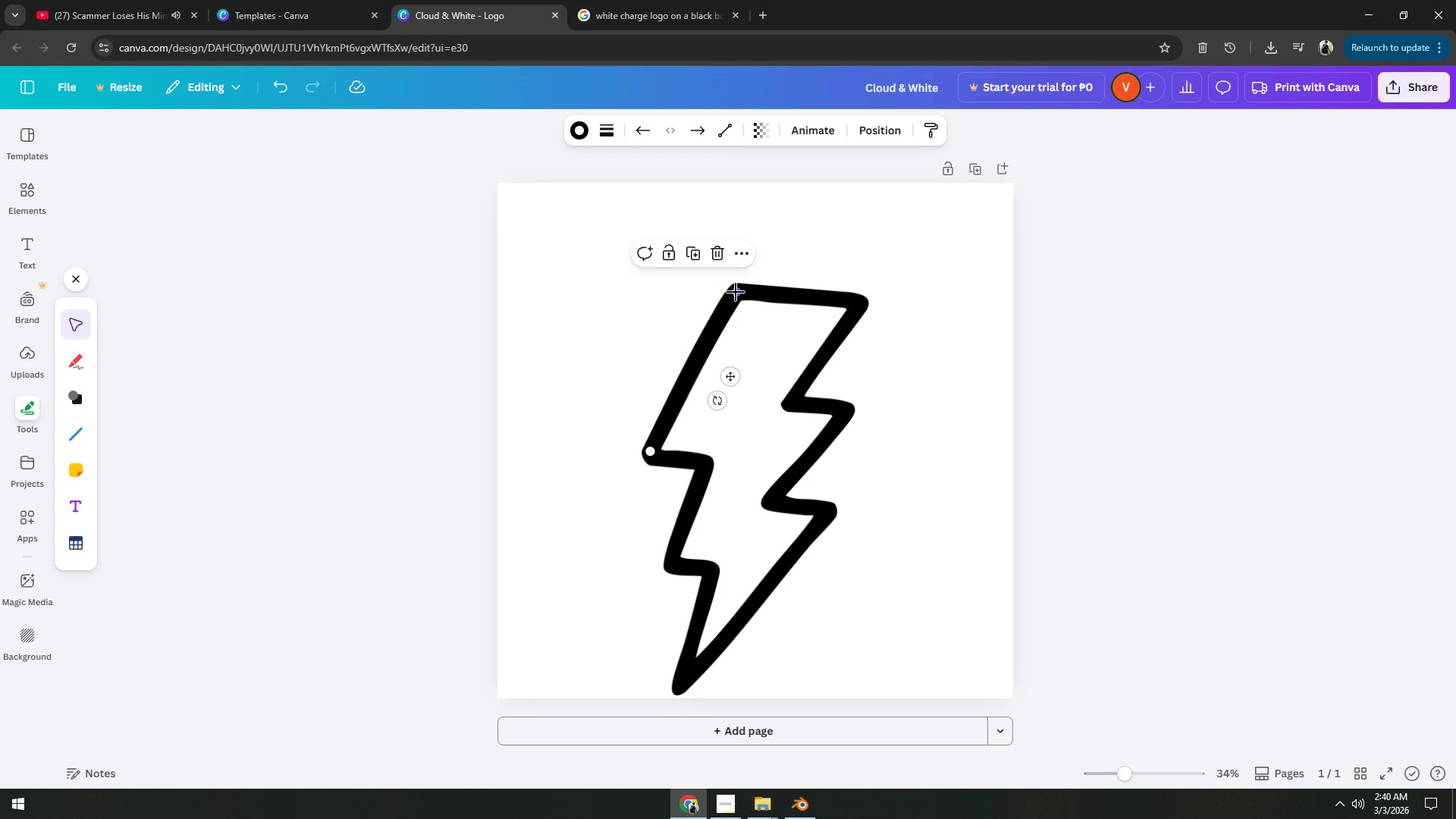 
right_click([736, 292])
 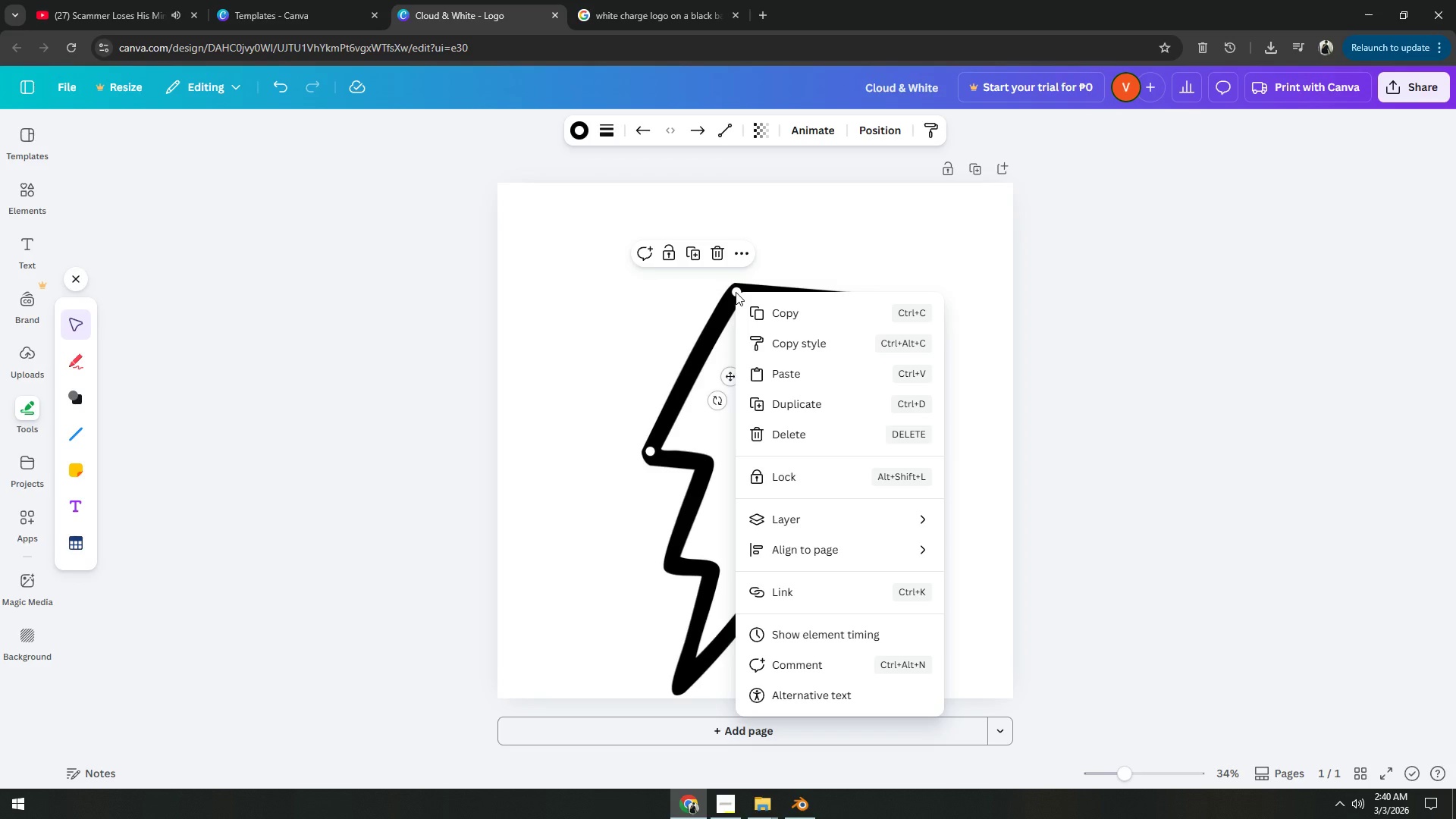 
left_click([736, 292])
 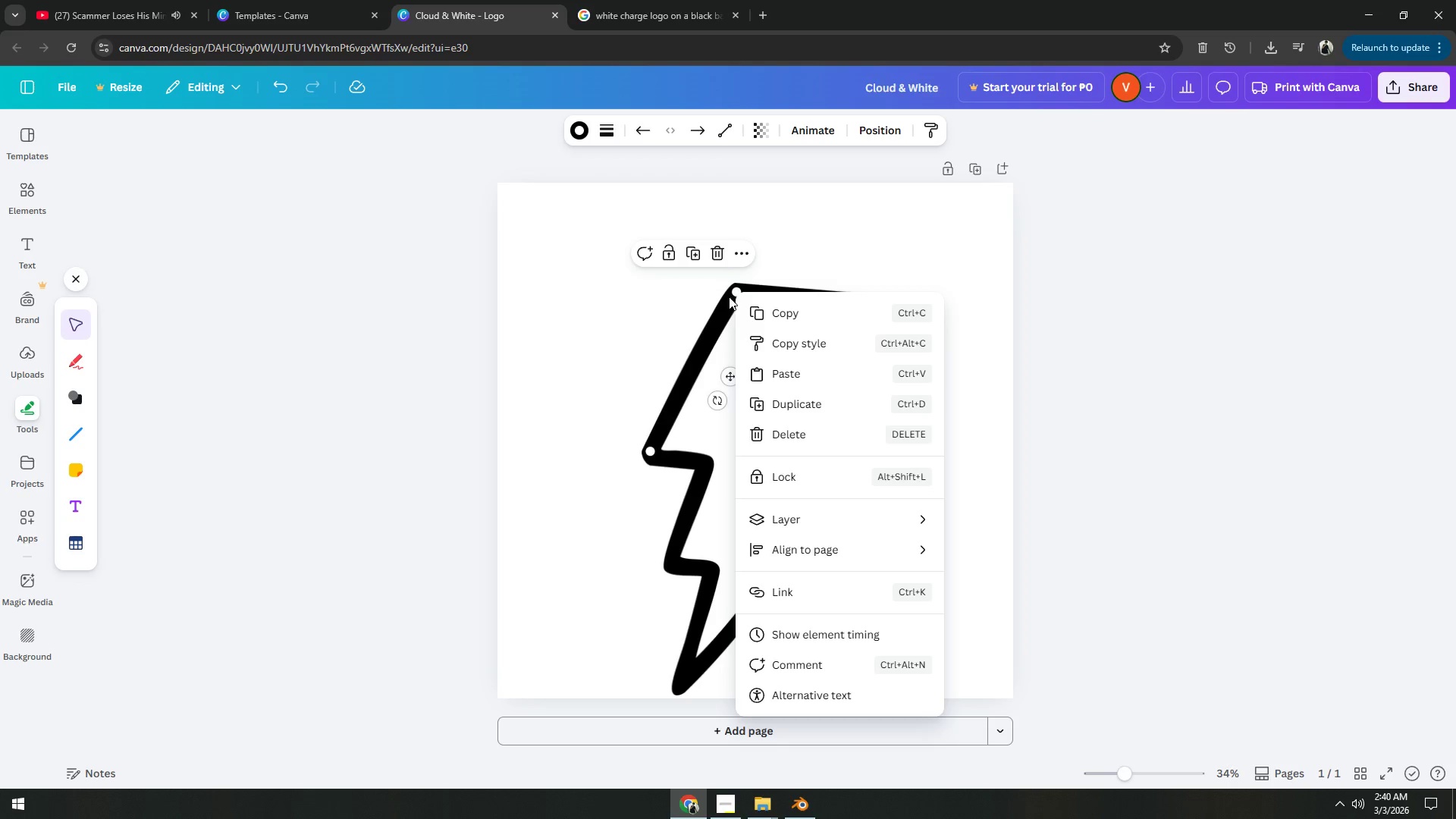 
left_click([729, 297])
 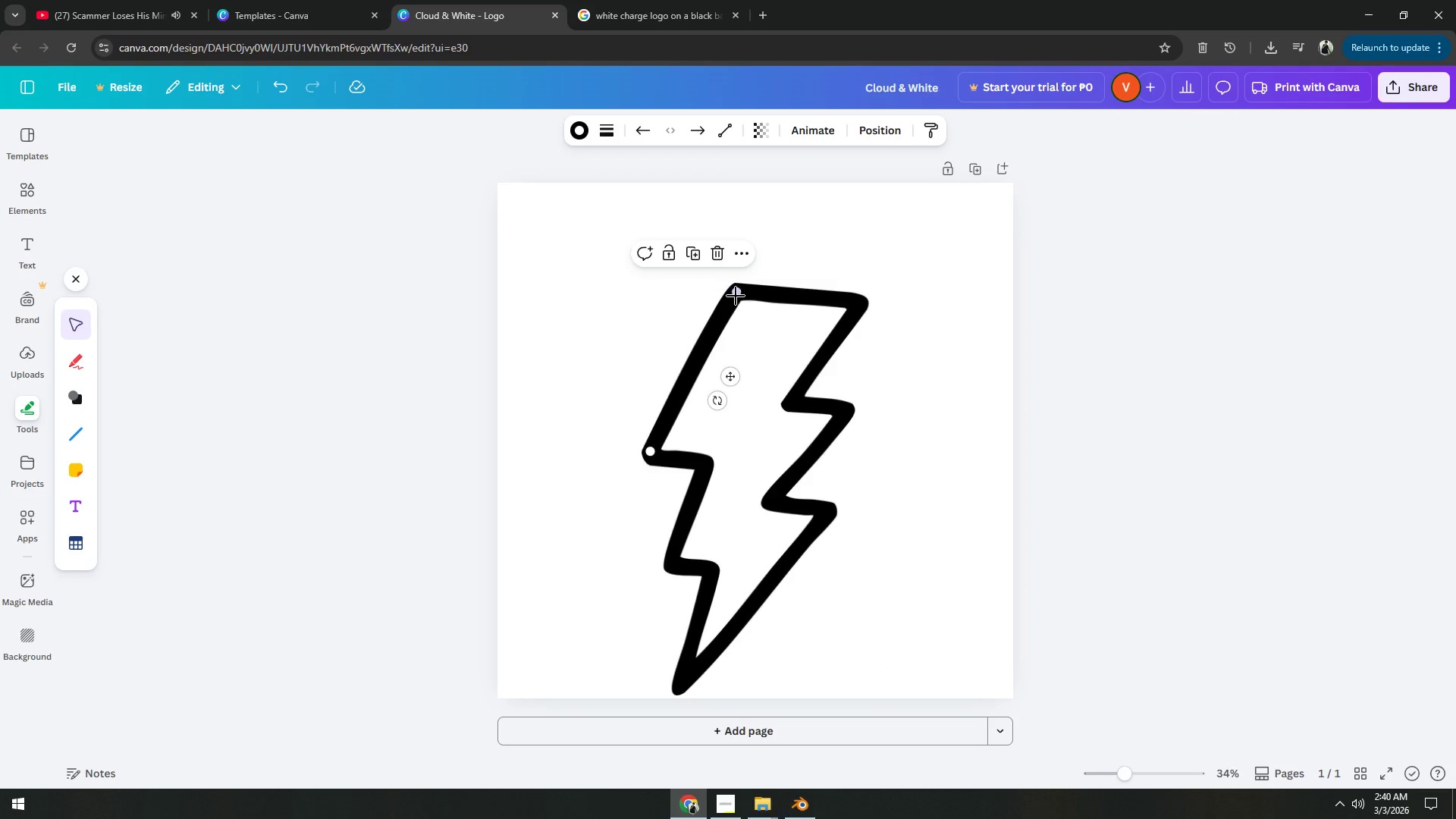 
left_click([739, 293])
 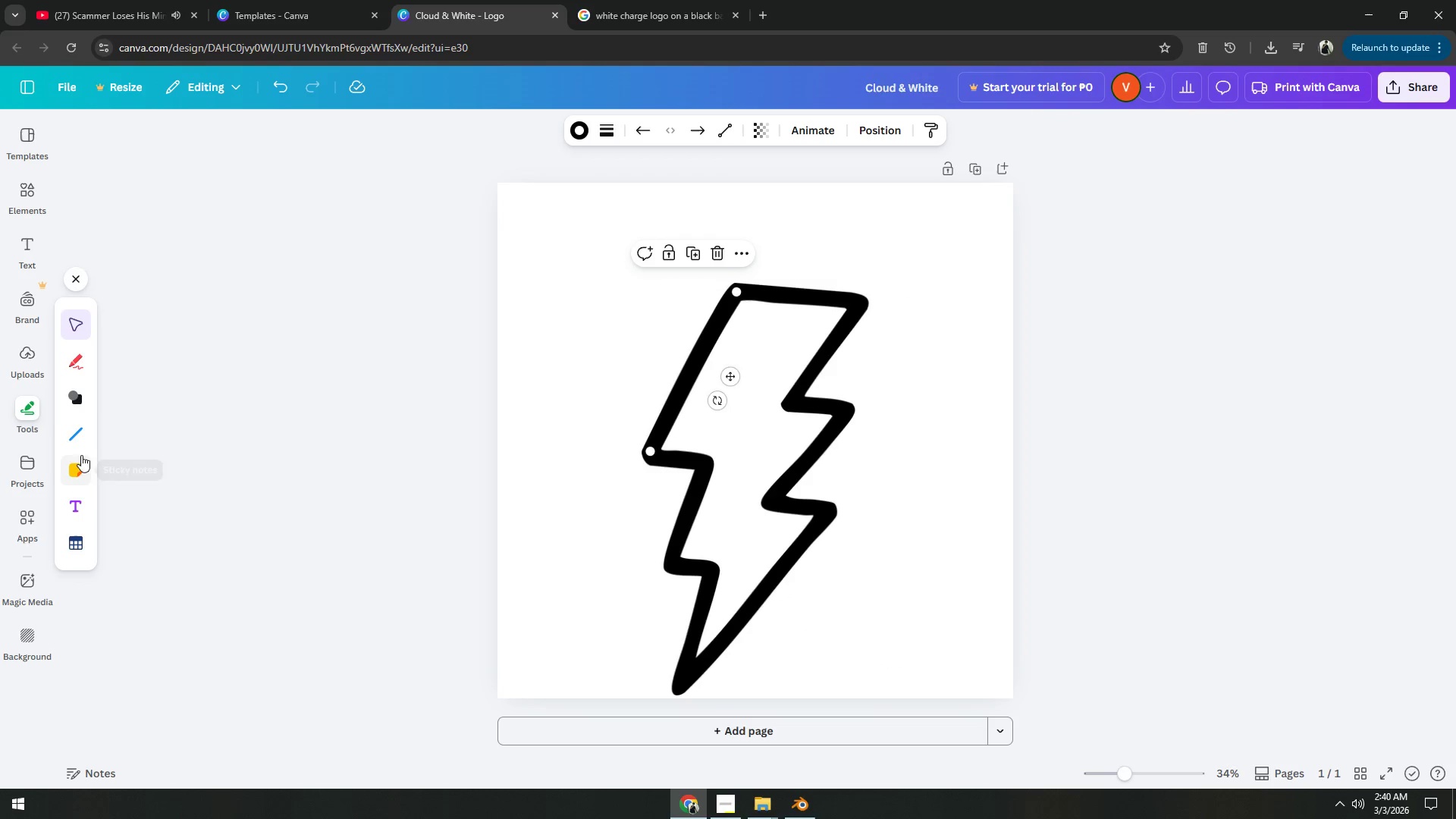 
left_click([81, 438])
 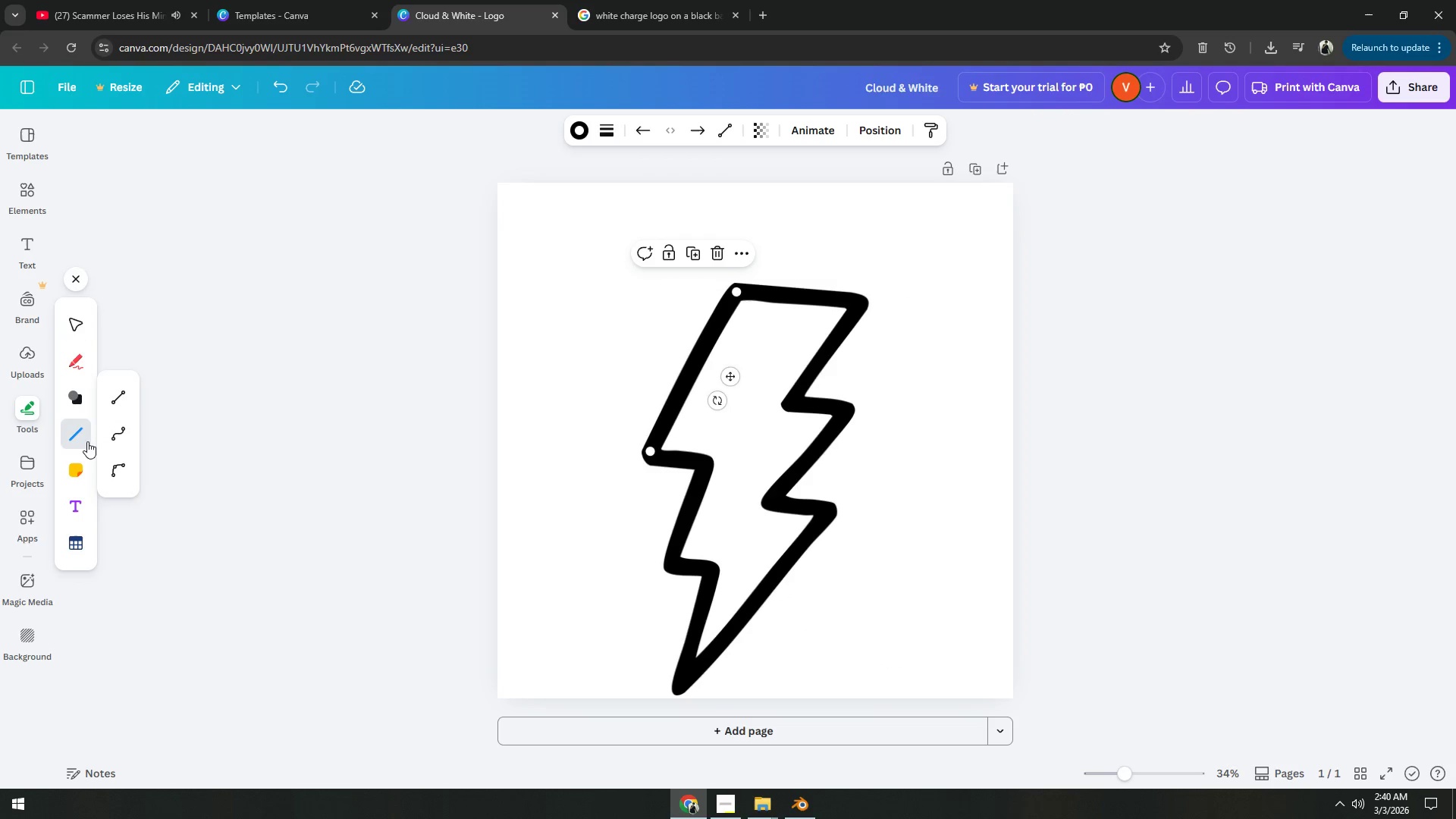 
mouse_move([120, 464])
 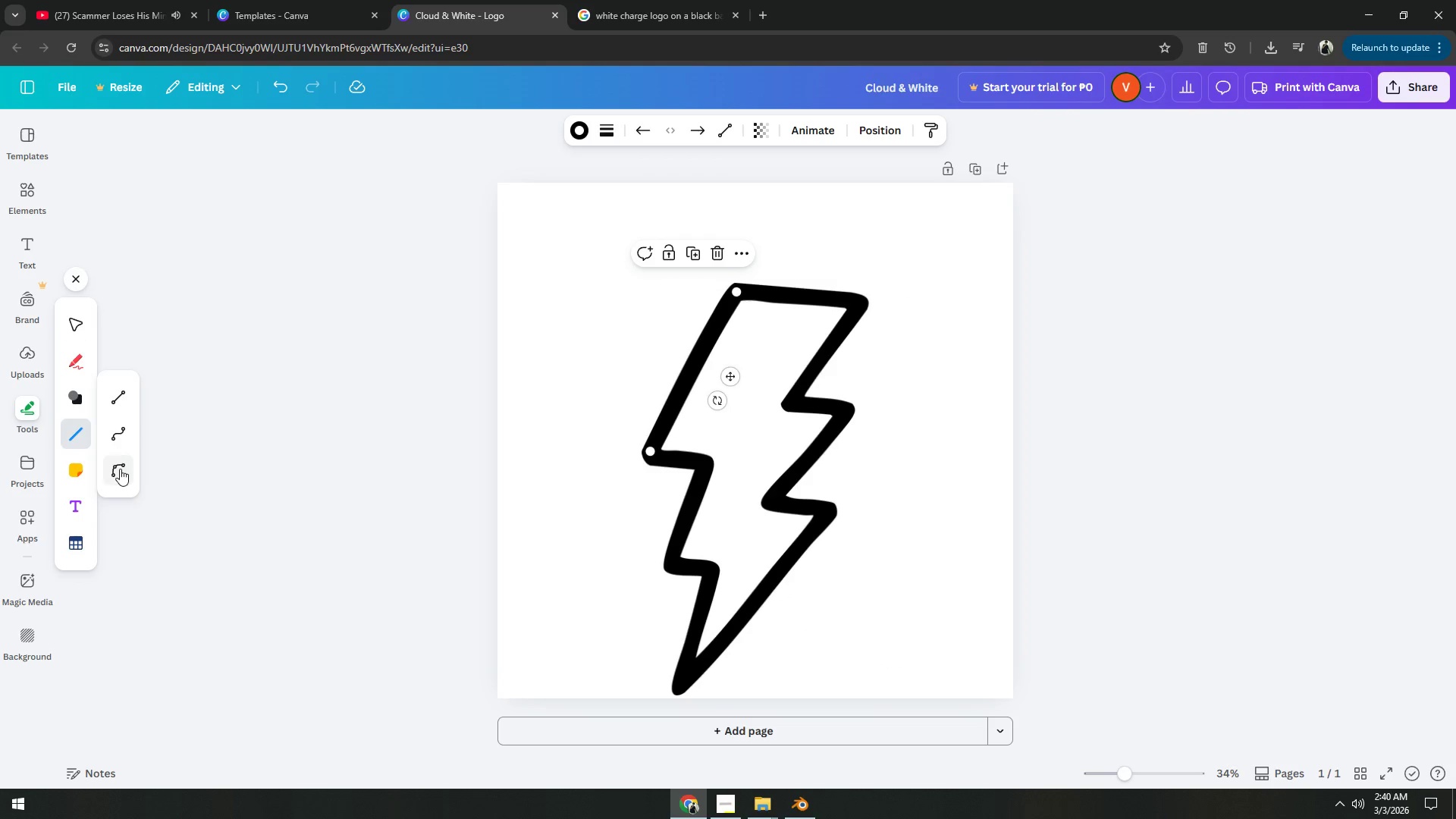 
left_click([120, 469])
 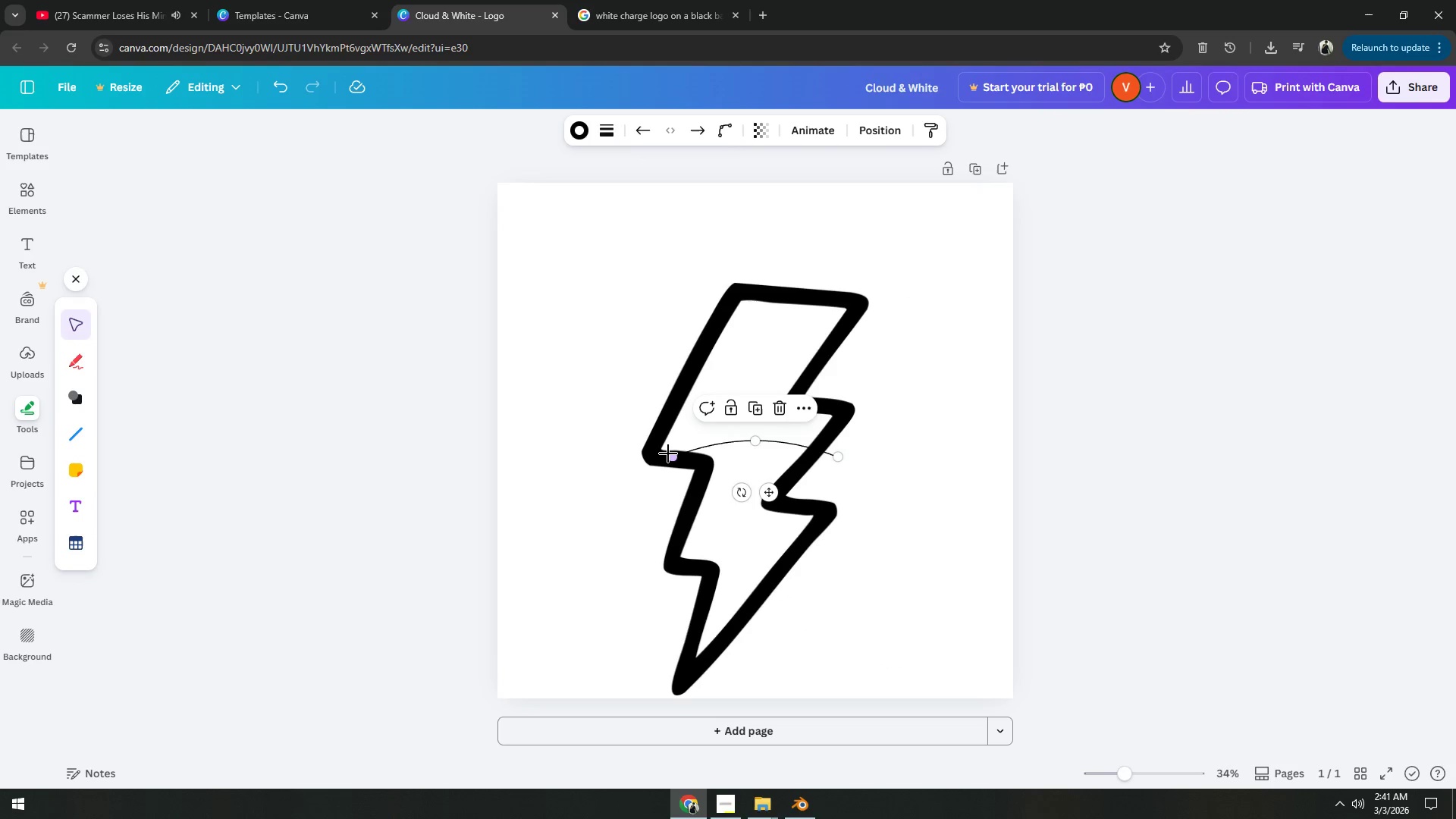 
left_click_drag(start_coordinate=[667, 457], to_coordinate=[642, 454])
 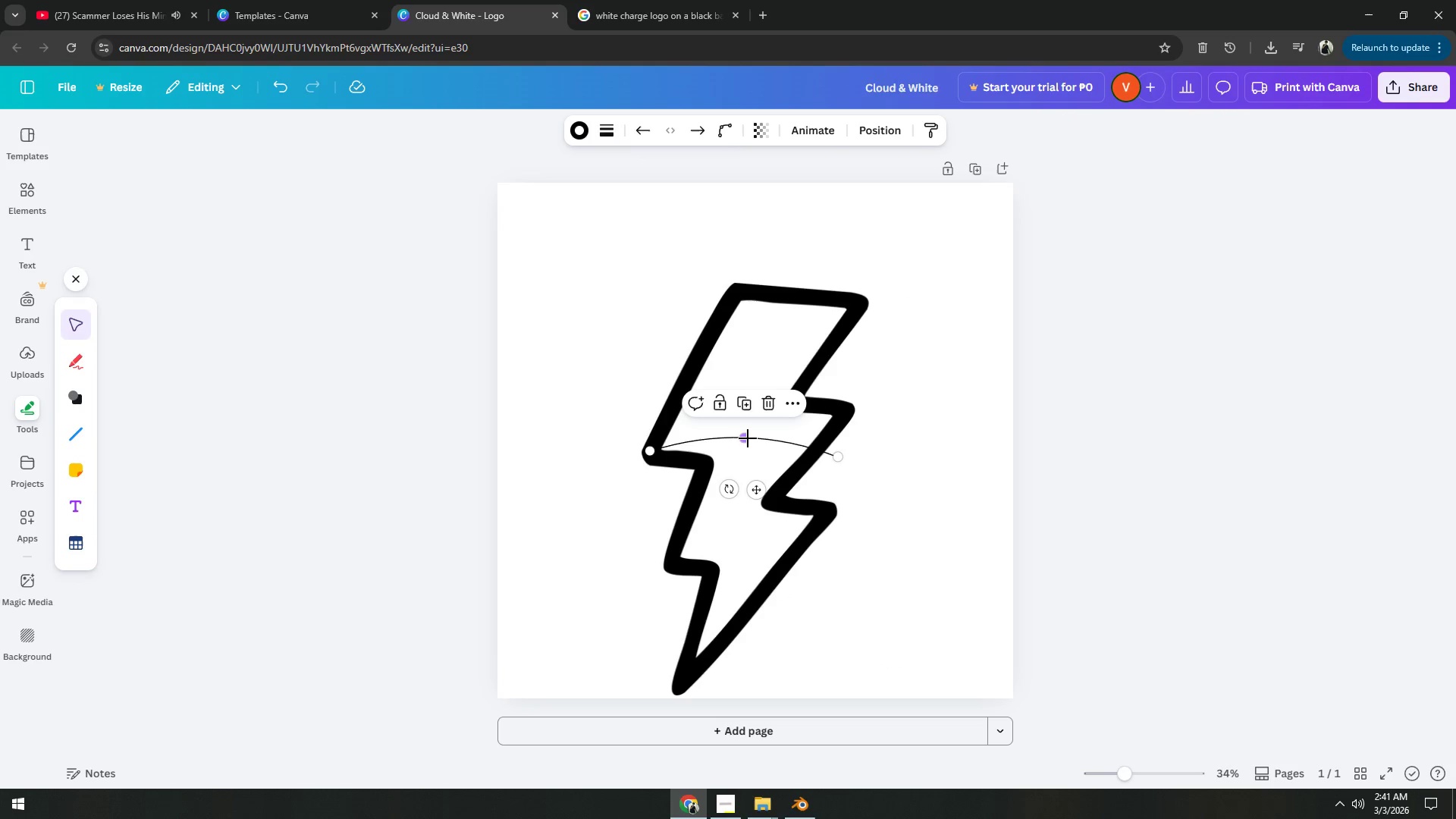 
left_click_drag(start_coordinate=[745, 438], to_coordinate=[739, 293])
 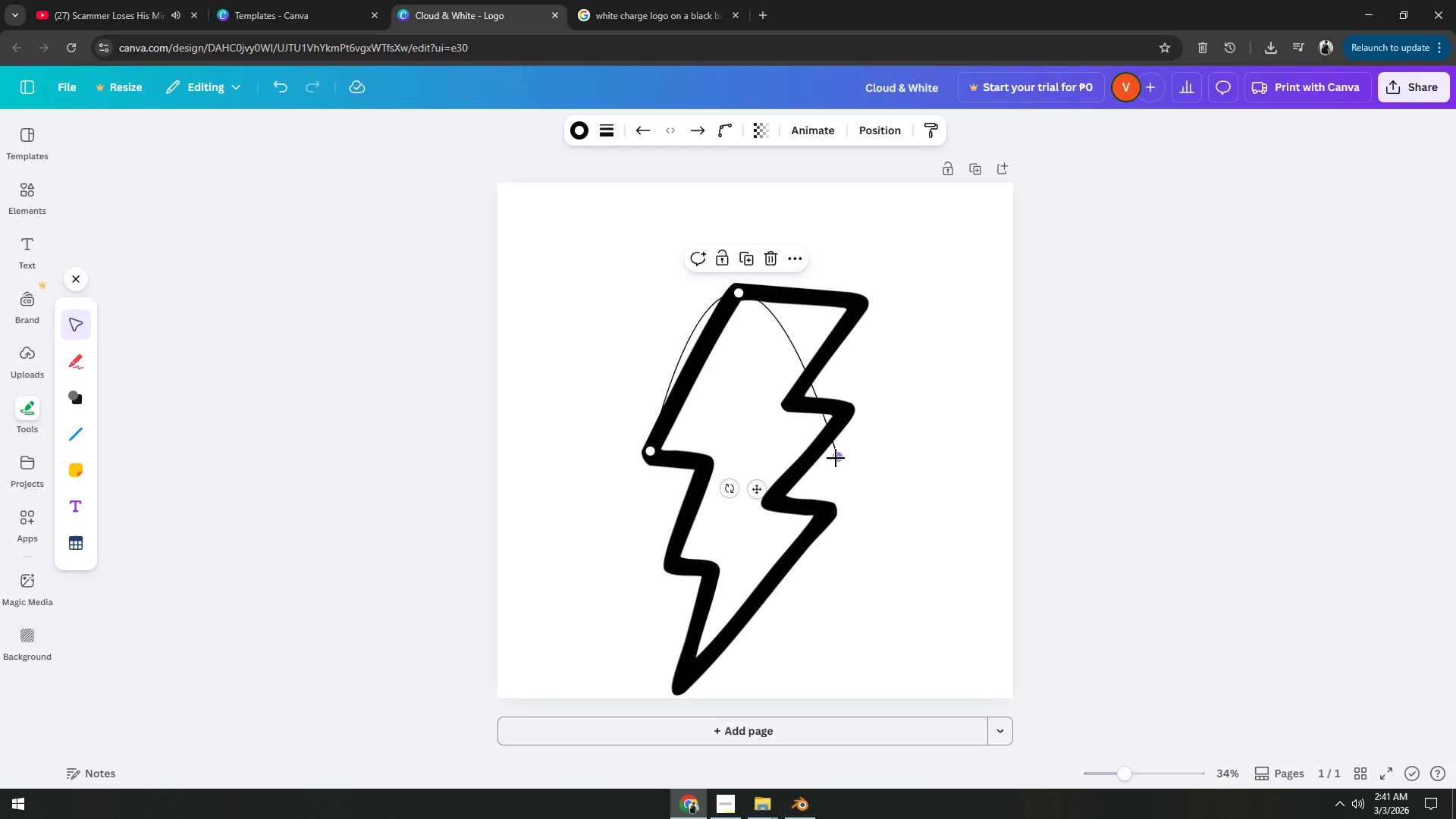 
left_click_drag(start_coordinate=[836, 458], to_coordinate=[858, 306])
 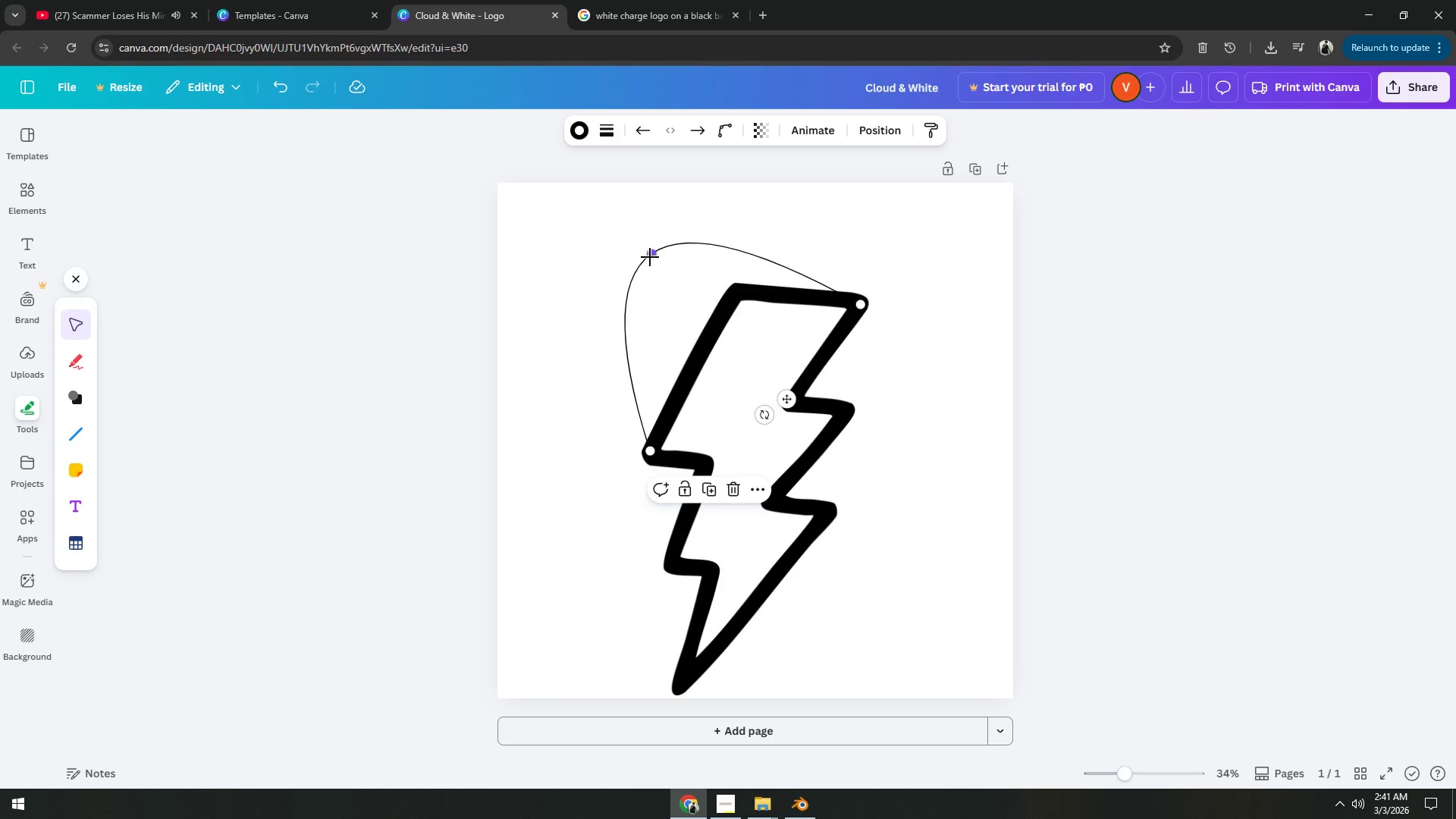 
left_click_drag(start_coordinate=[650, 257], to_coordinate=[740, 294])
 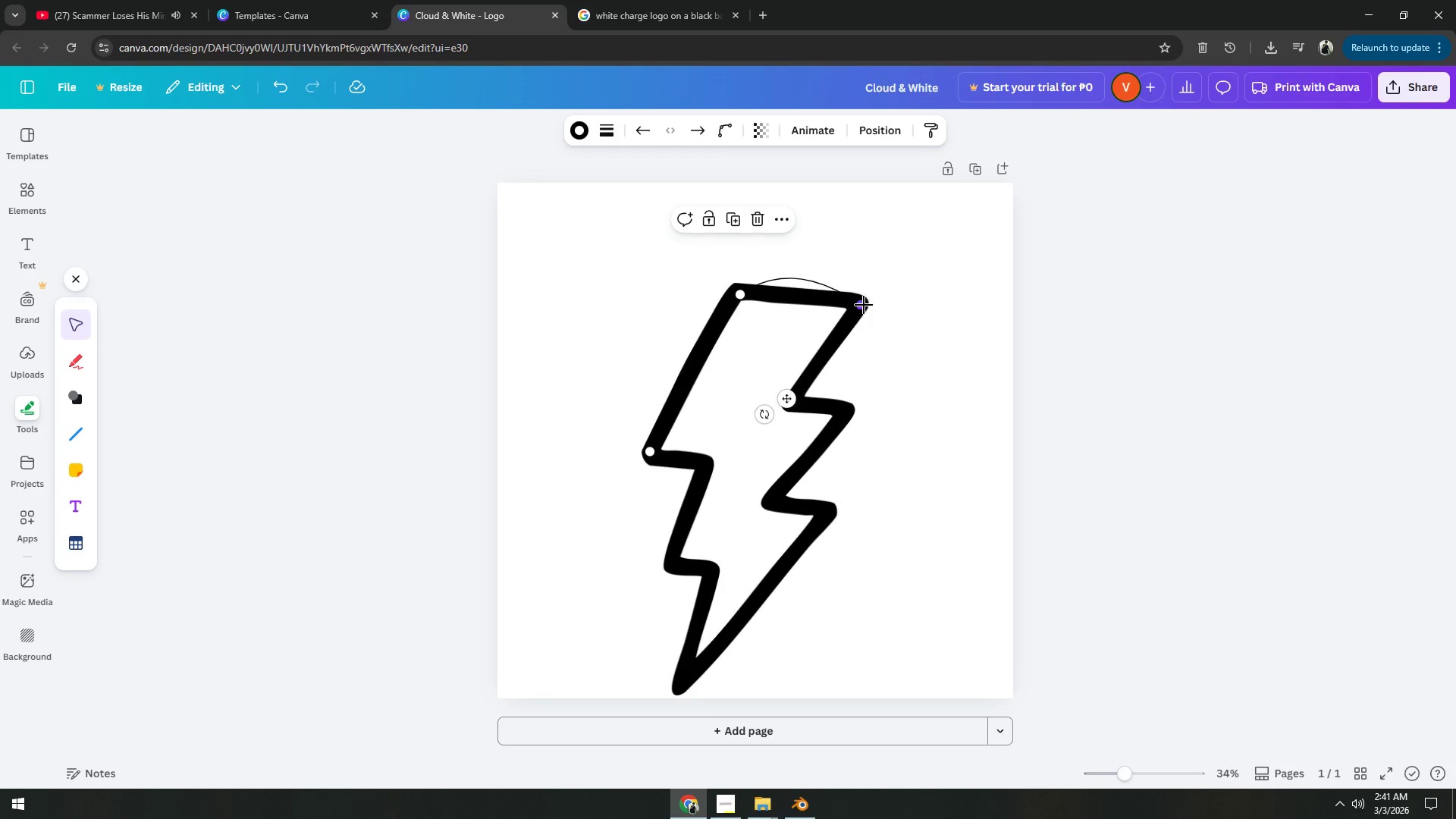 
double_click([862, 306])
 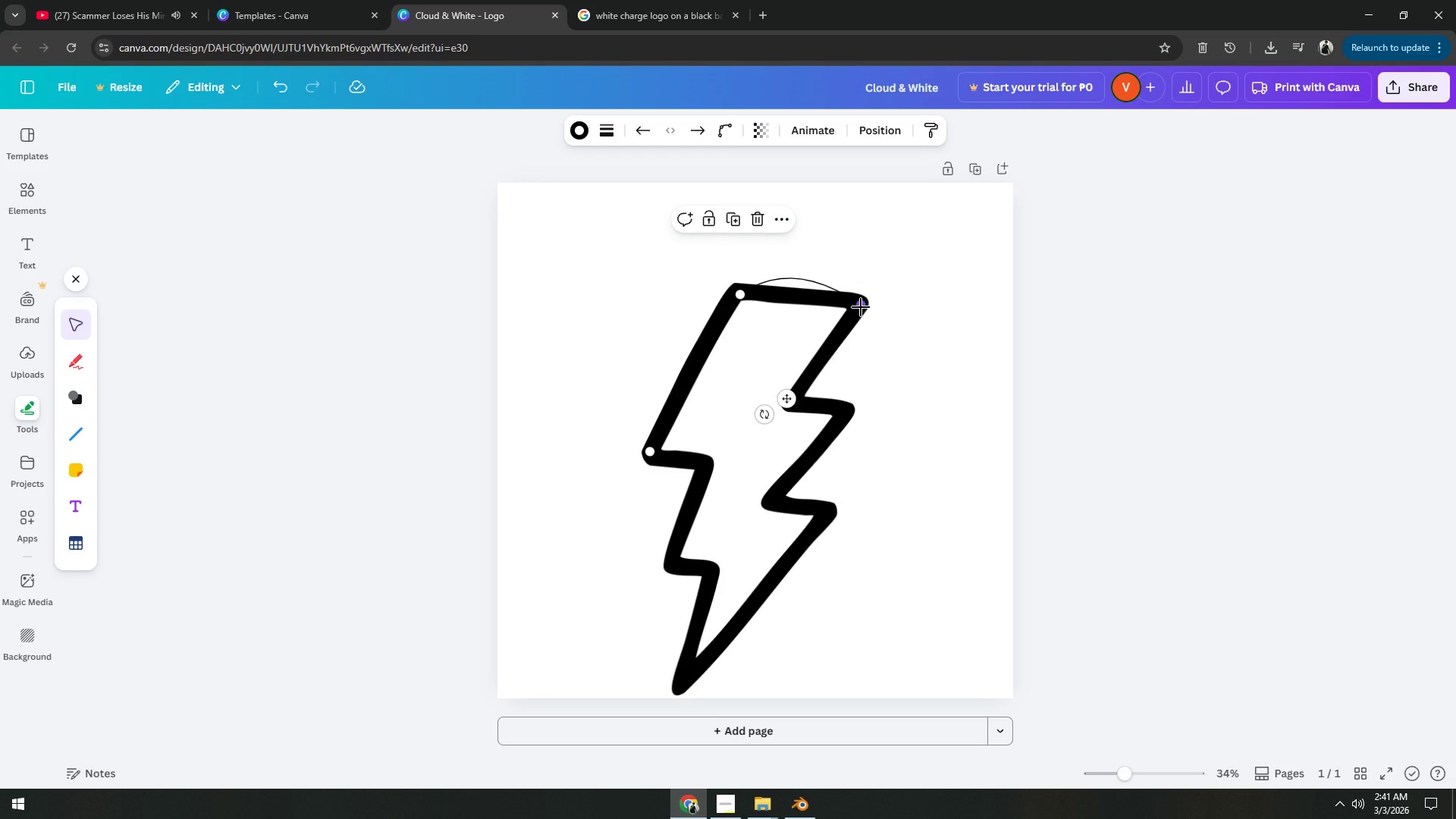 
right_click([861, 307])
 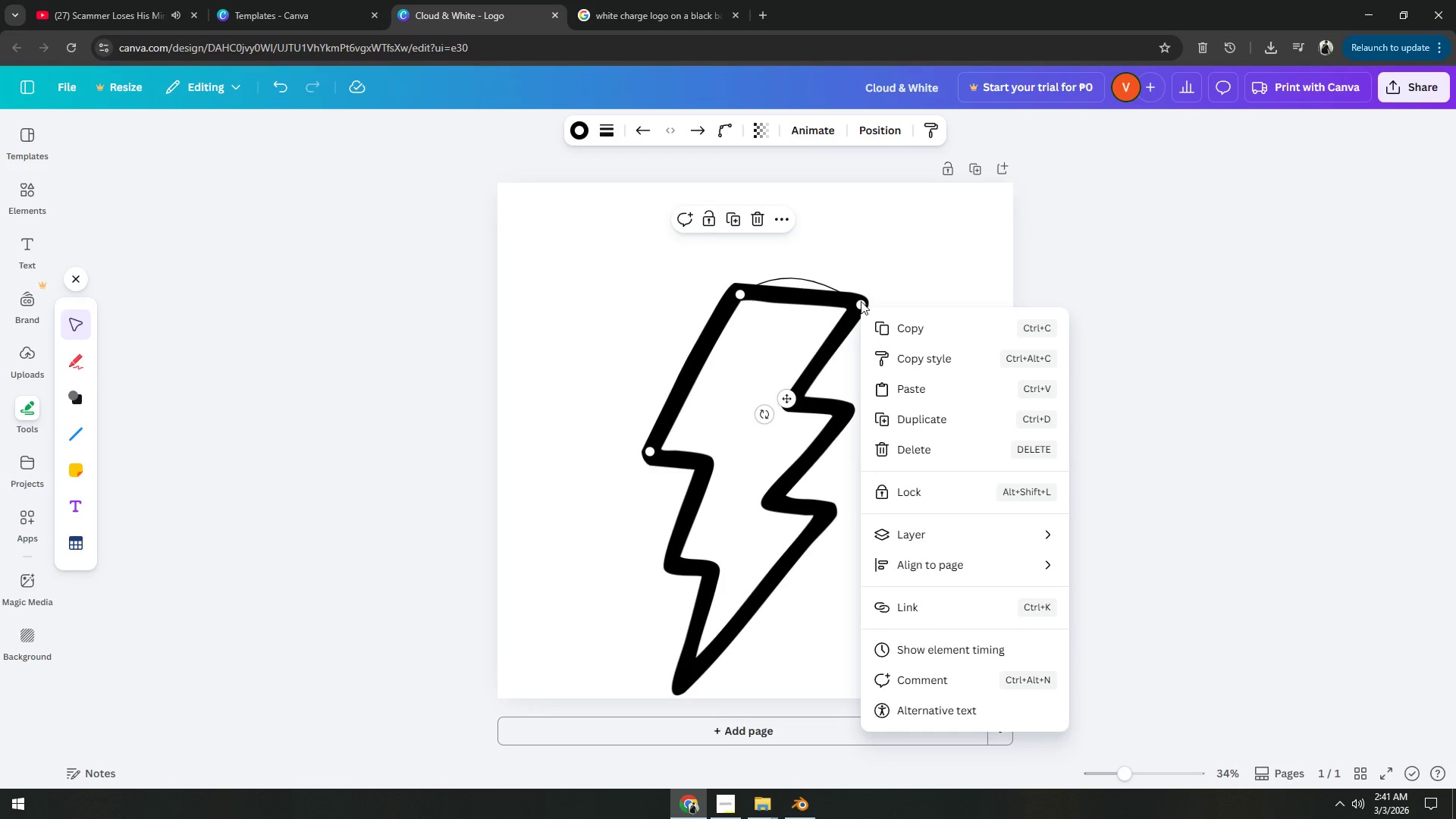 
left_click([898, 248])
 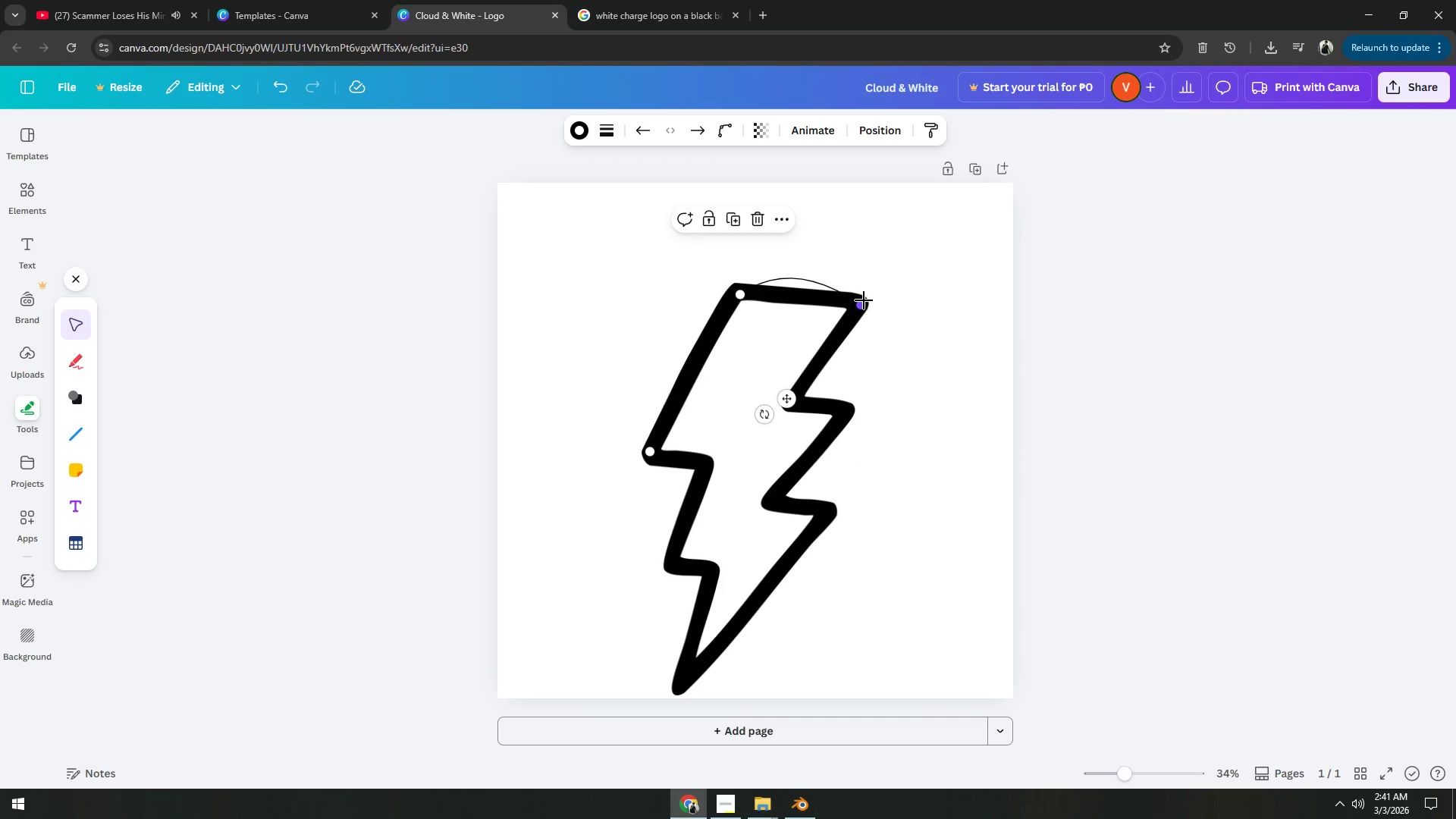 
left_click([863, 306])
 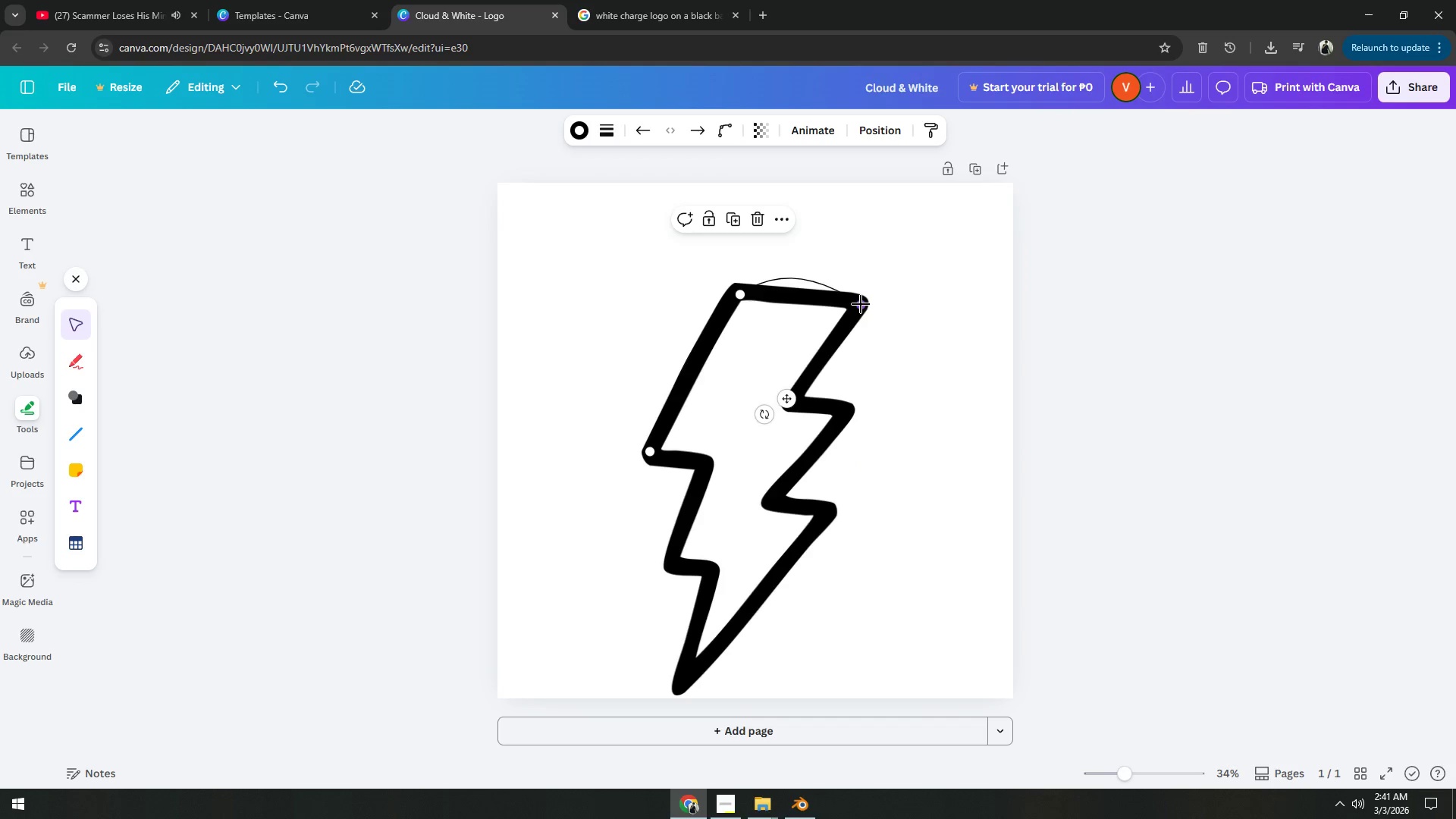 
left_click([758, 218])
 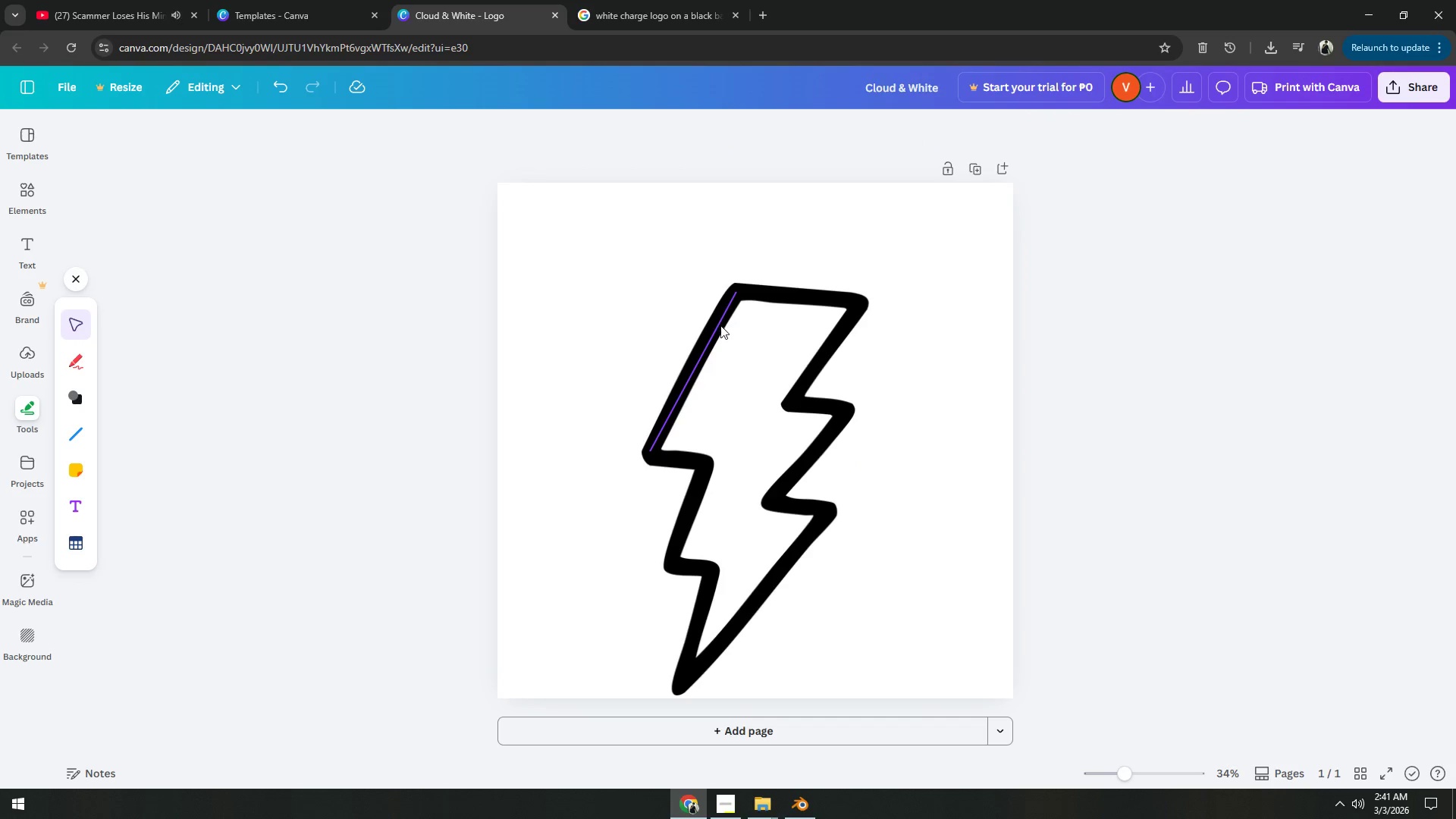 
left_click([720, 325])
 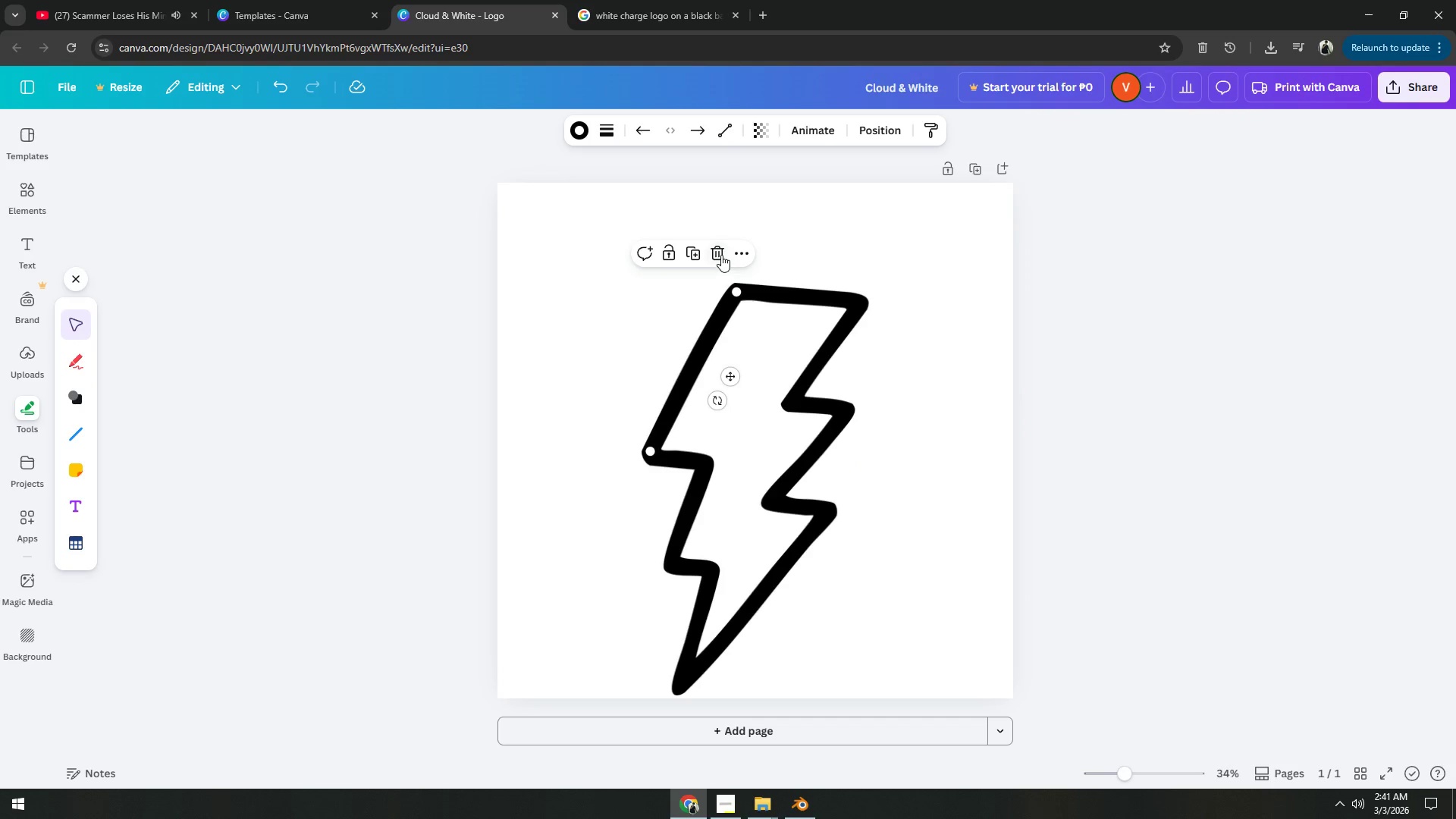 
left_click([721, 255])
 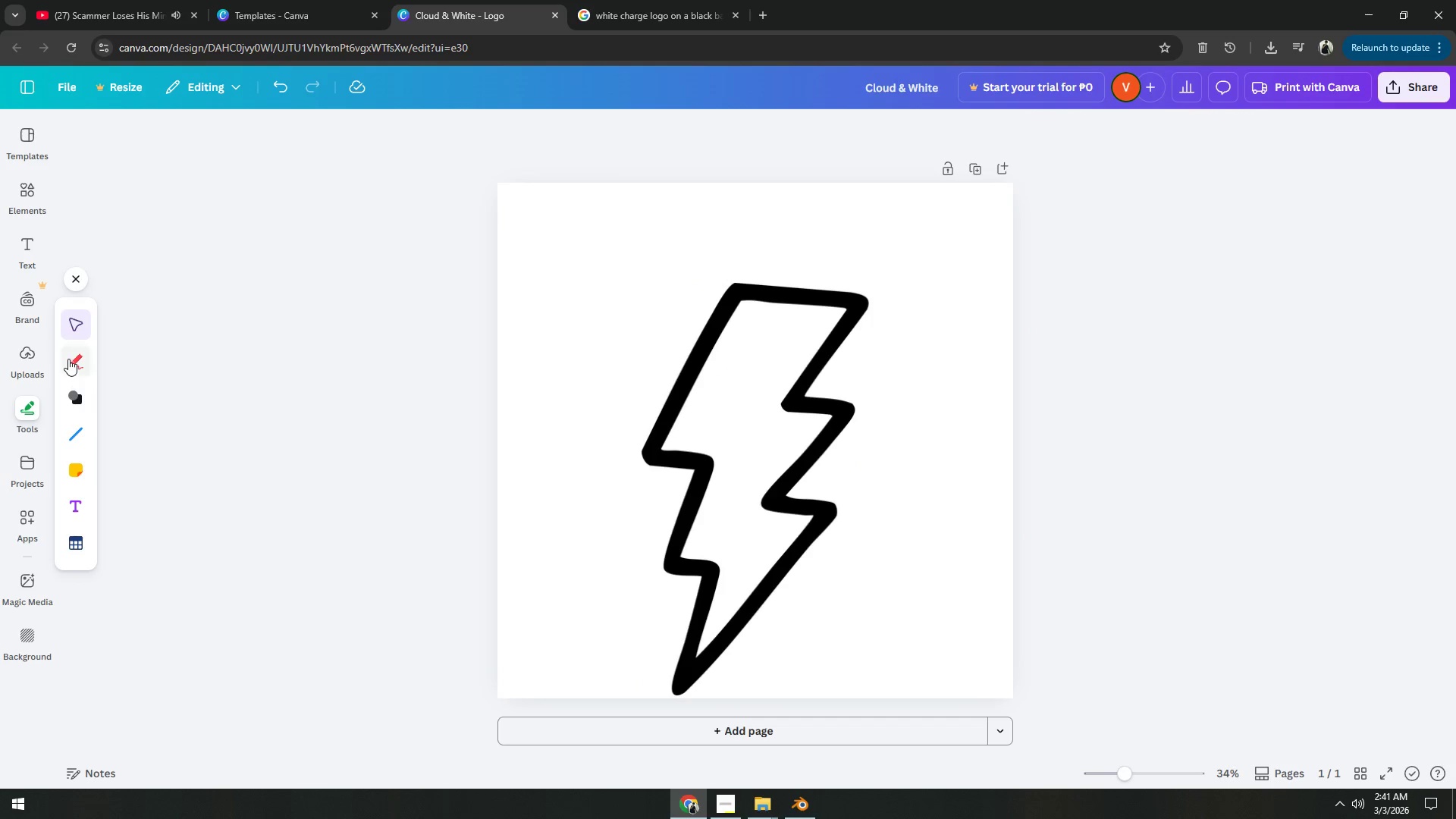 
left_click([68, 361])
 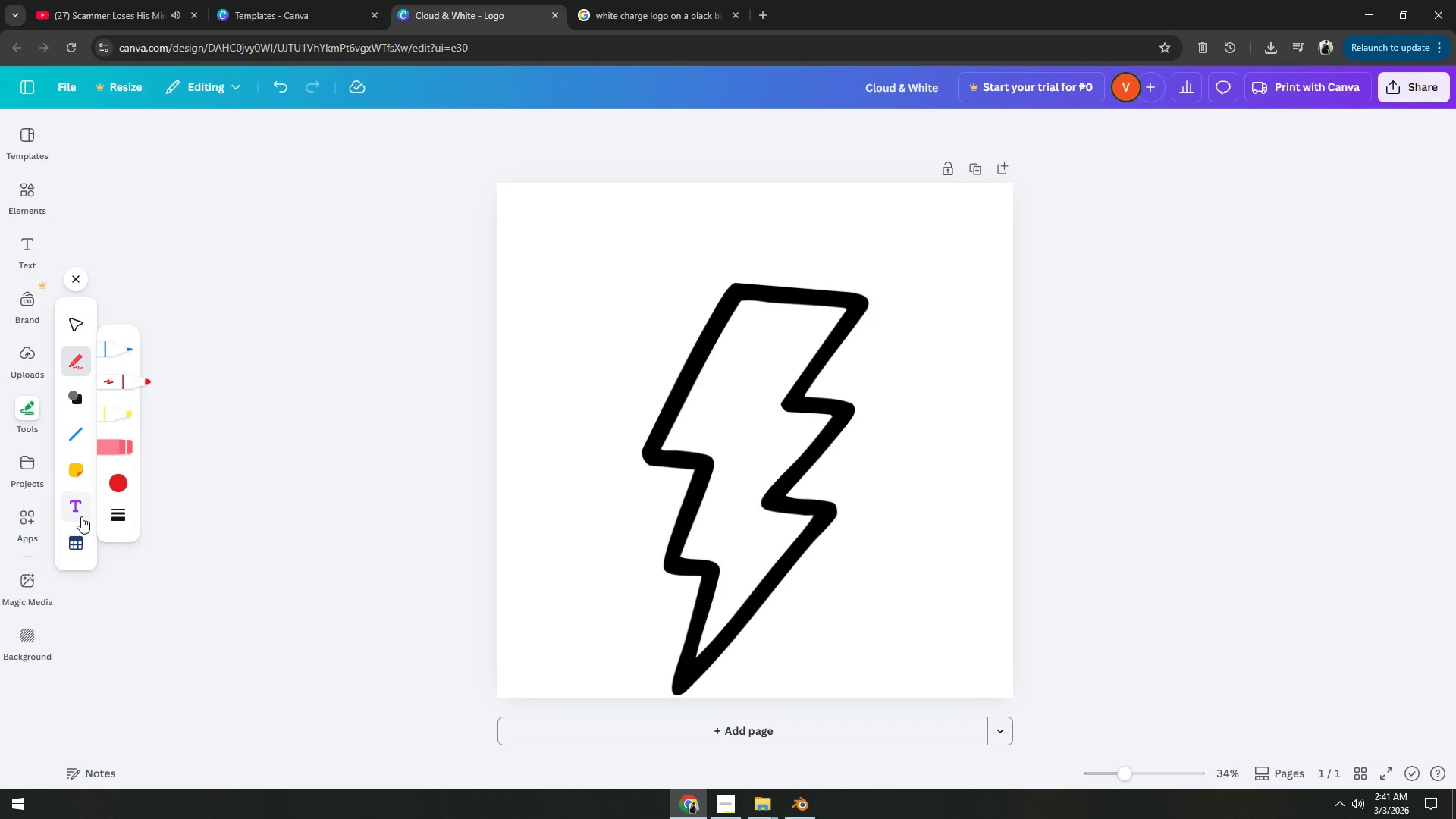 
left_click([268, 492])
 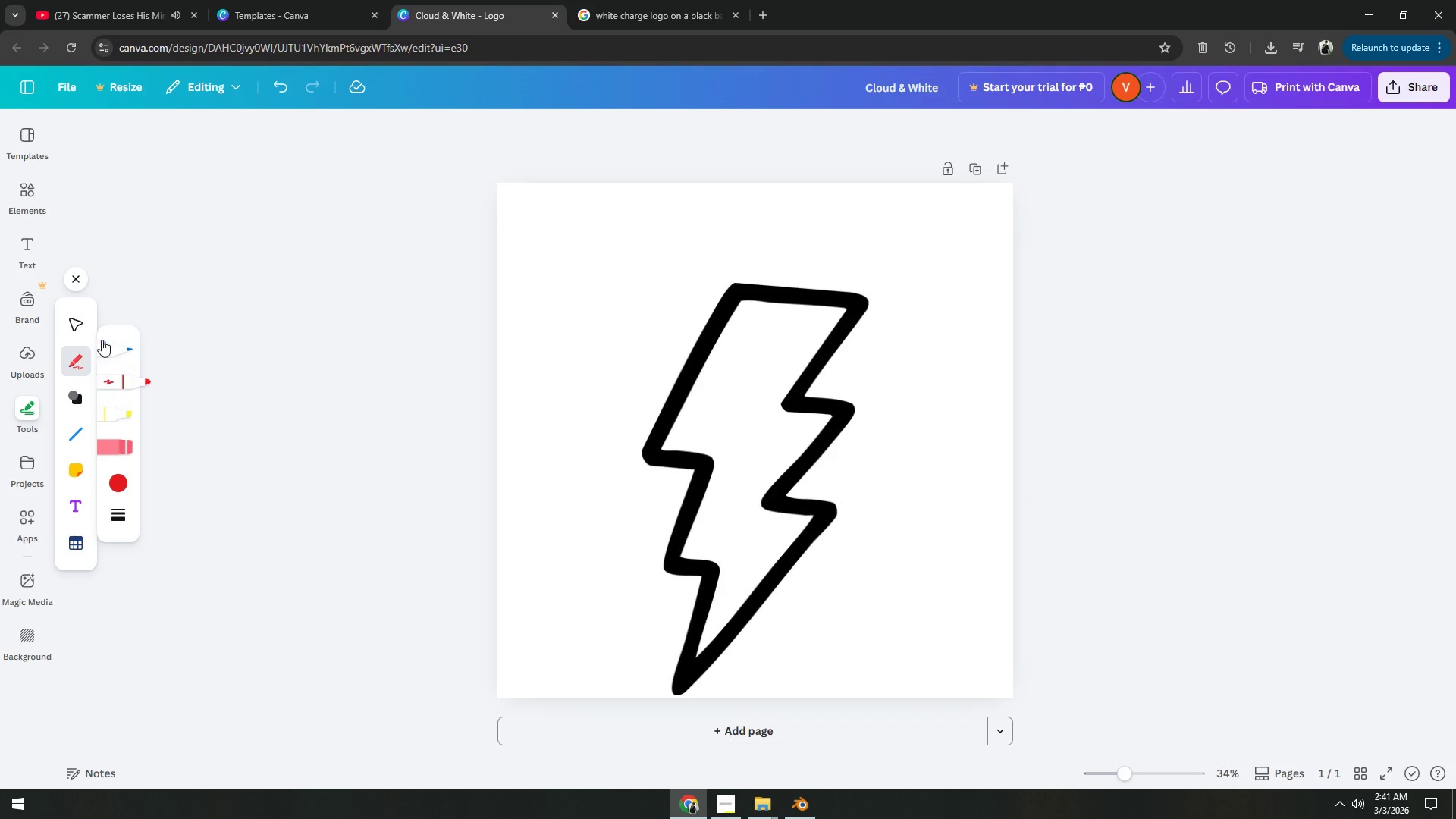 
left_click([80, 281])
 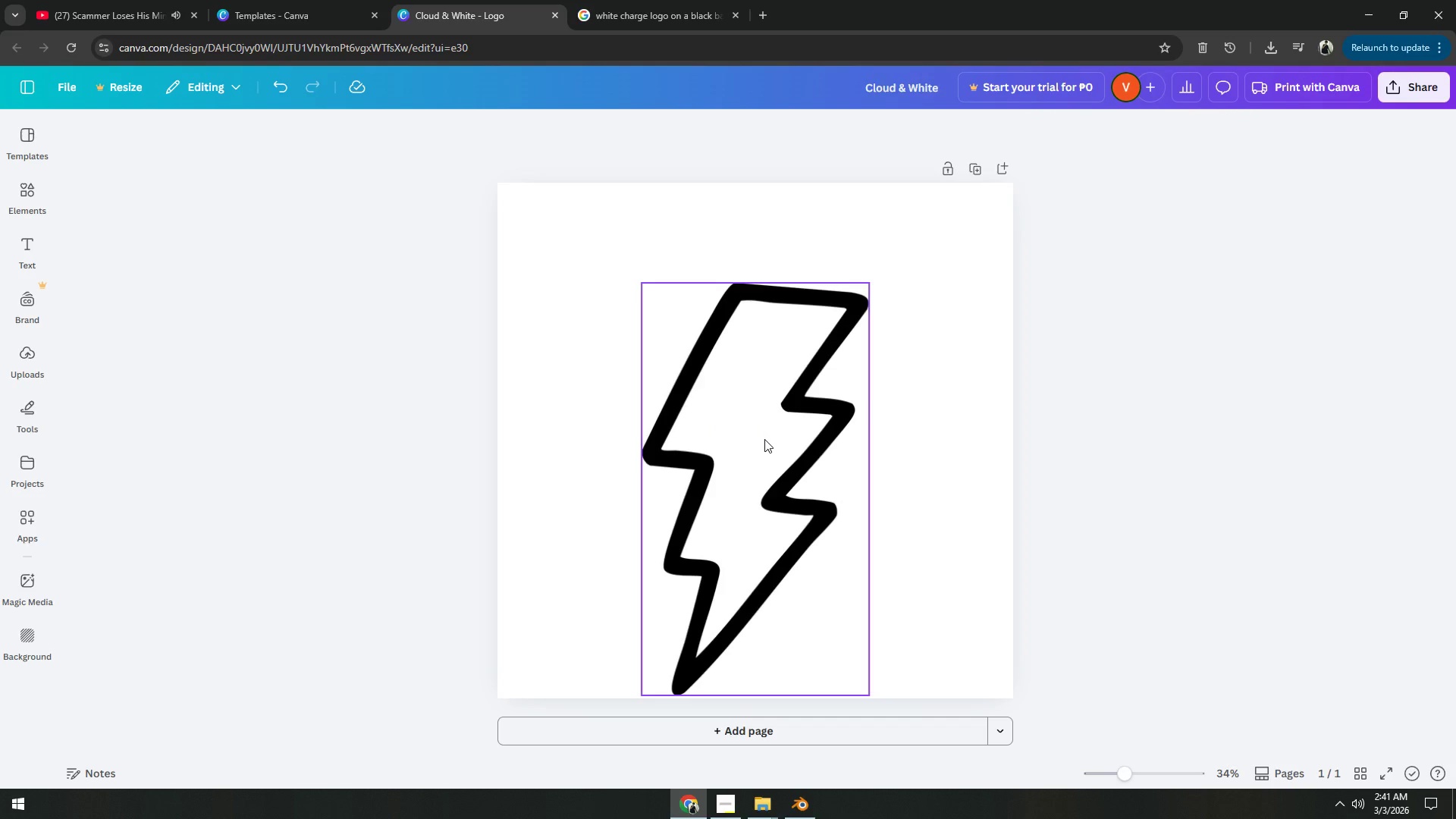 
wait(12.95)
 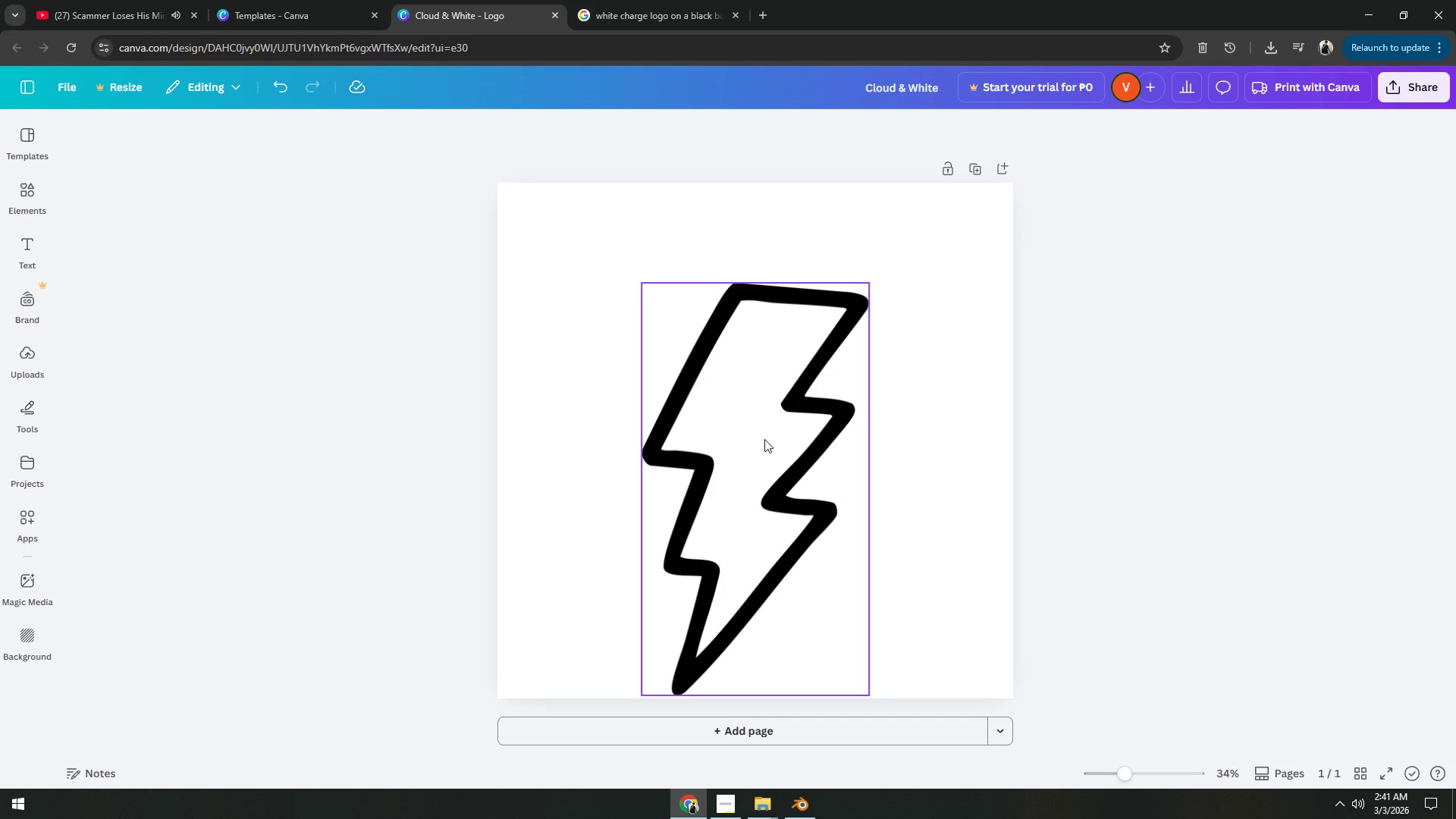 
left_click([791, 381])
 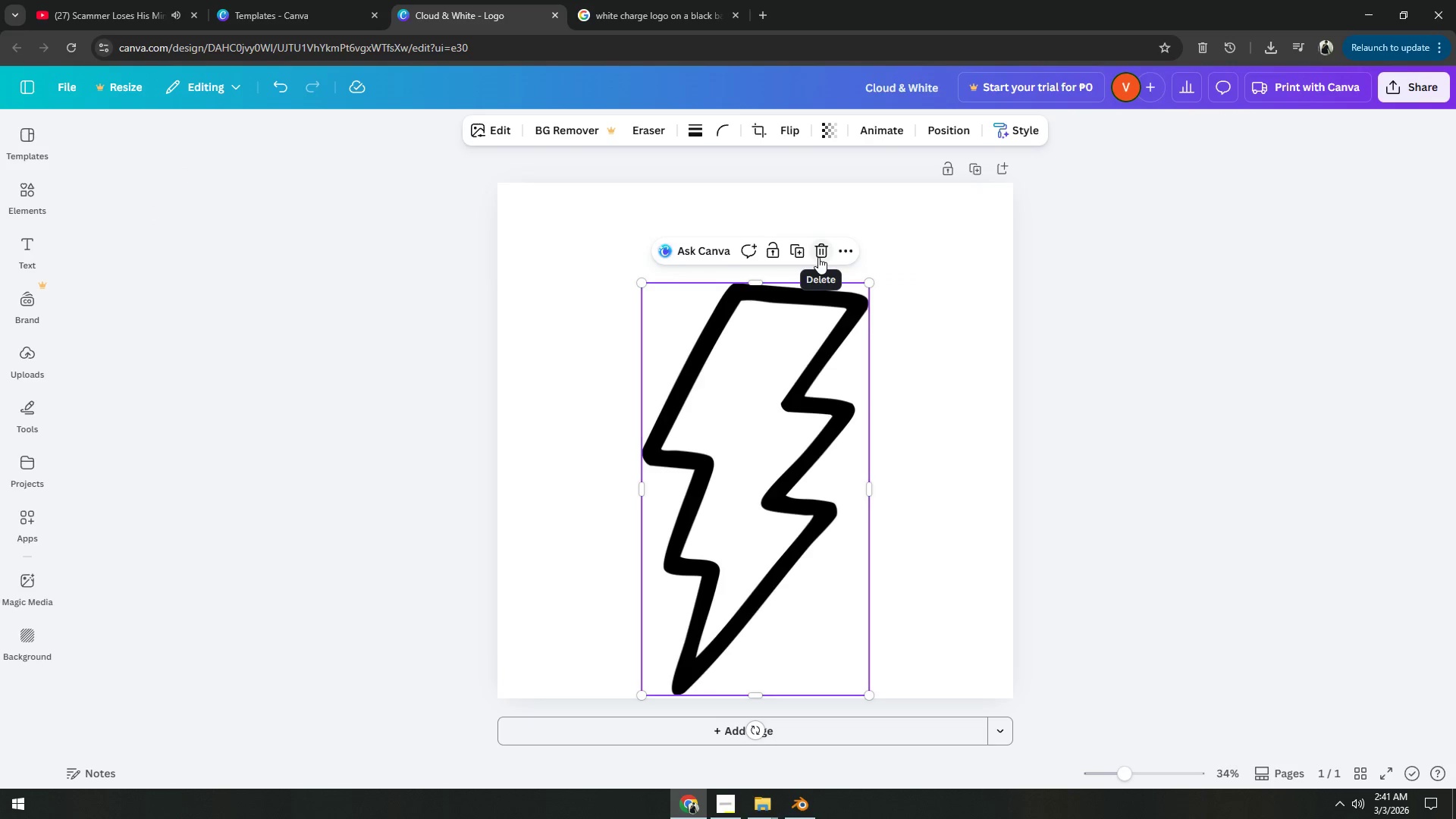 
left_click([818, 257])
 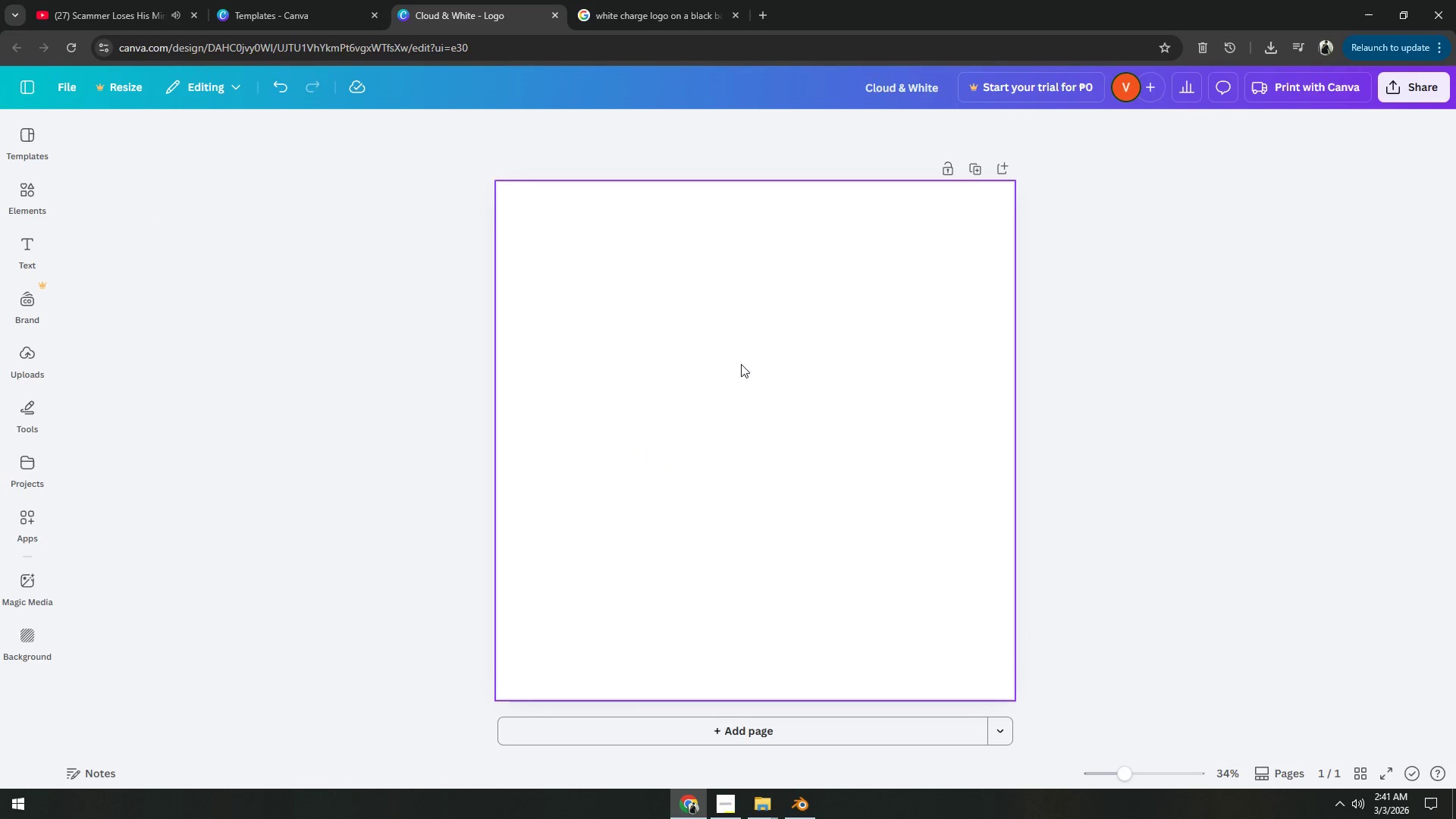 
left_click([726, 378])
 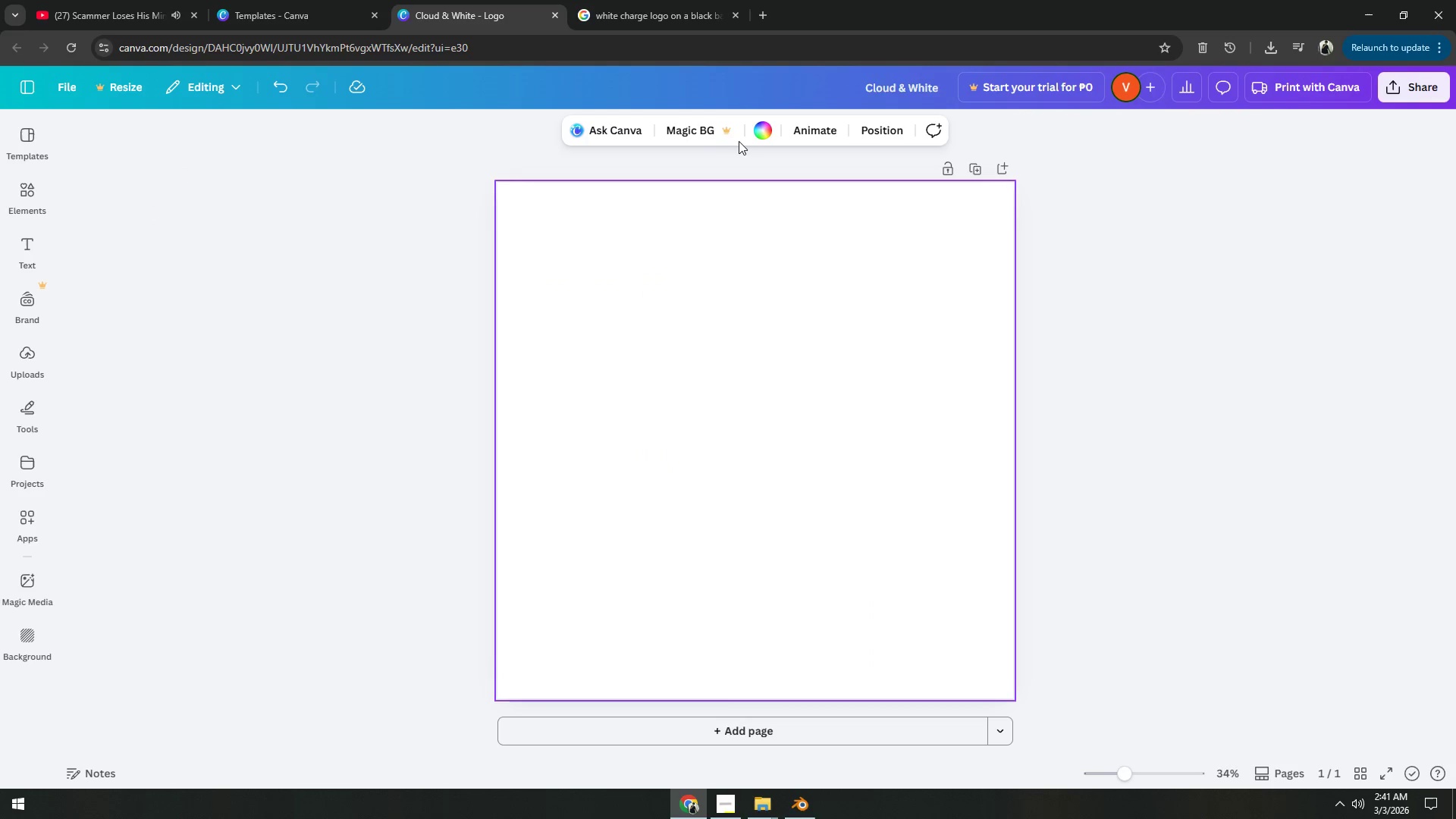 
left_click([761, 130])
 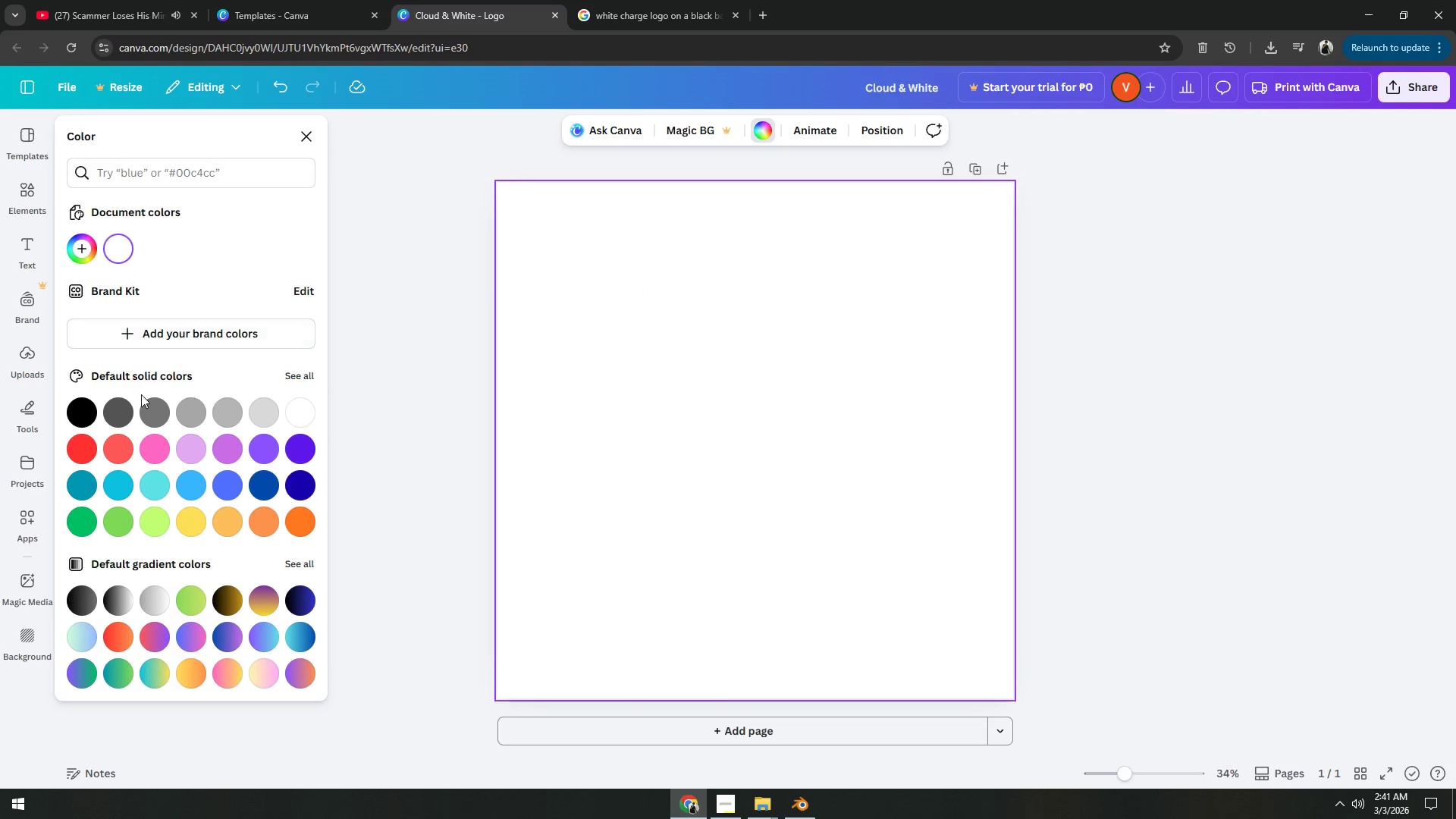 
left_click([82, 408])
 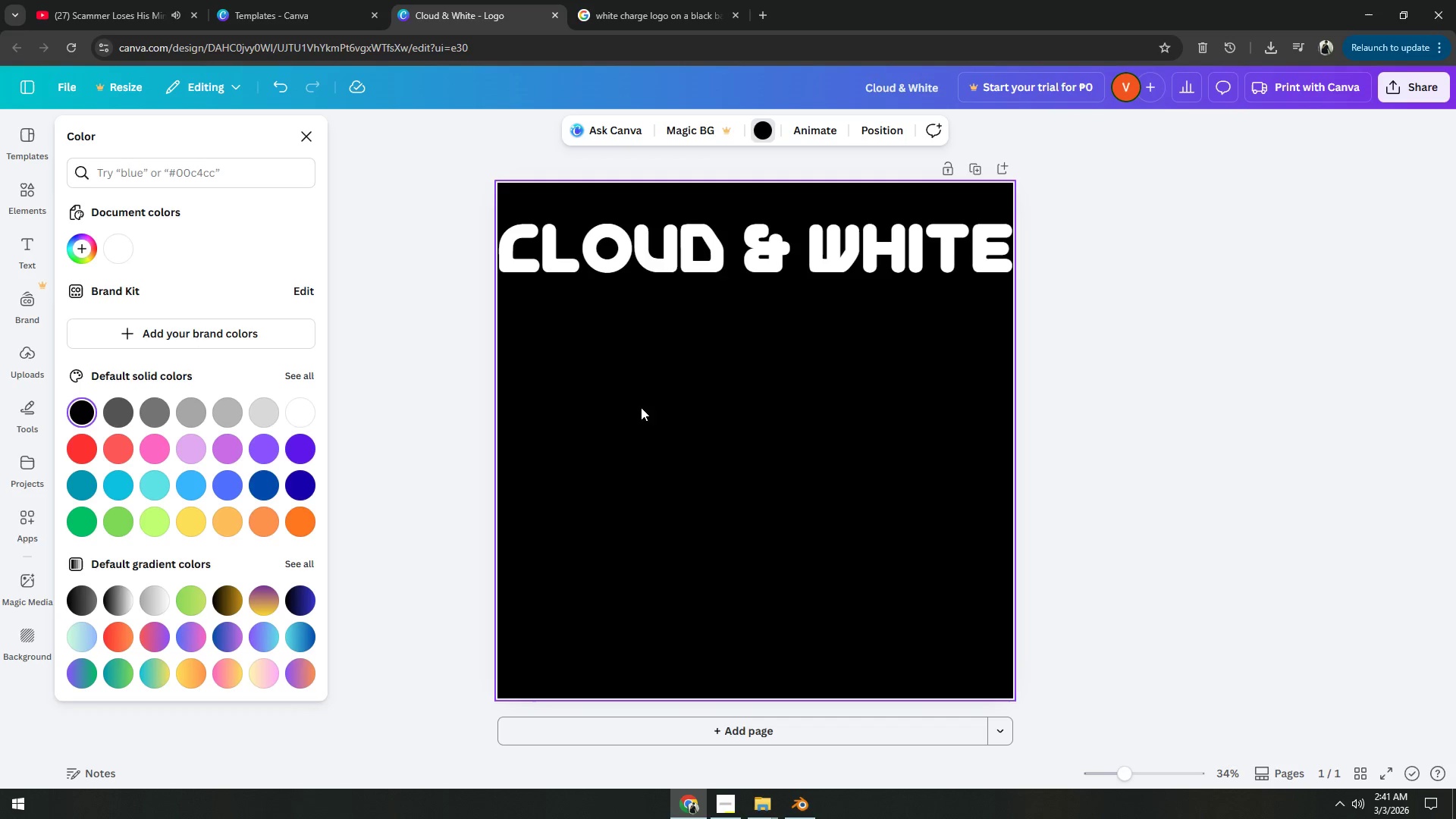 
left_click([786, 403])
 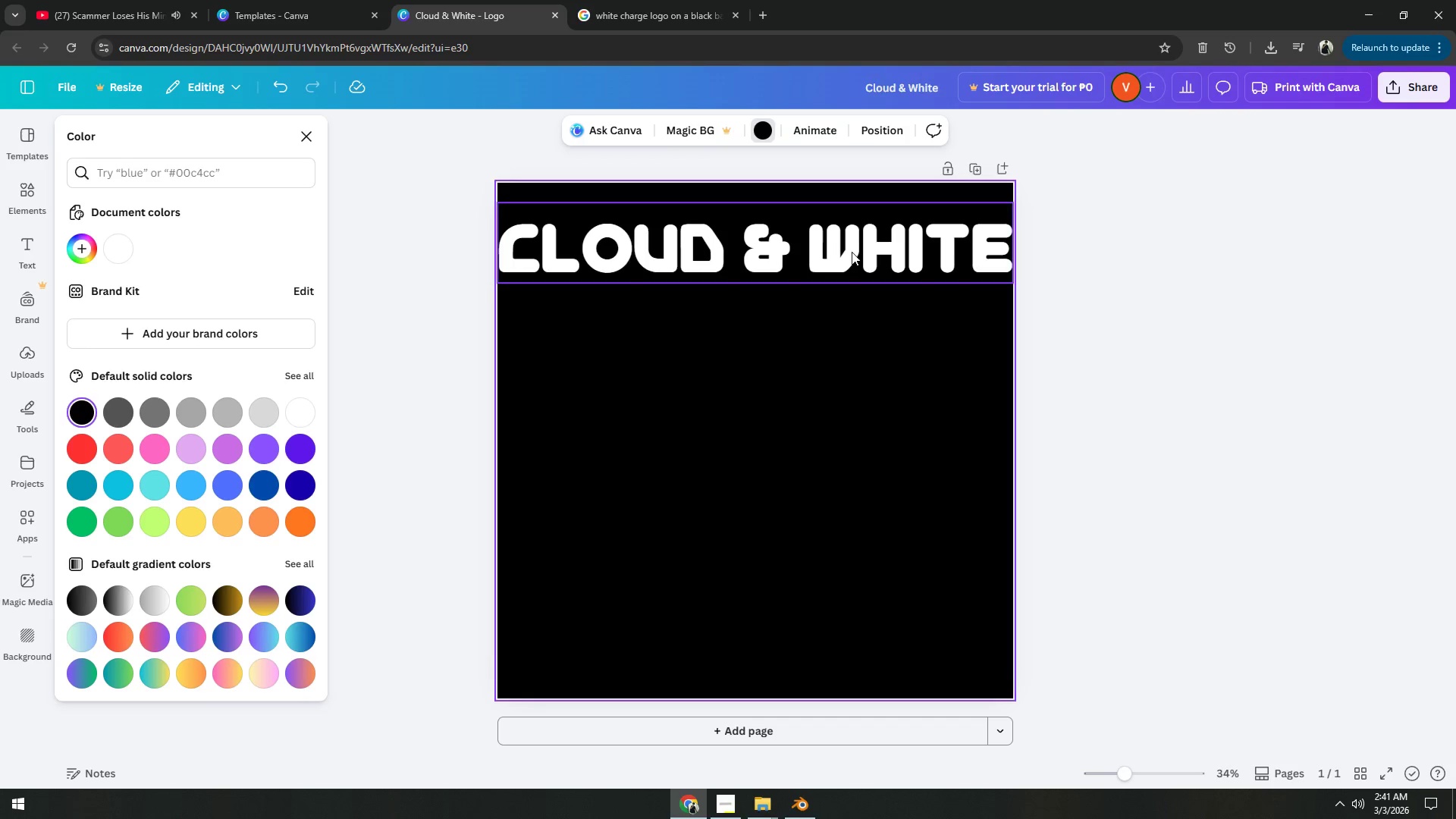 
left_click([852, 252])
 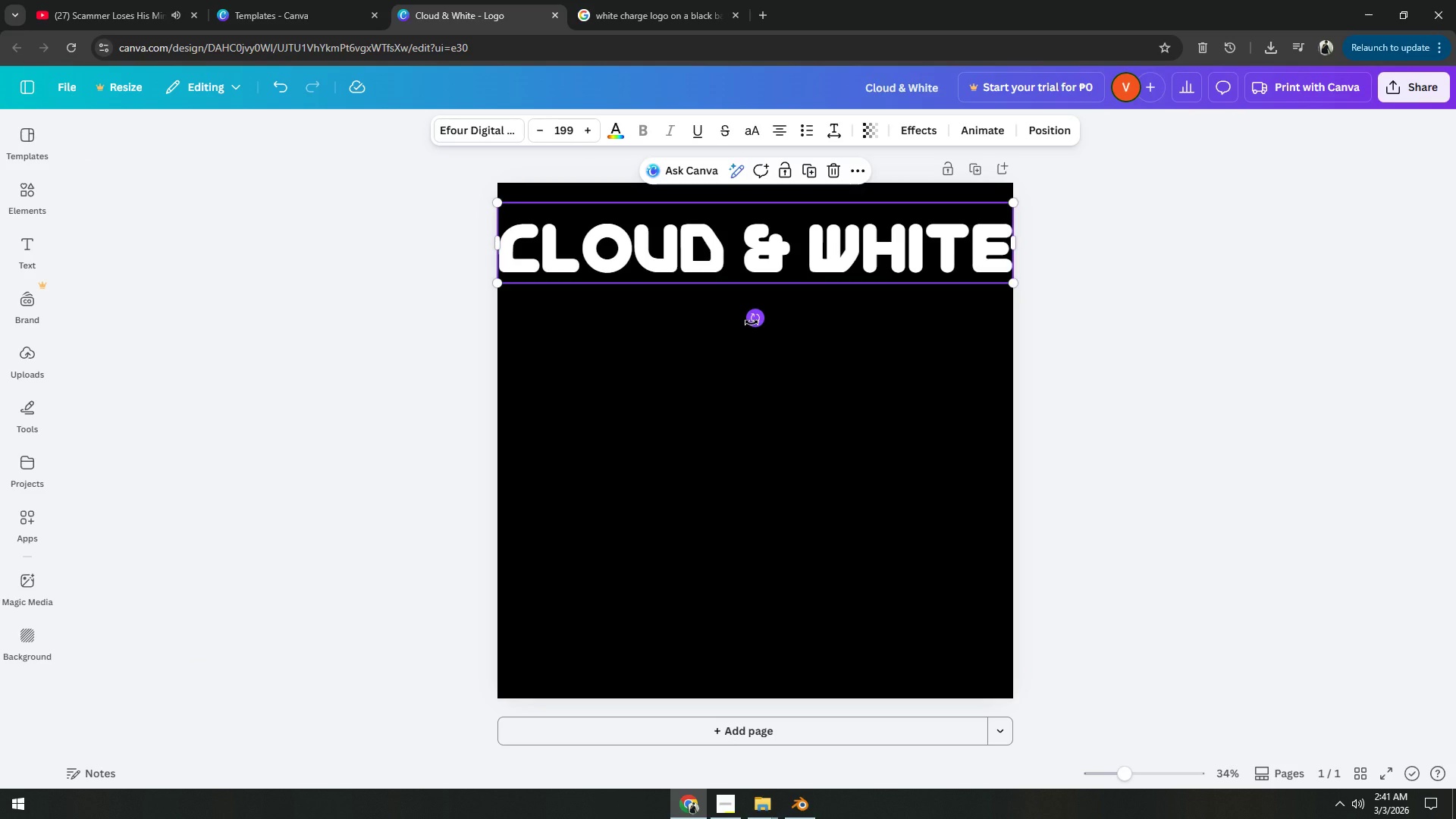 
left_click_drag(start_coordinate=[752, 322], to_coordinate=[661, 325])
 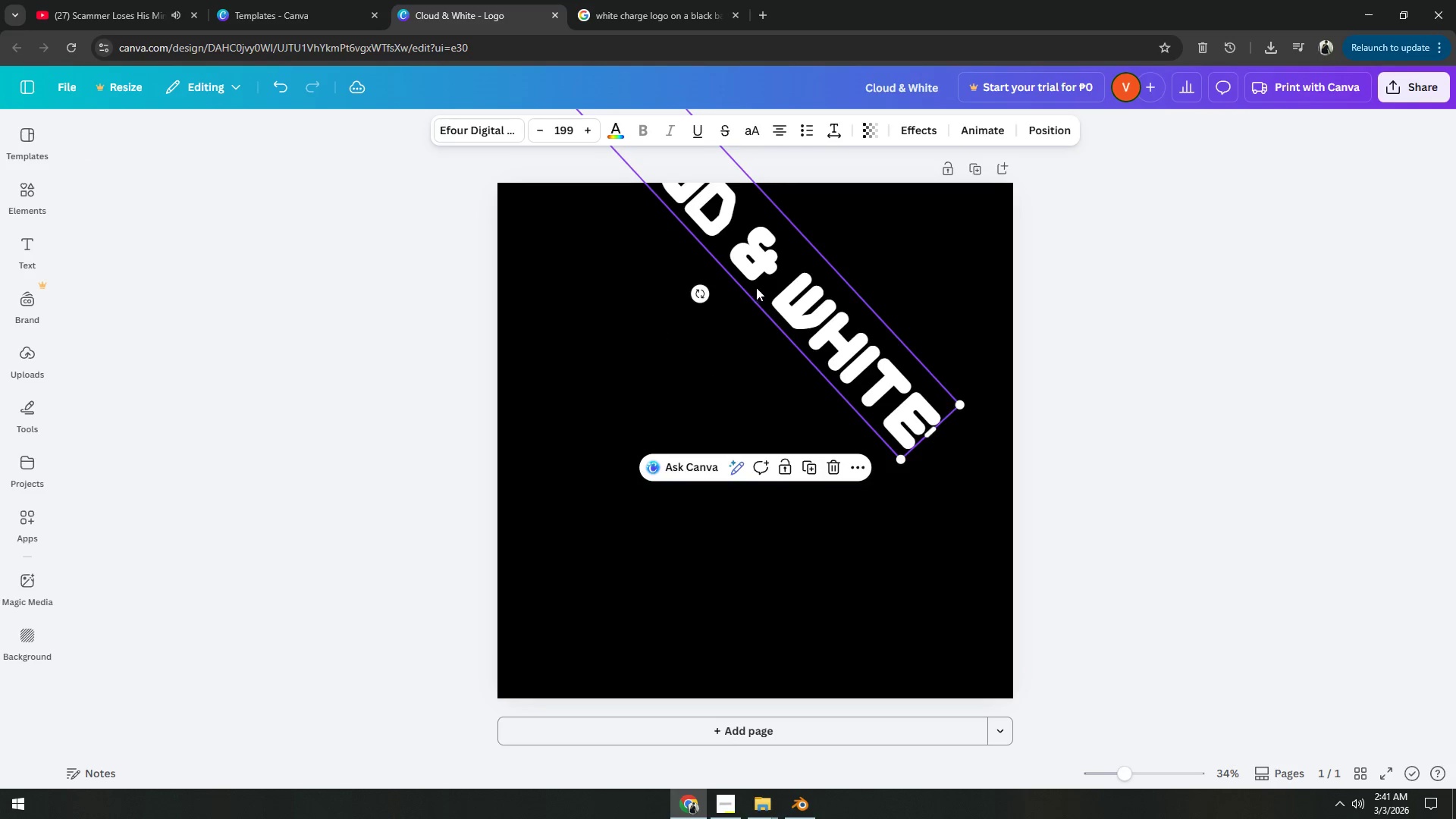 
left_click_drag(start_coordinate=[756, 287], to_coordinate=[707, 447])
 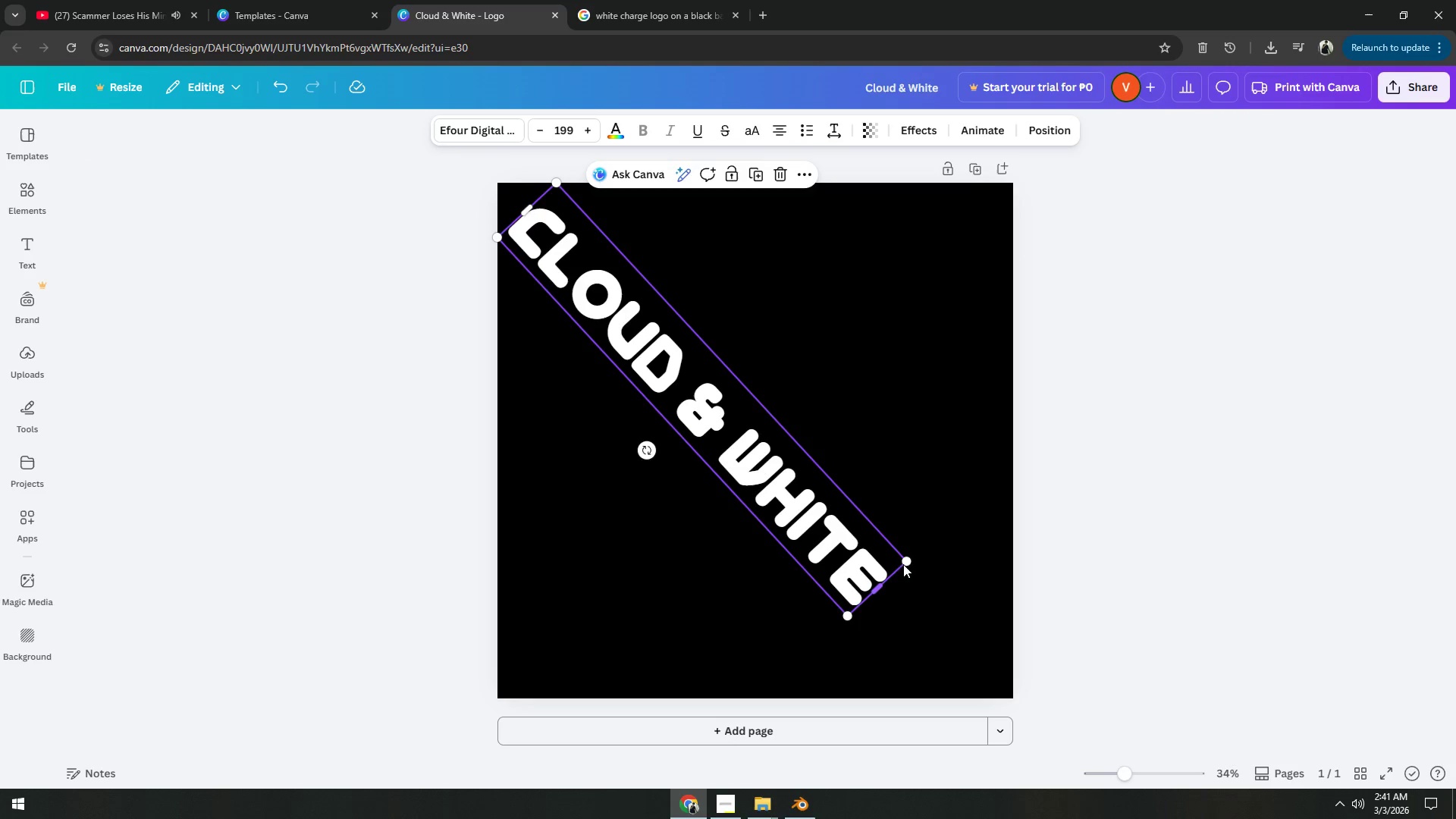 
left_click_drag(start_coordinate=[905, 563], to_coordinate=[1004, 622])
 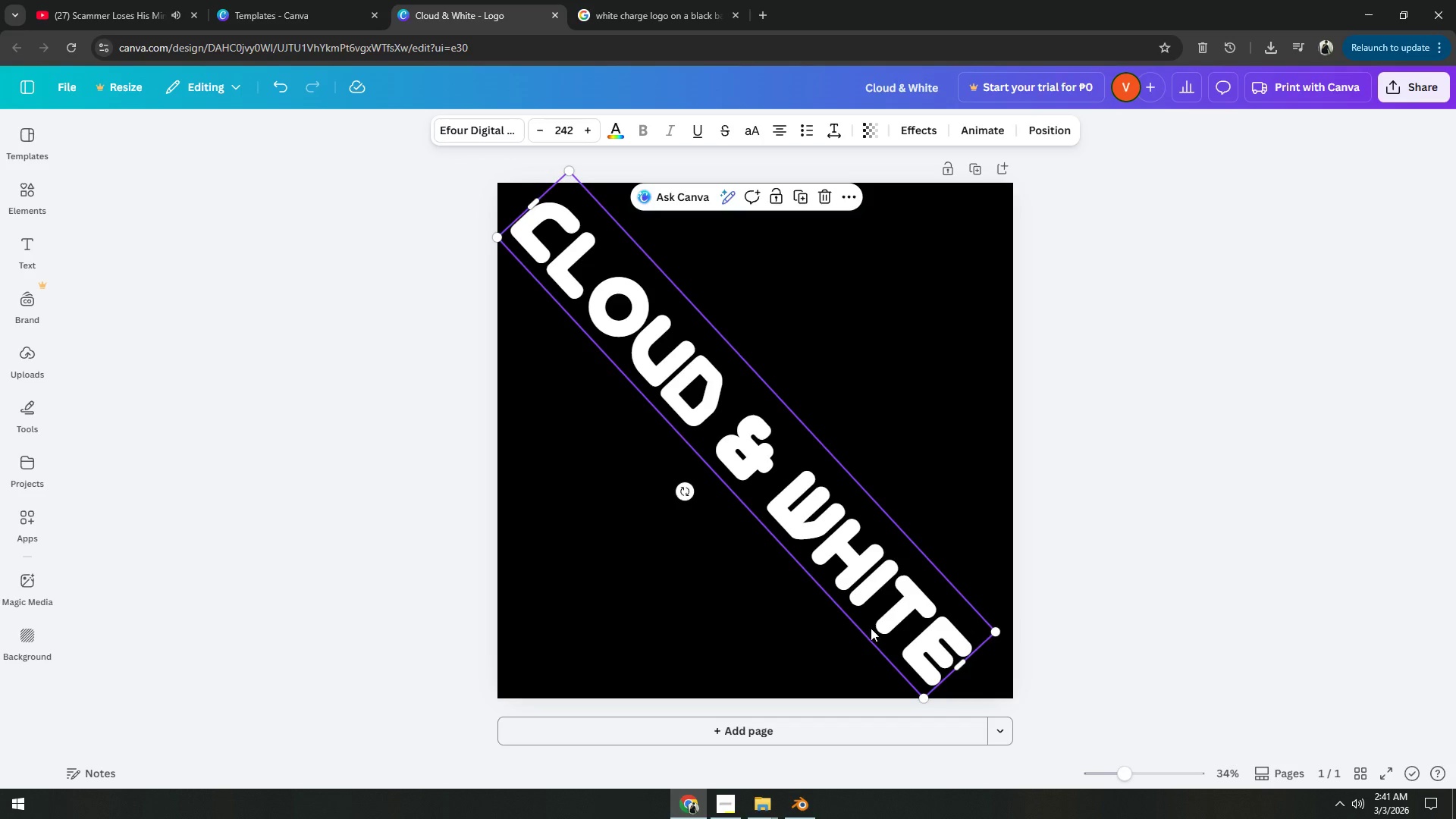 
left_click_drag(start_coordinate=[871, 628], to_coordinate=[888, 630])
 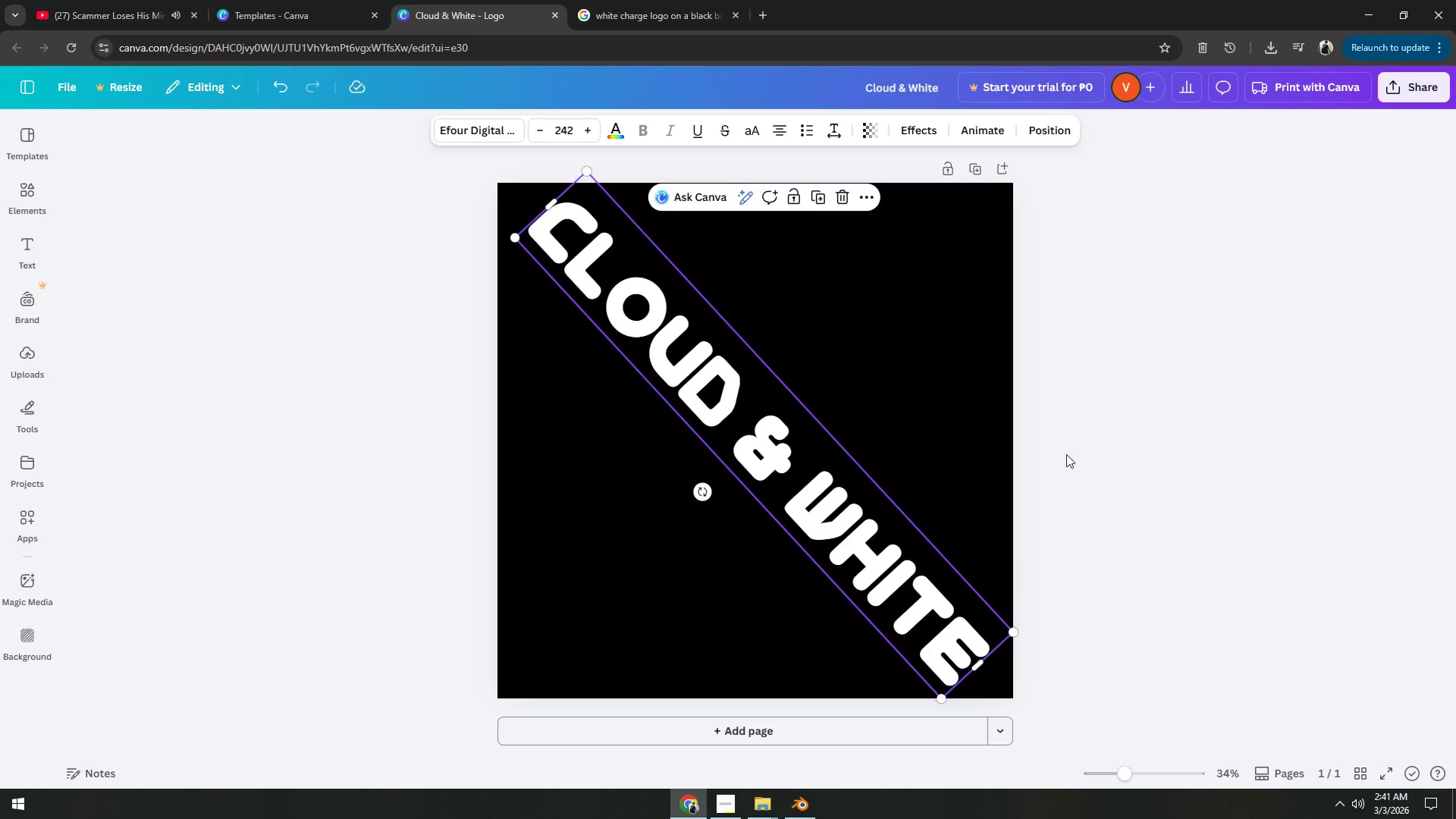 
left_click([1116, 394])
 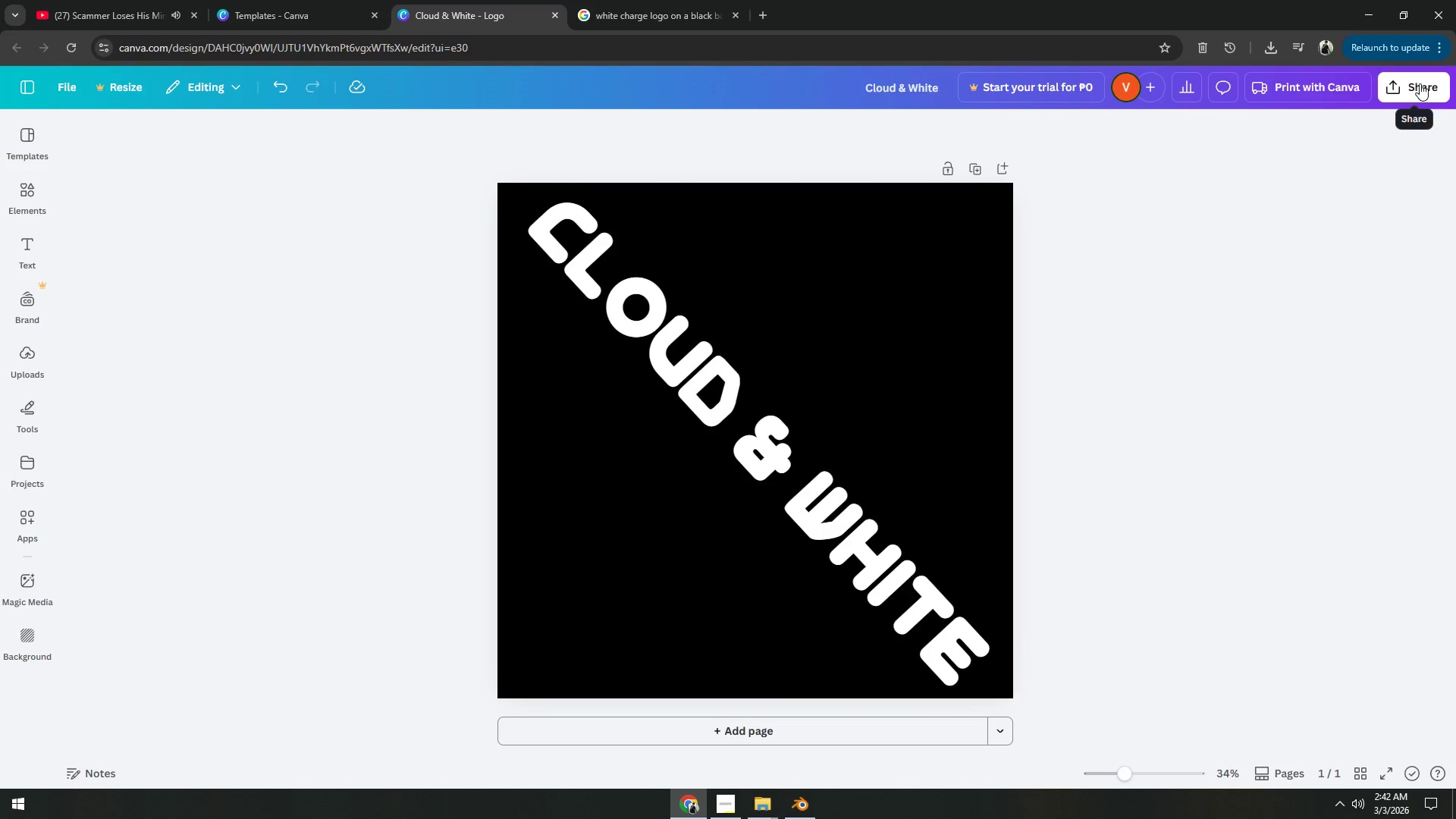 
left_click([1420, 83])
 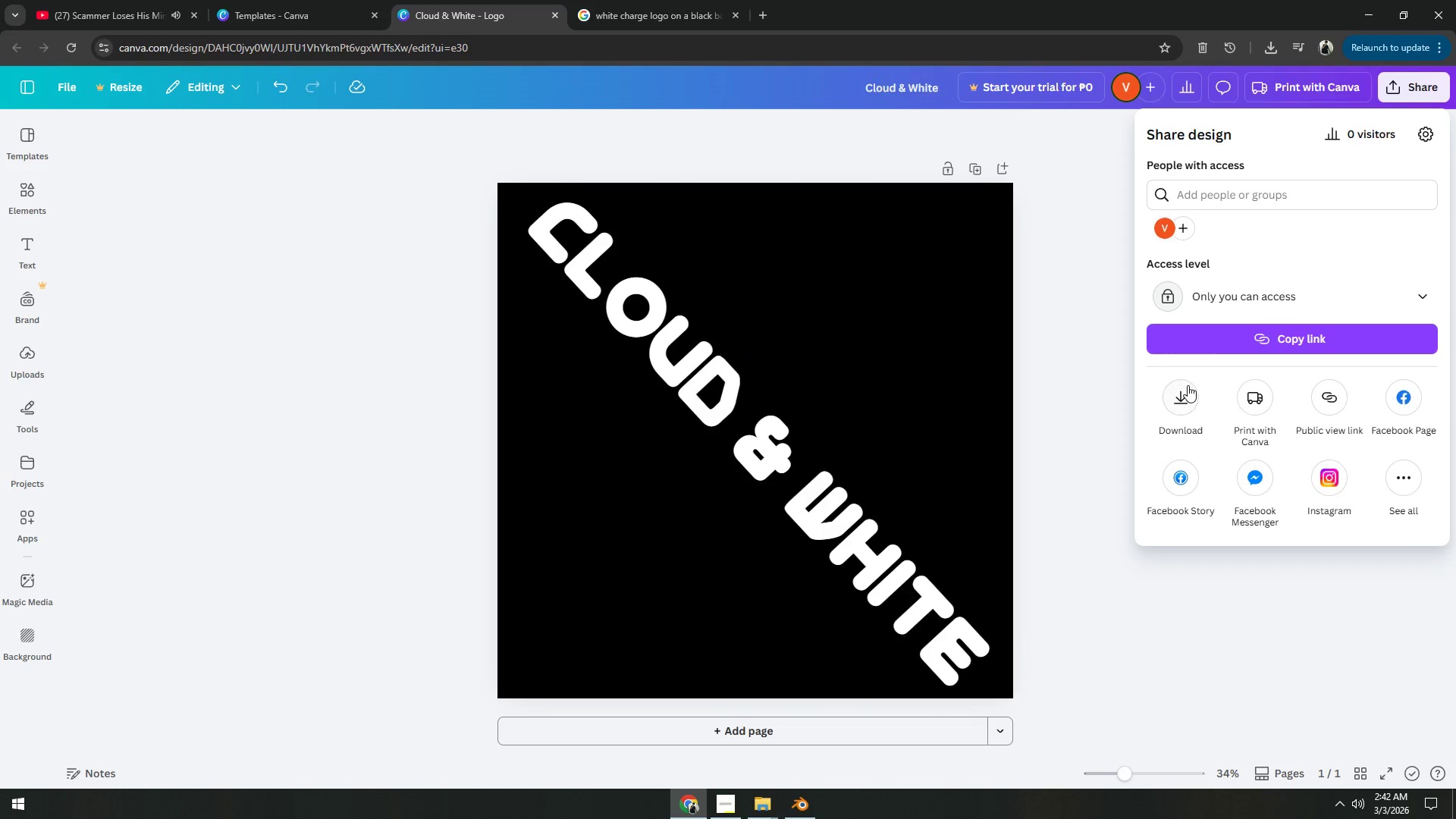 
left_click([1185, 395])
 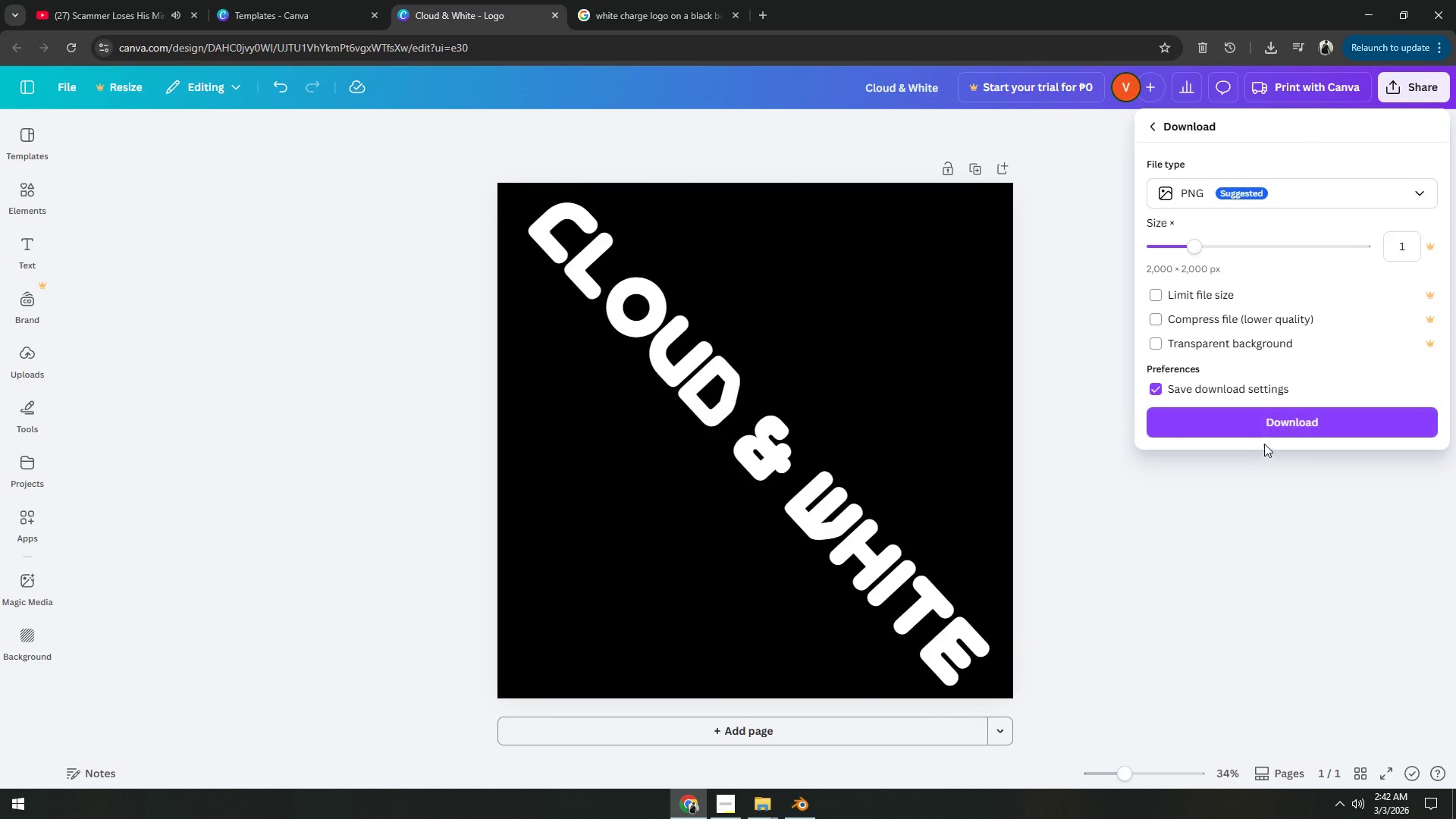 
left_click([1288, 416])
 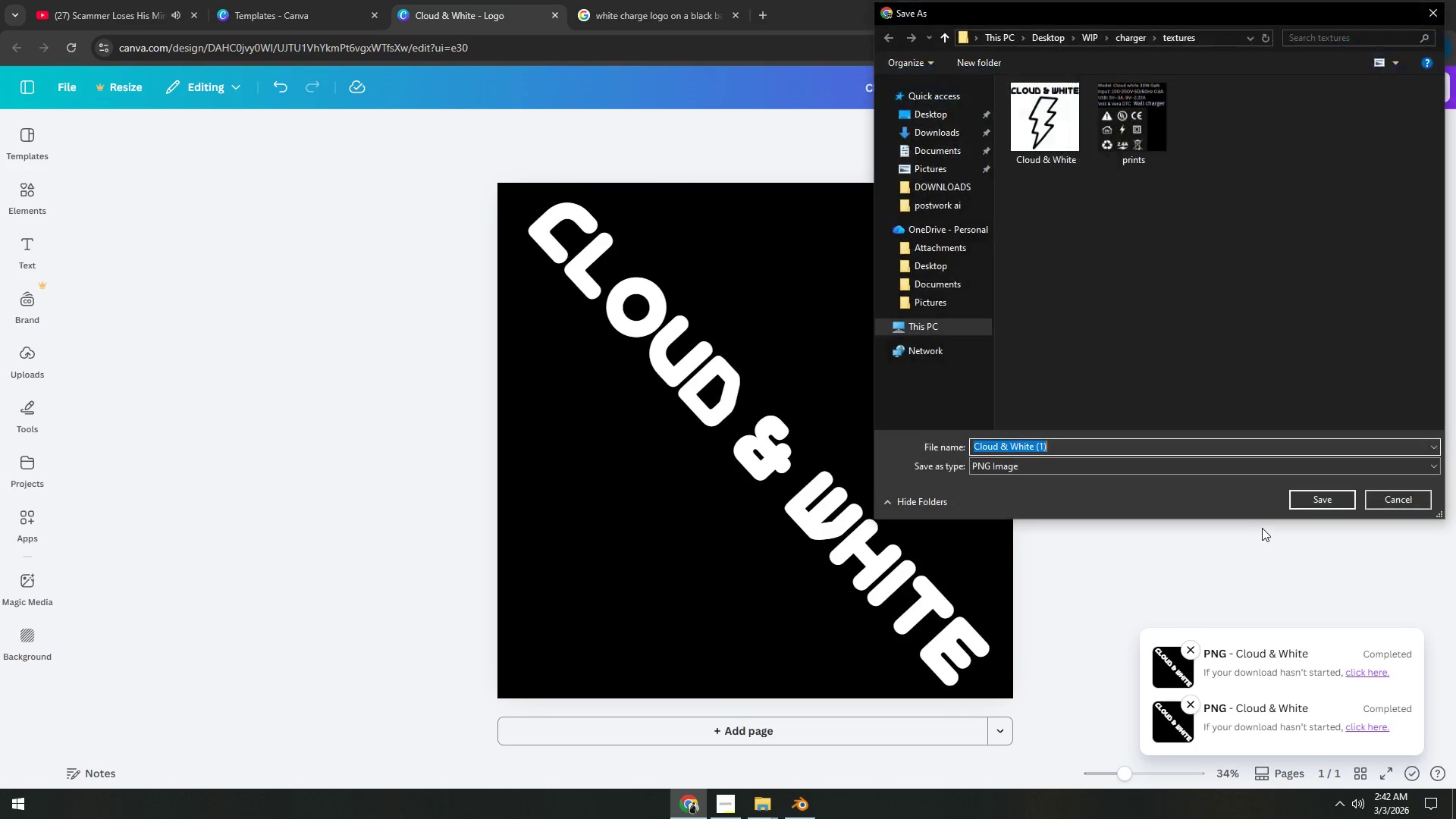 
left_click([1319, 495])
 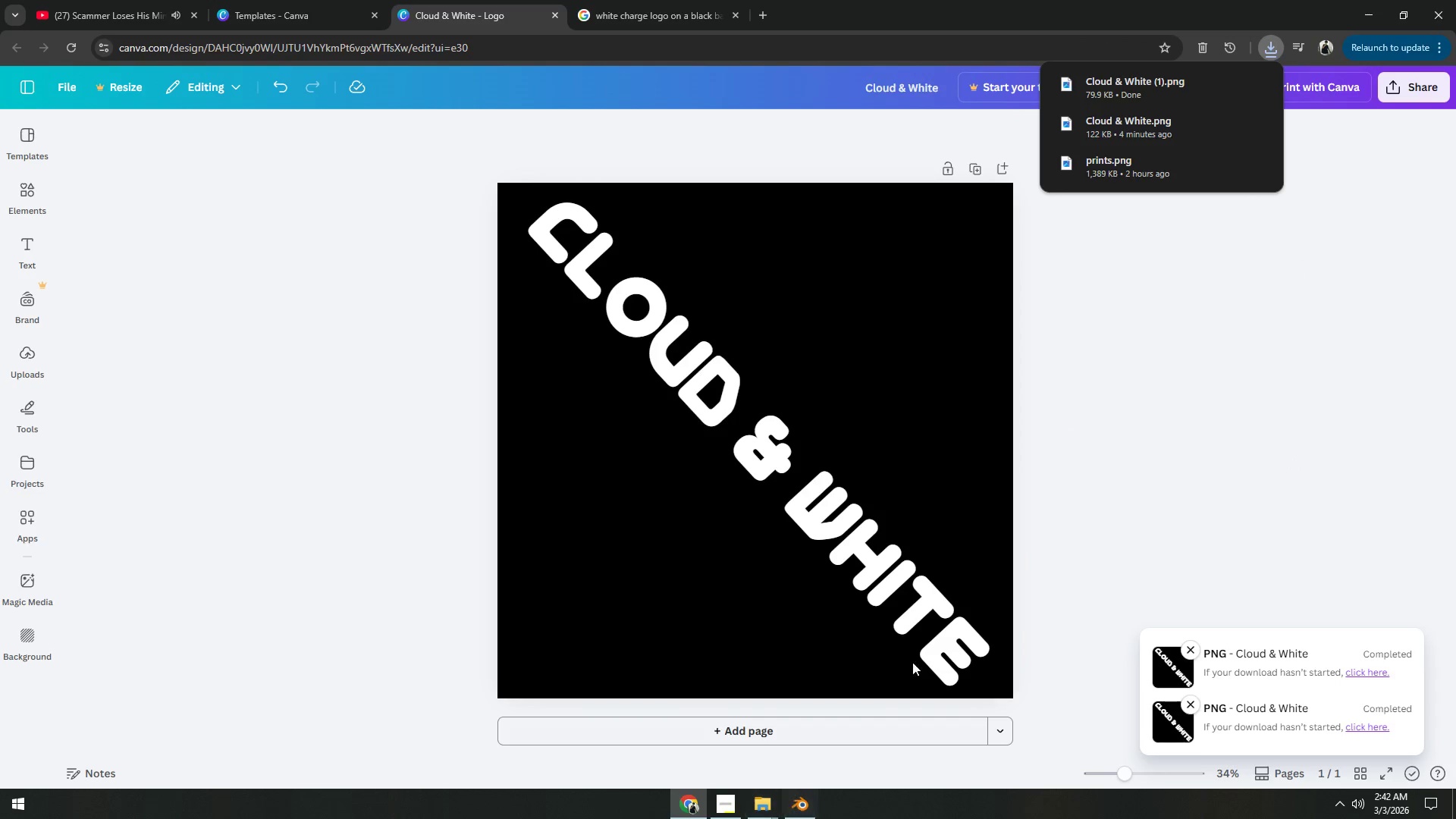 
left_click([1368, 12])
 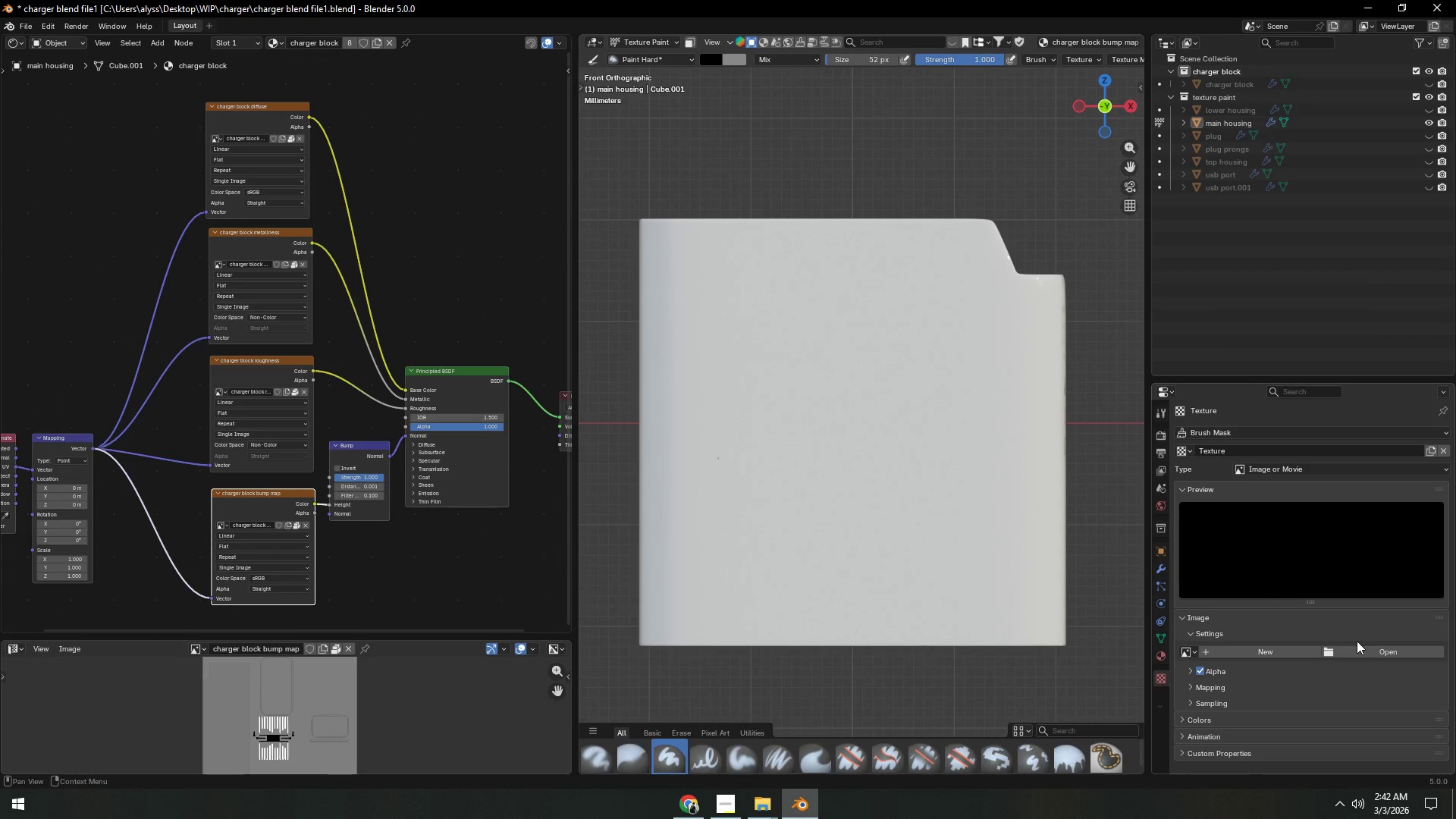 
left_click([1359, 650])
 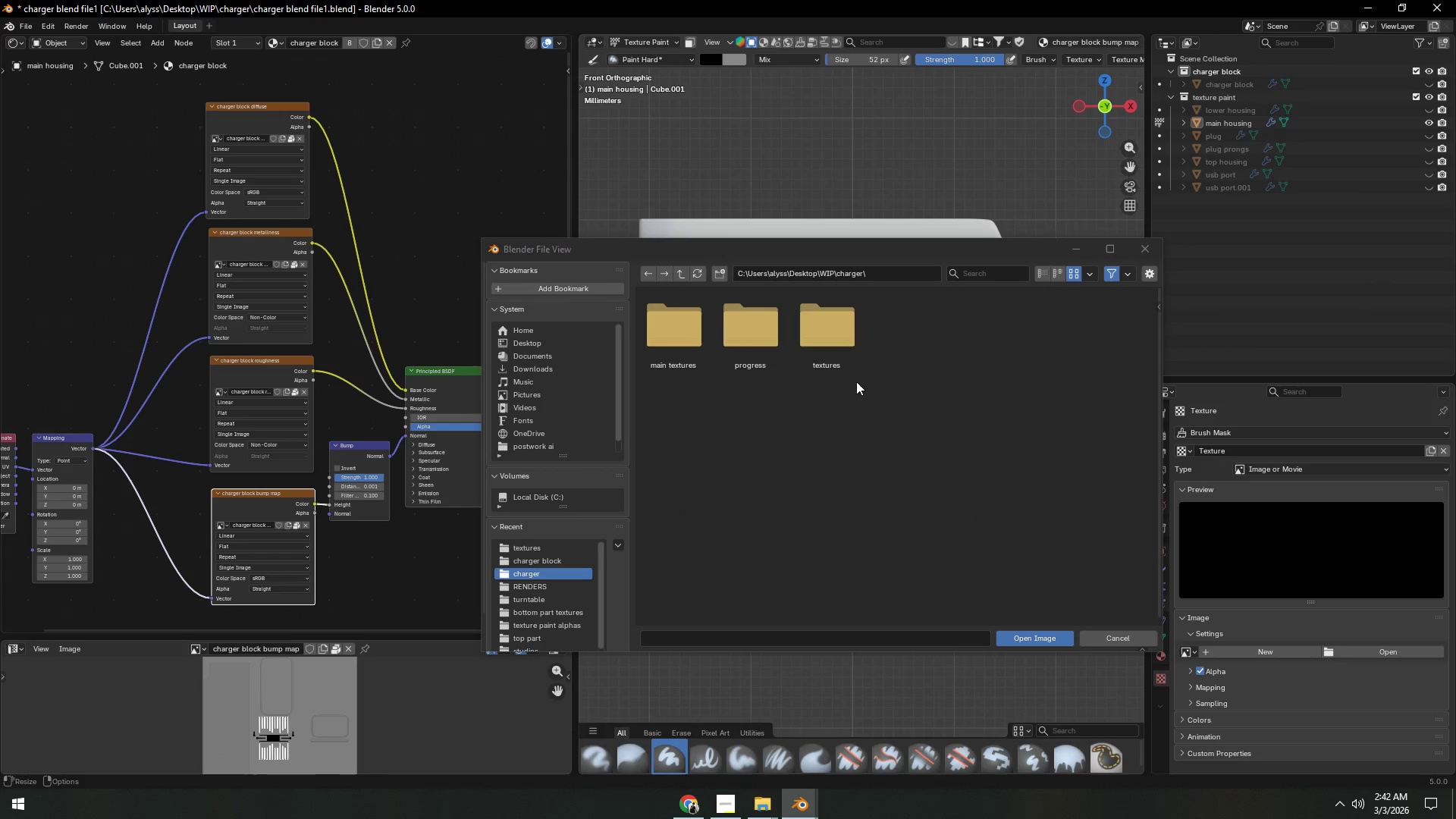 
double_click([819, 330])
 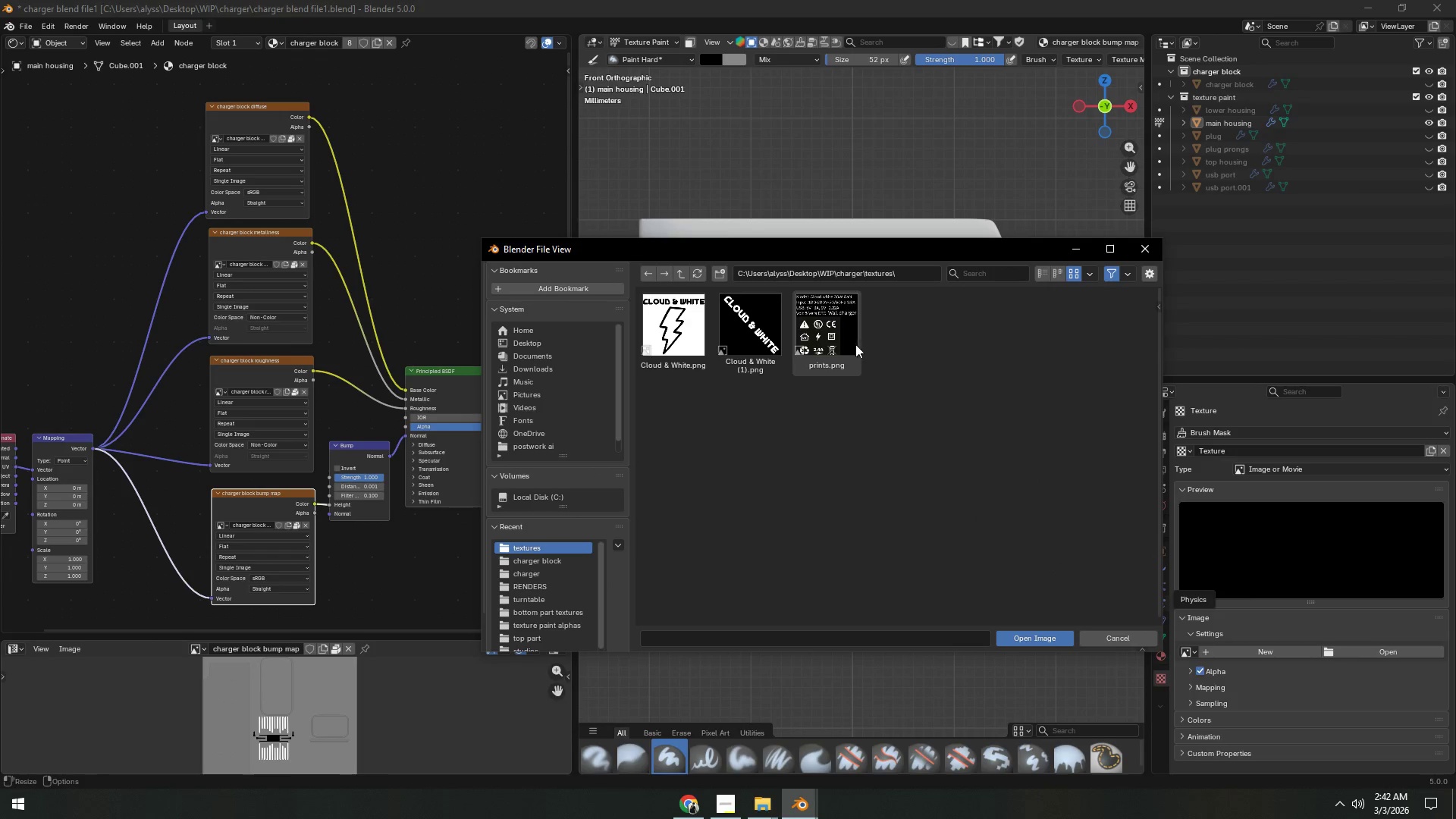 
left_click([750, 348])
 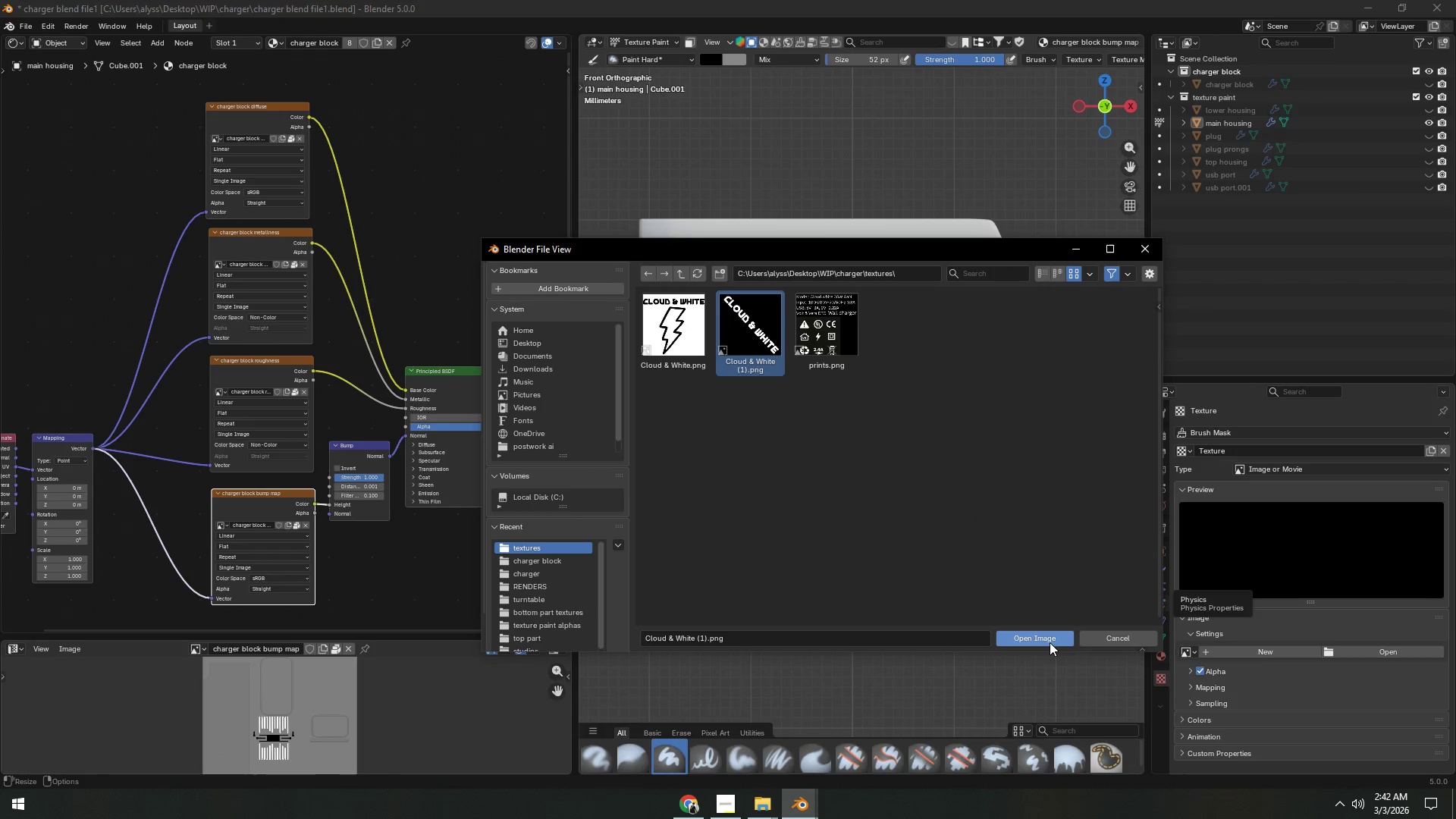 
left_click([1050, 641])
 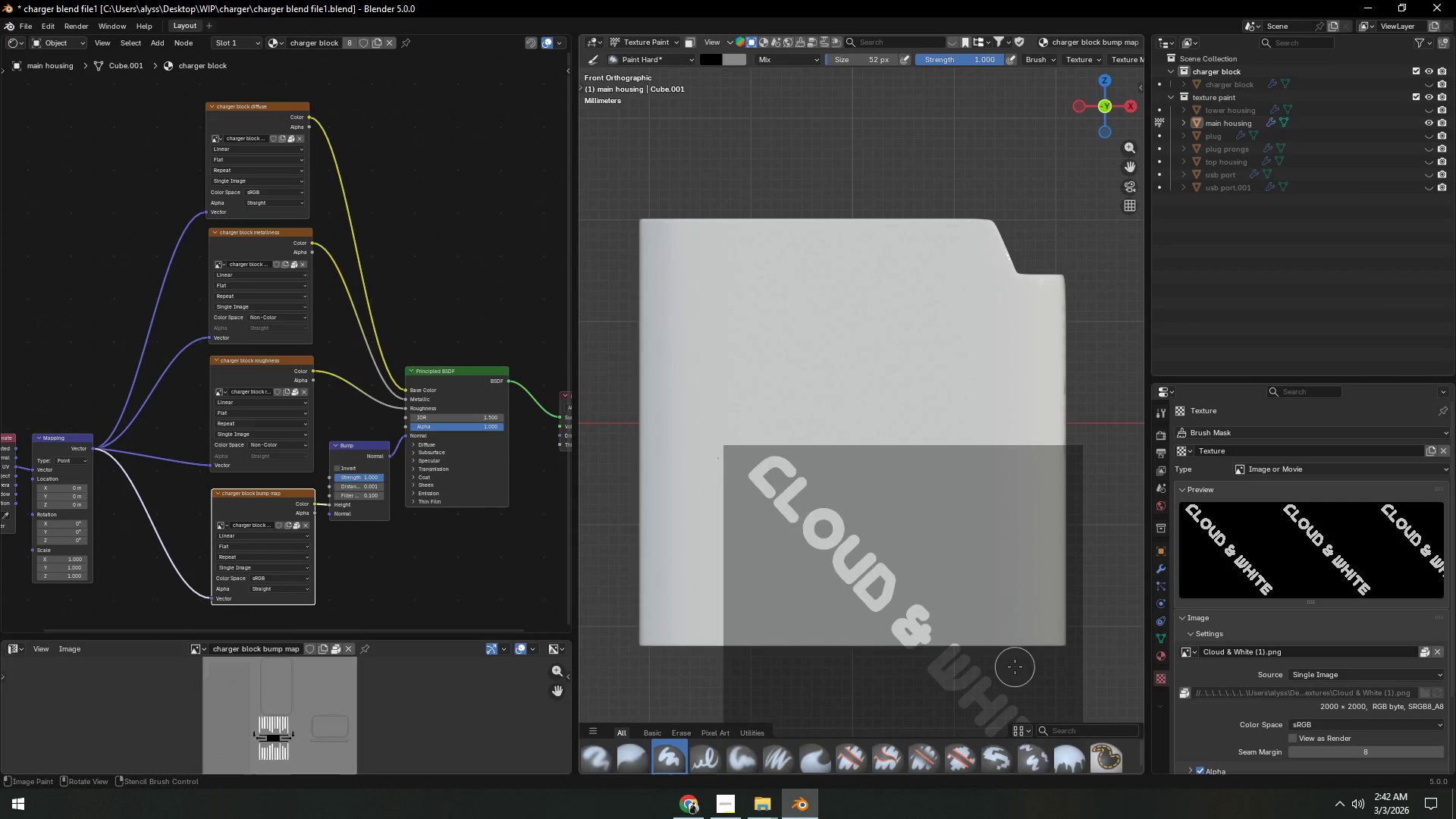 
hold_key(key=AltLeft, duration=1.5)
 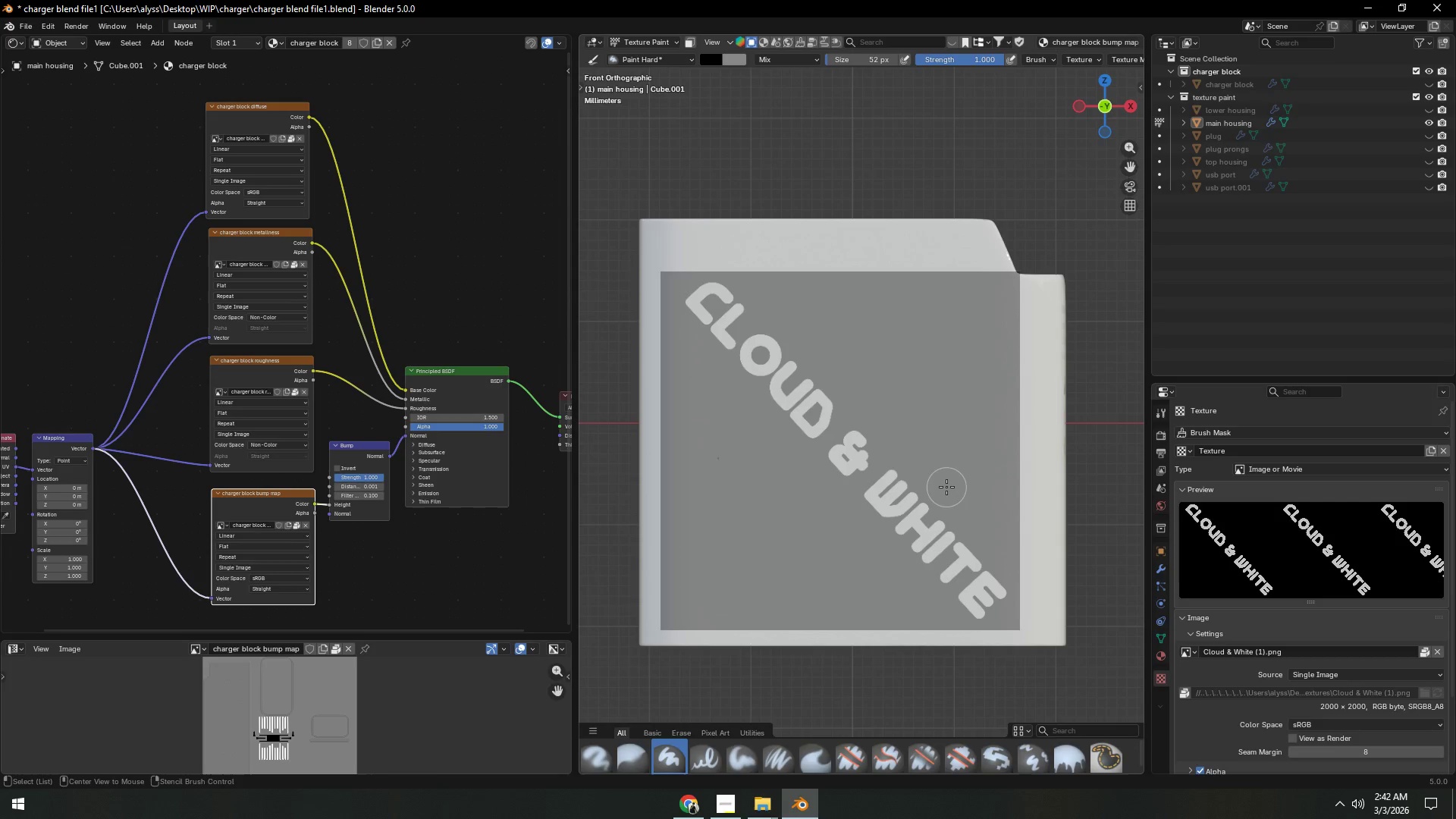 
key(Alt+AltLeft)
 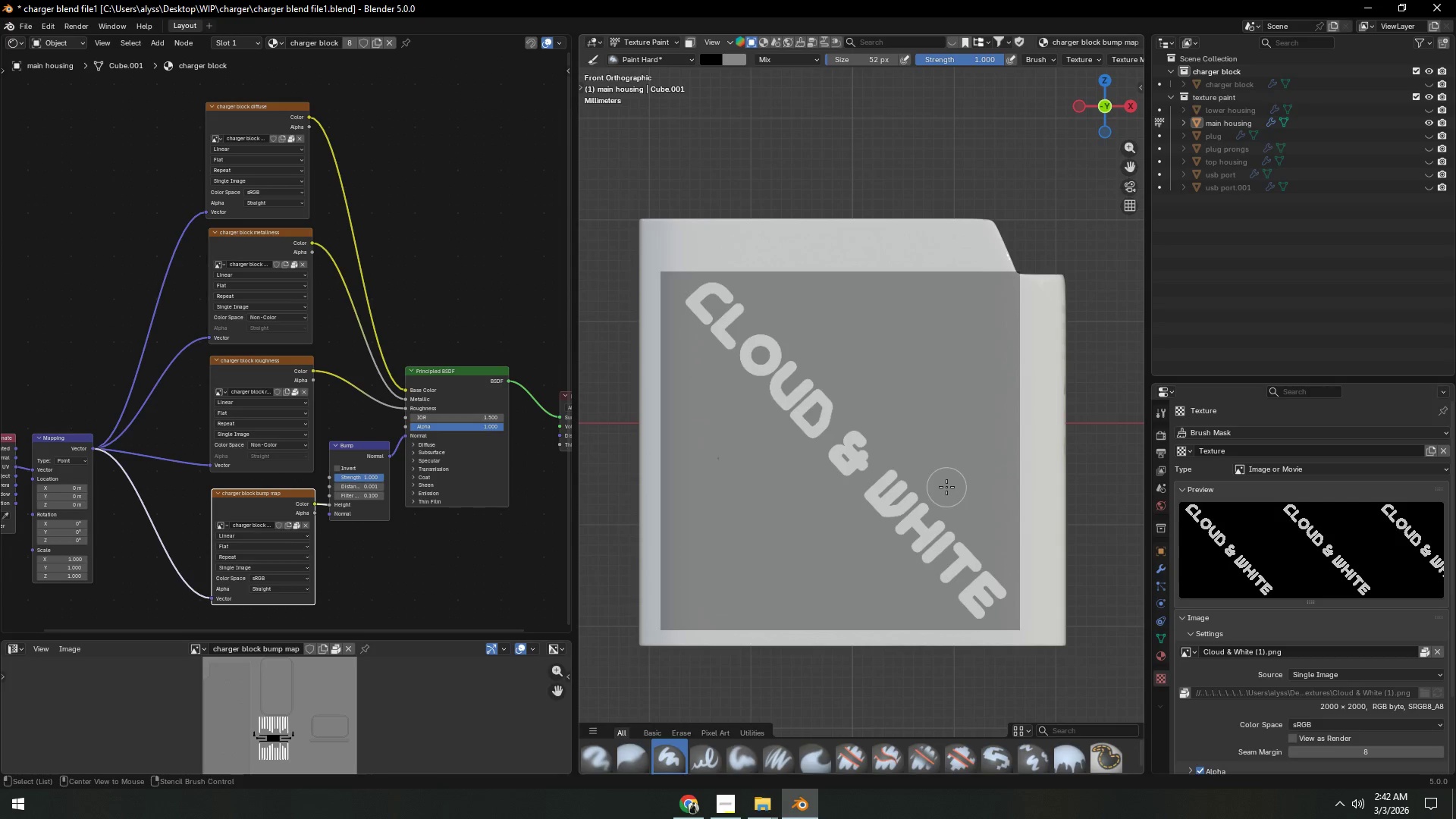 
key(Alt+AltLeft)
 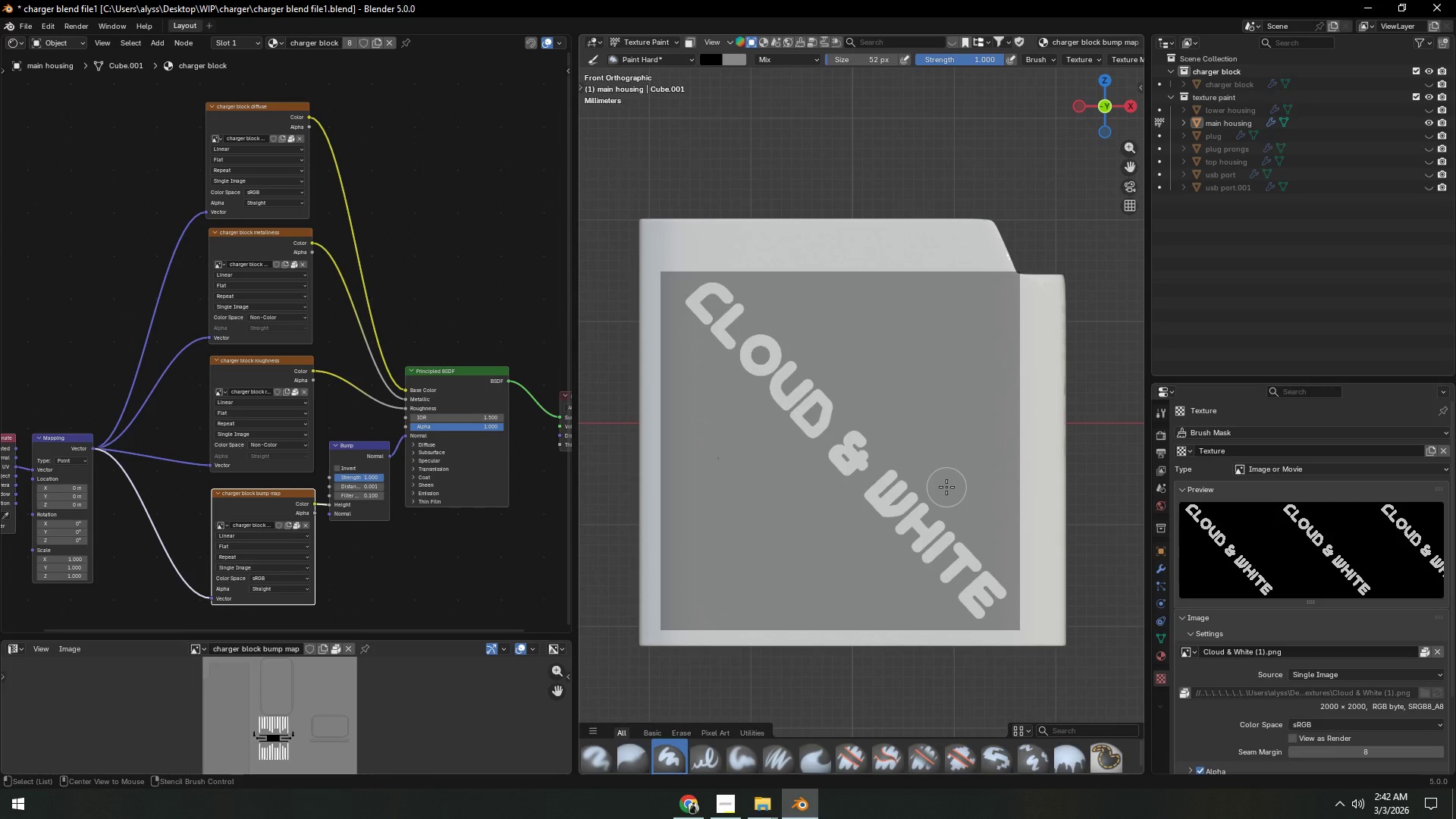 
key(Alt+AltLeft)
 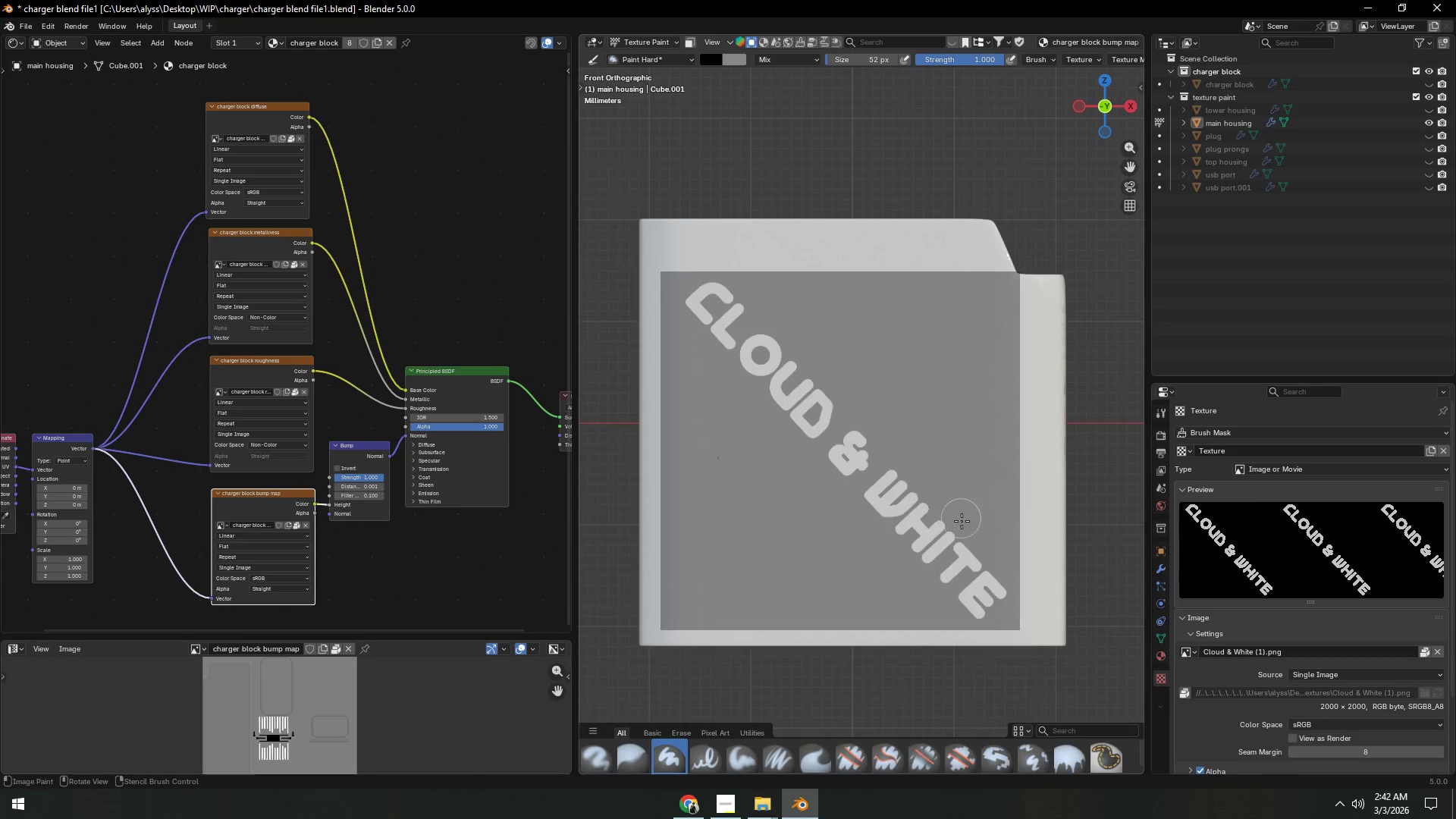 
key(Alt+CapsLock)
 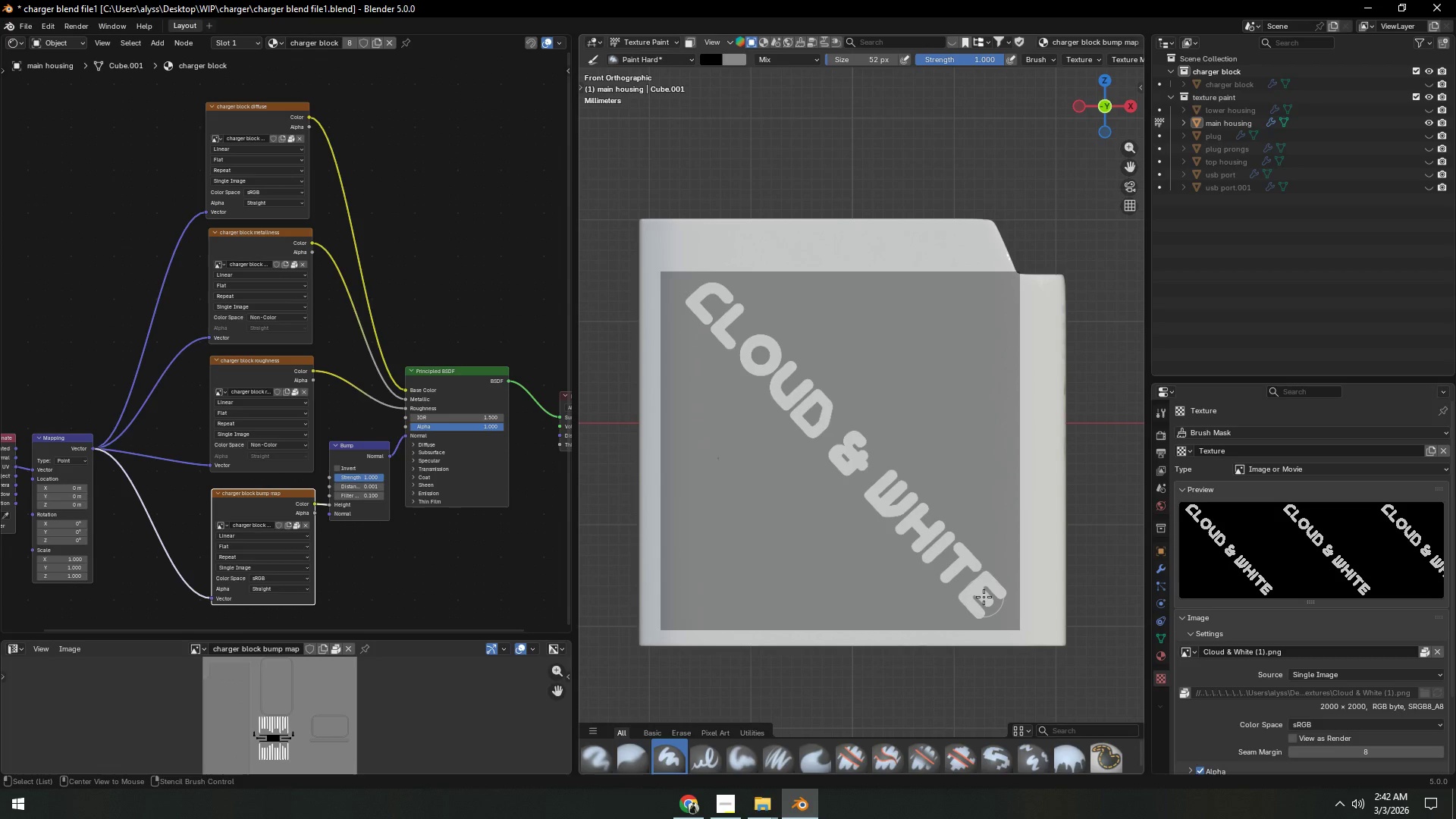 
key(Alt+CapsLock)
 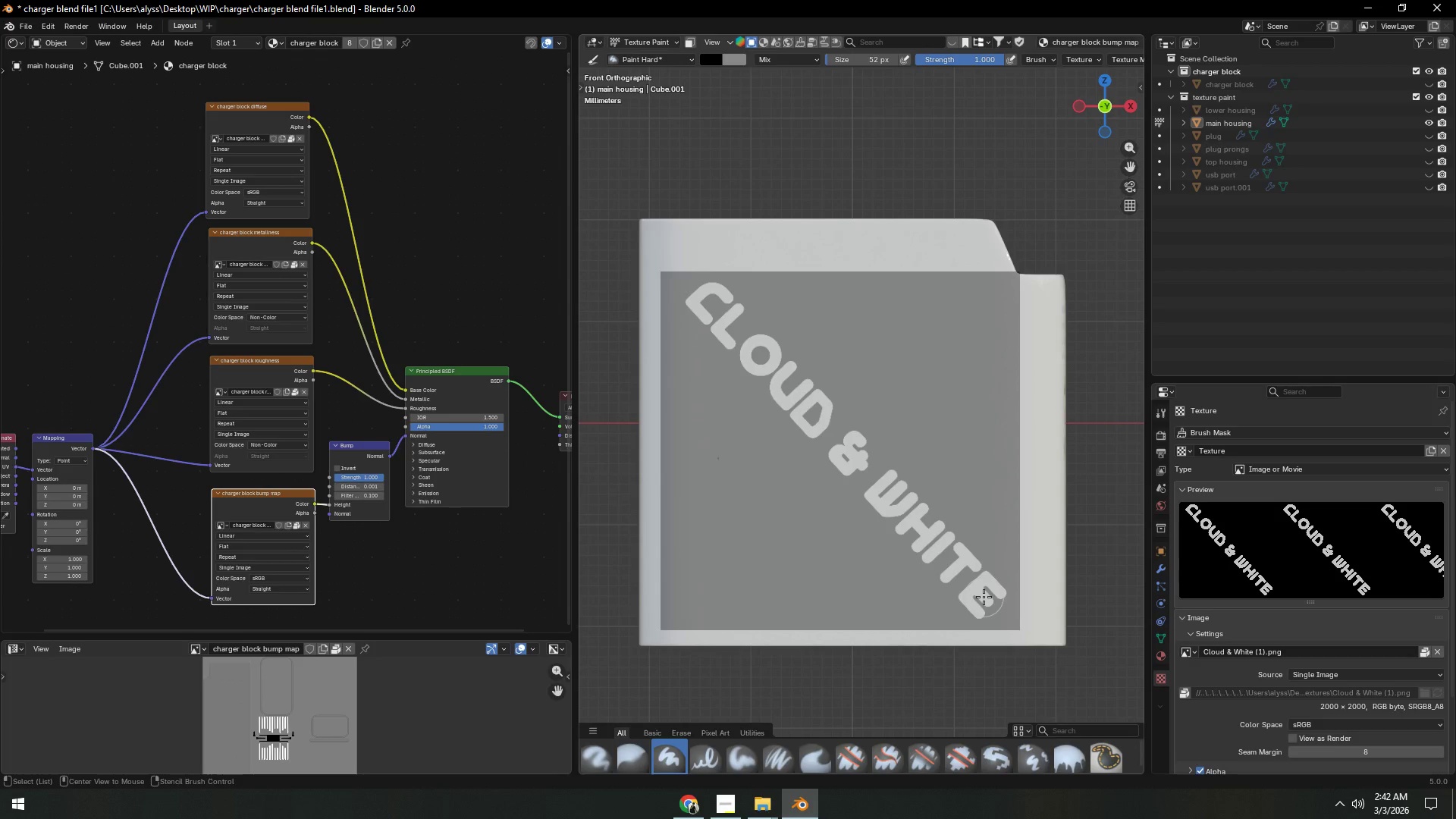 
hold_key(key=AltLeft, duration=2.8)
 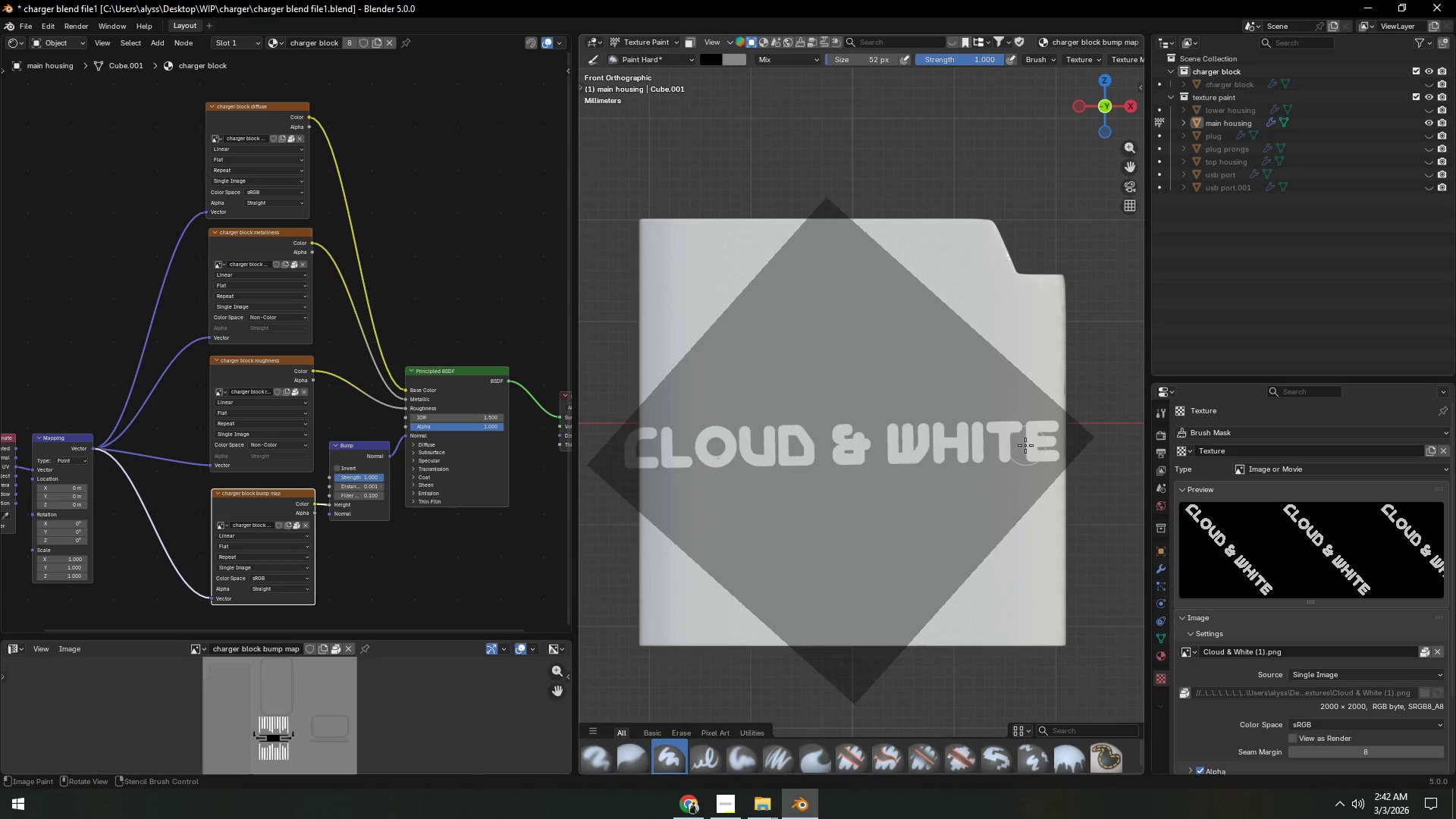 
hold_key(key=ControlLeft, duration=1.5)
 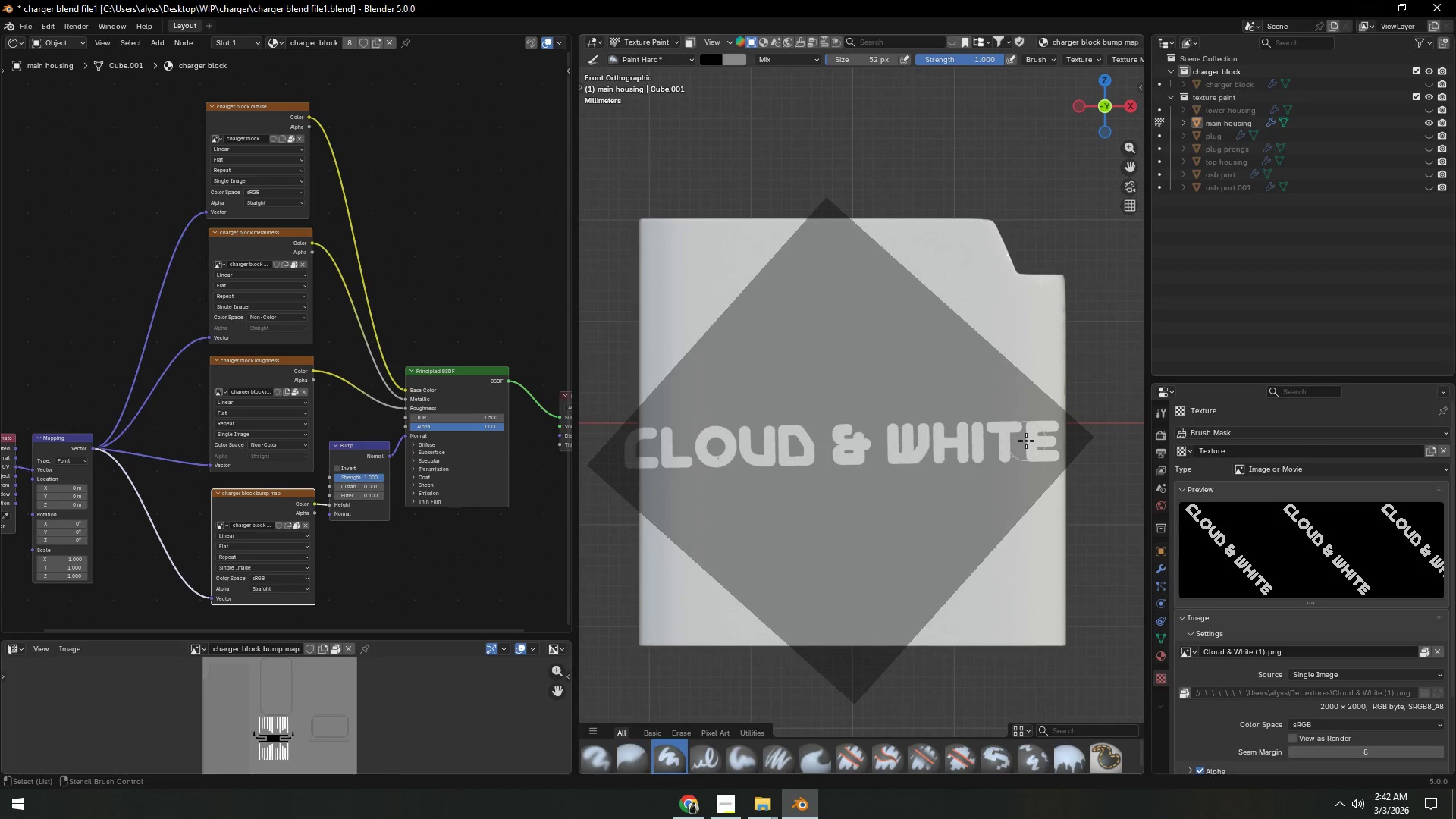 
hold_key(key=ControlLeft, duration=1.16)
 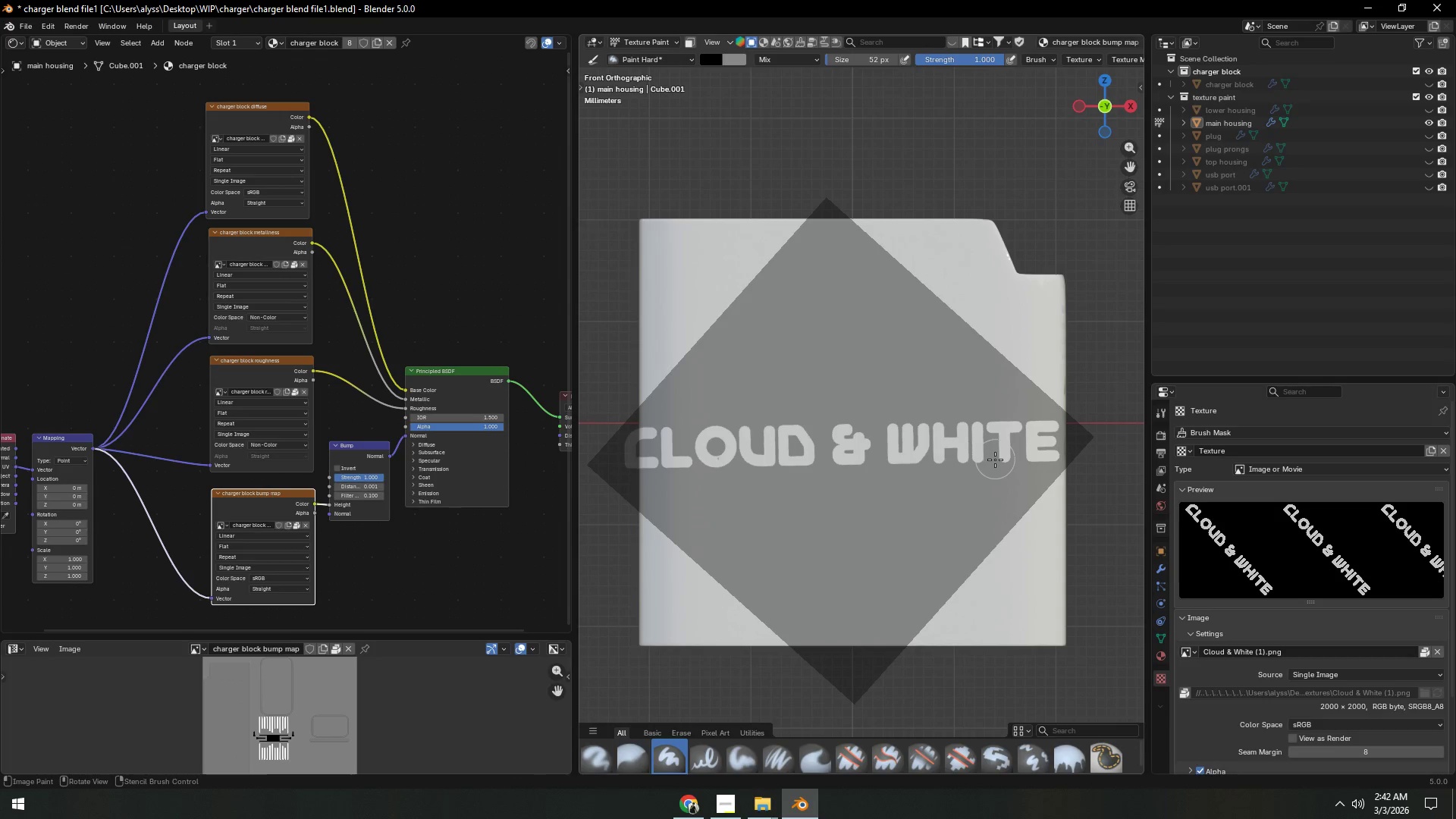 
hold_key(key=ControlLeft, duration=1.23)
 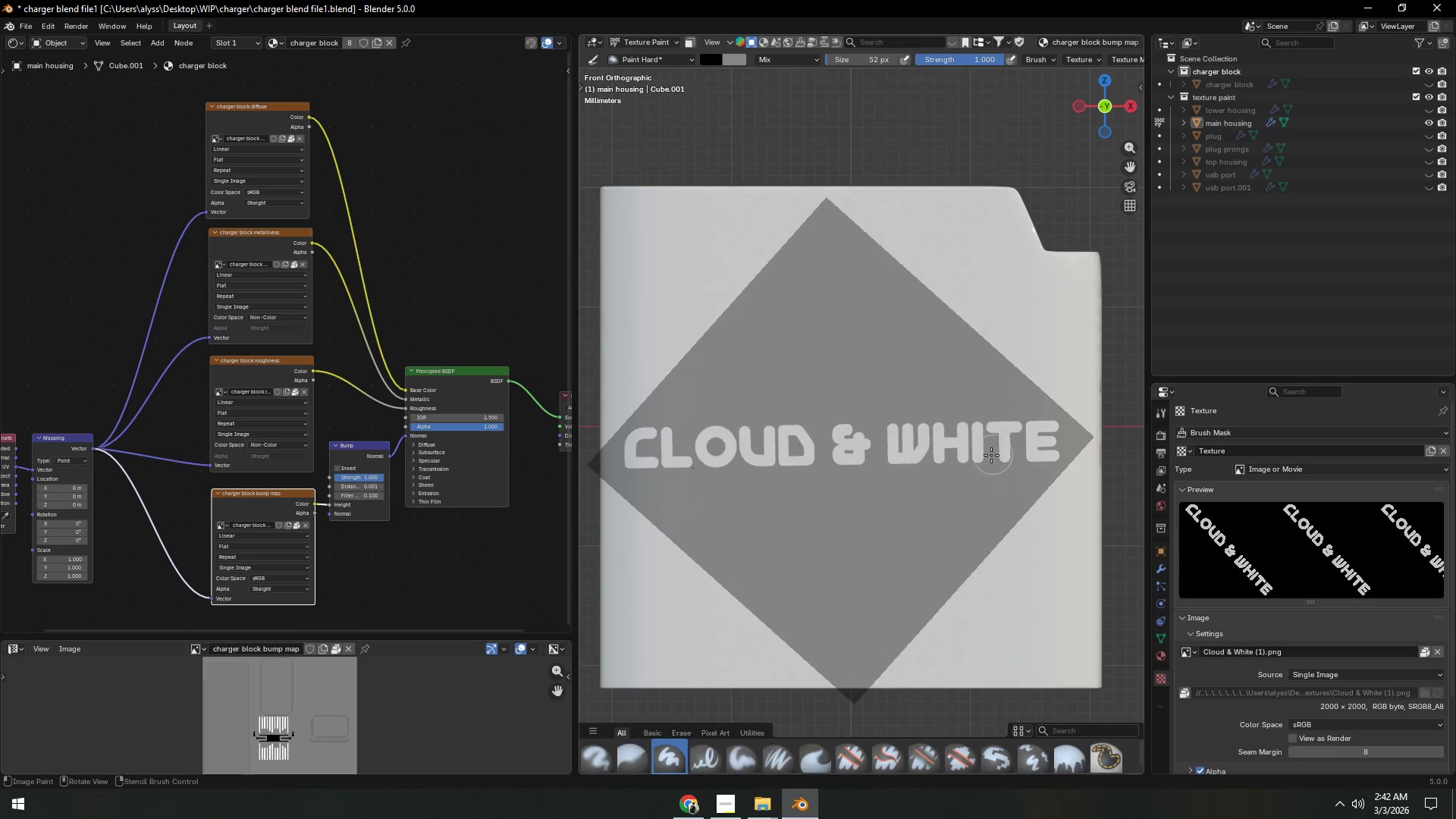 
hold_key(key=AltLeft, duration=1.5)
 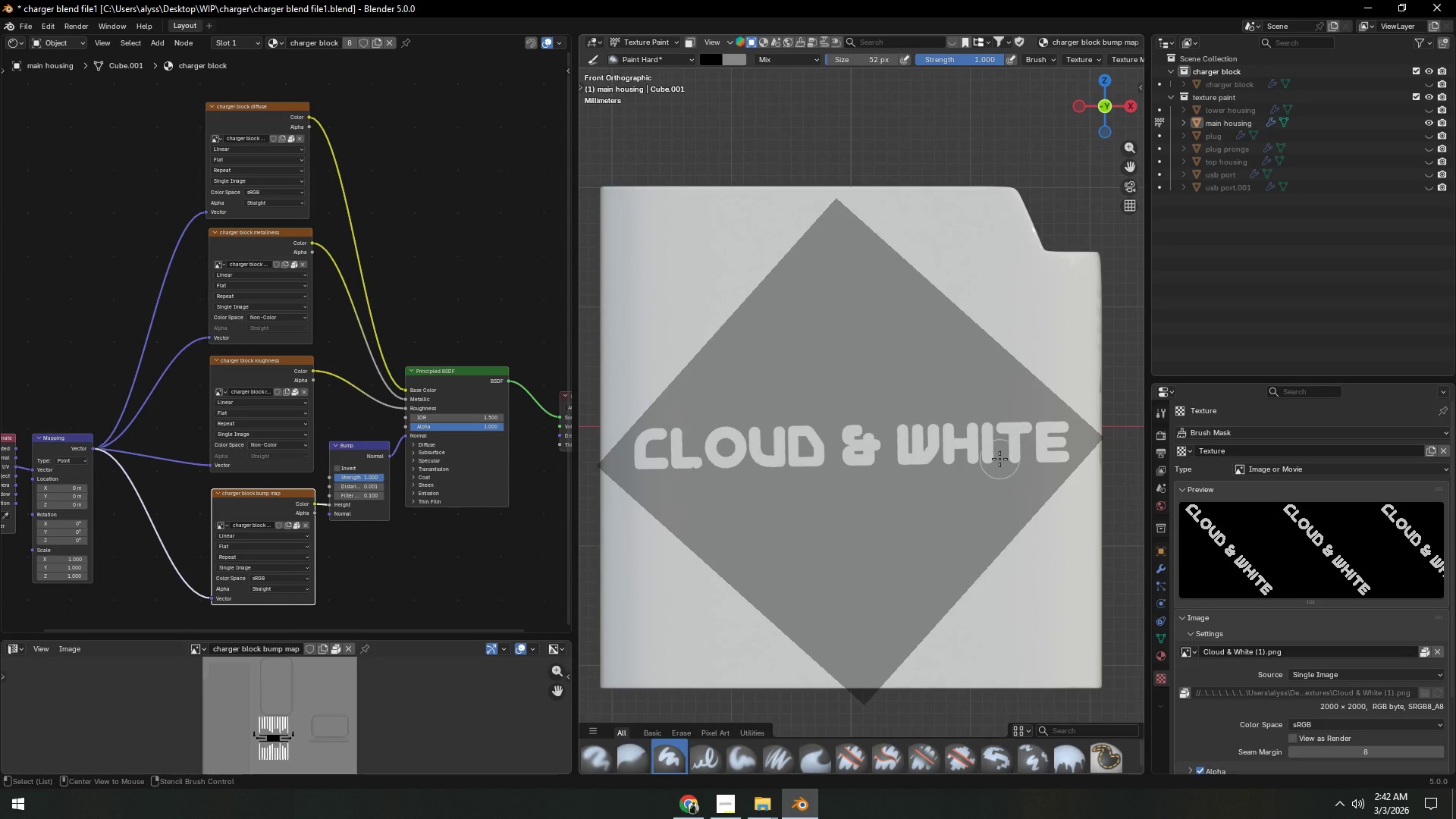 
hold_key(key=AltLeft, duration=1.12)
 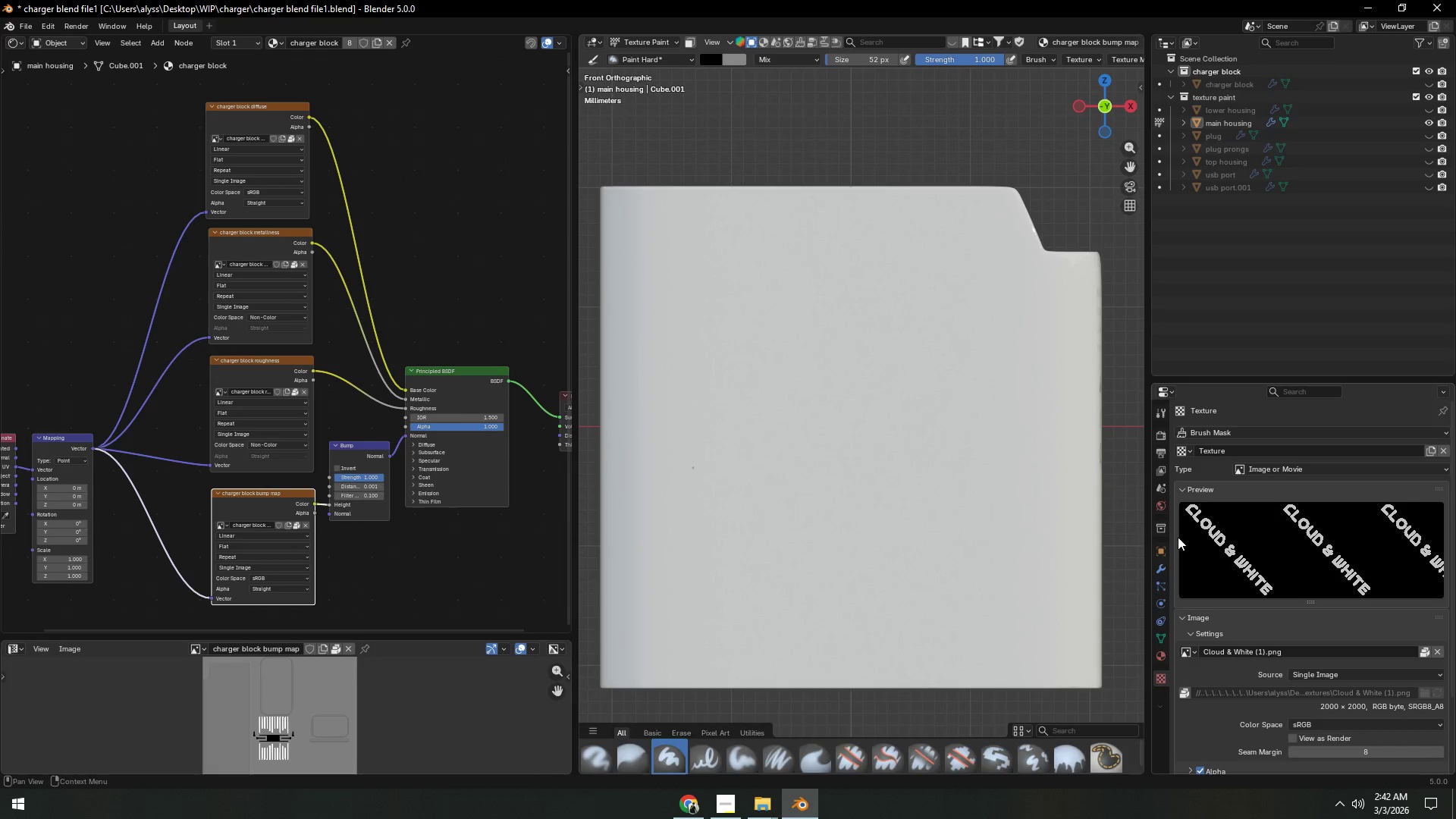 
left_click([1162, 418])
 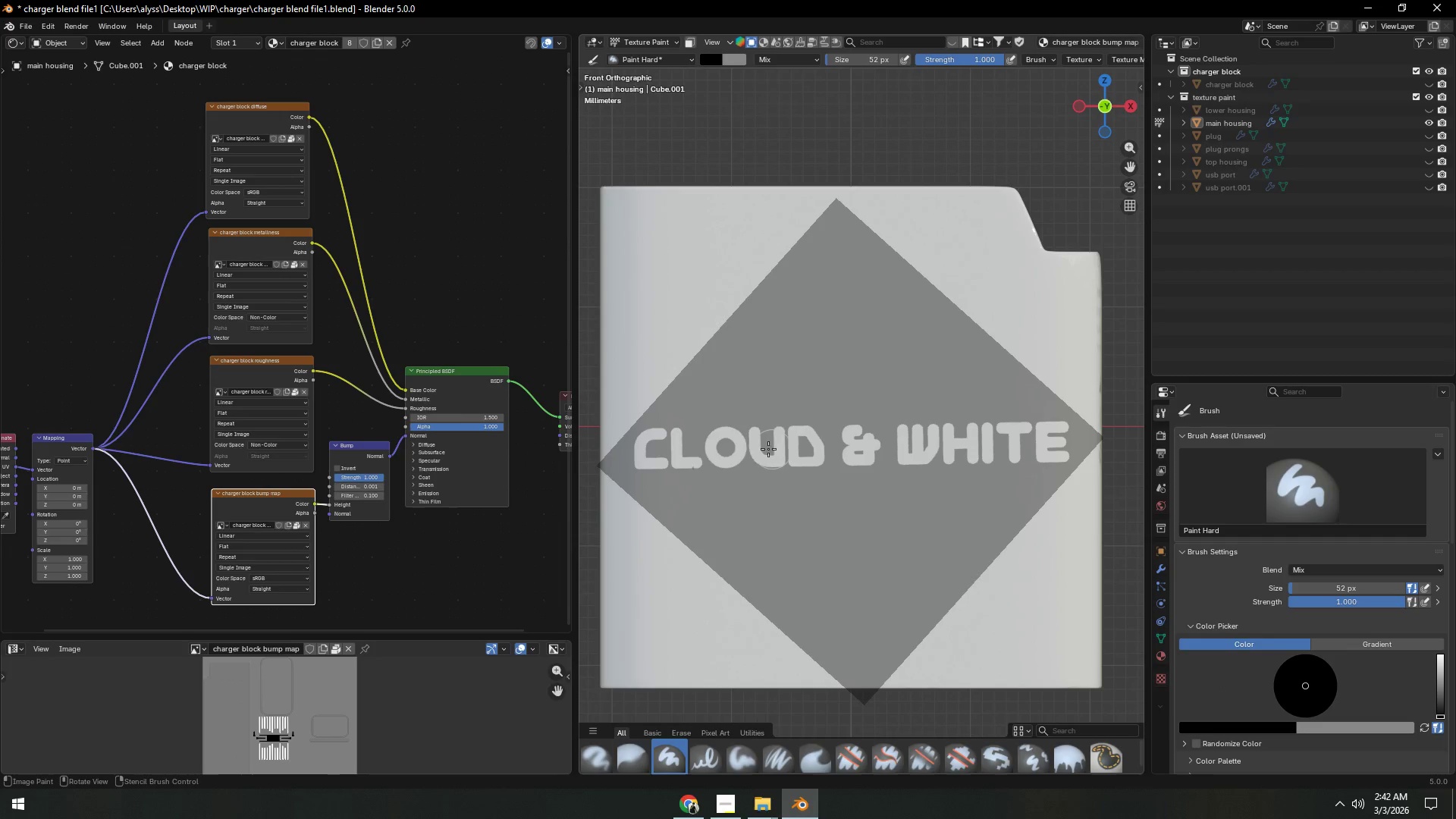 
wait(7.06)
 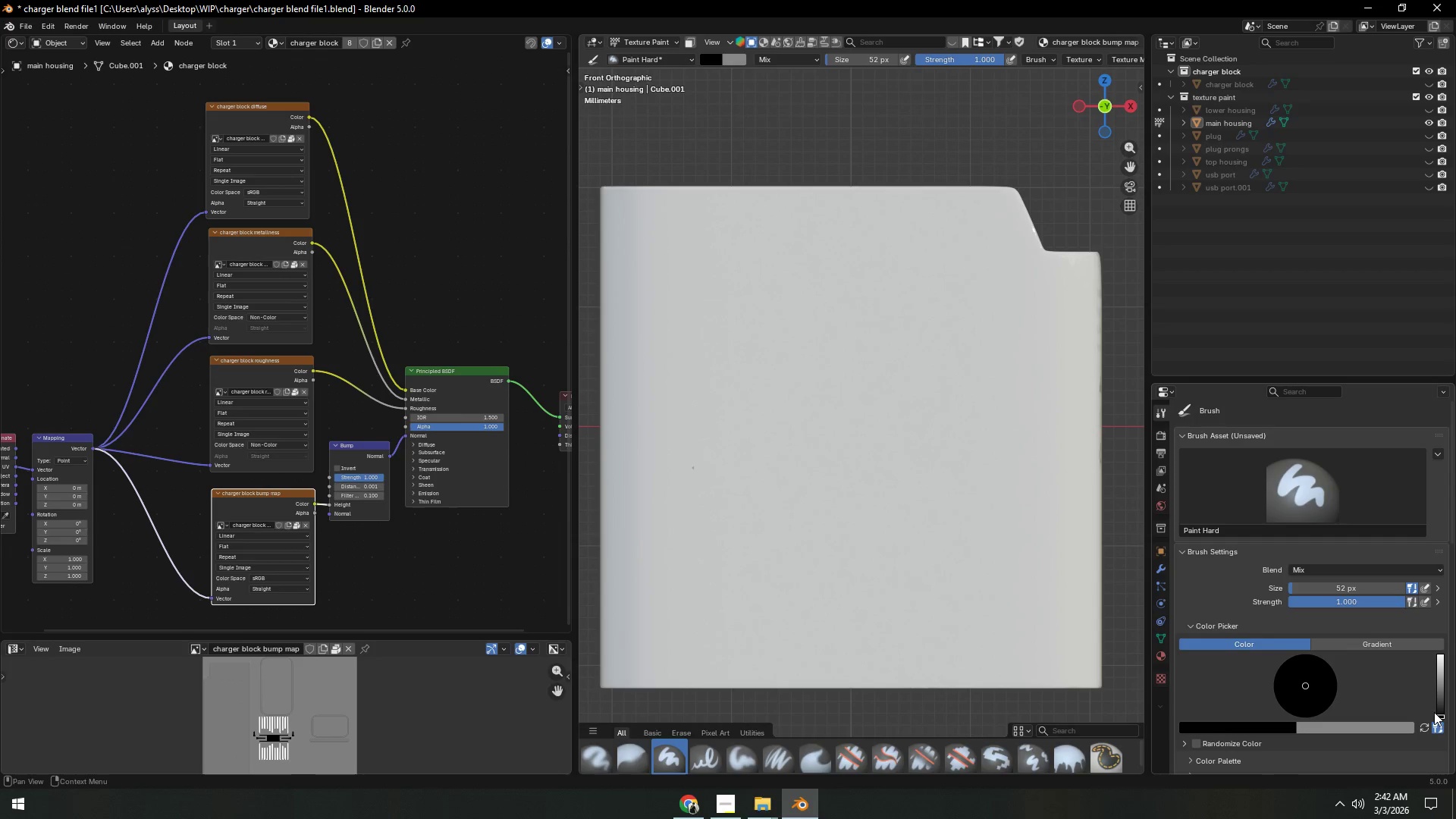 
scroll: coordinate [1092, 58], scroll_direction: down, amount: 5.0
 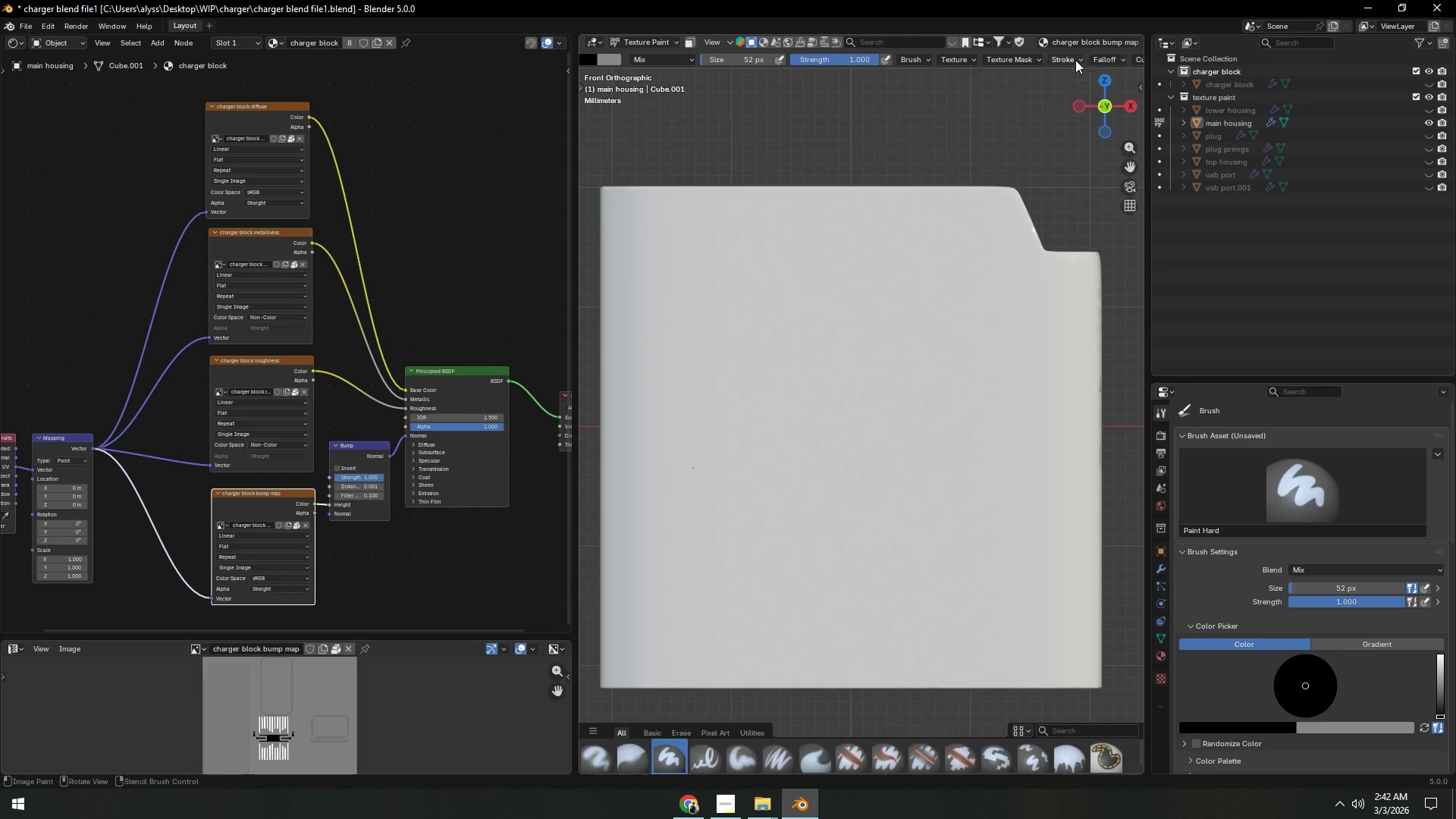 
left_click([1074, 58])
 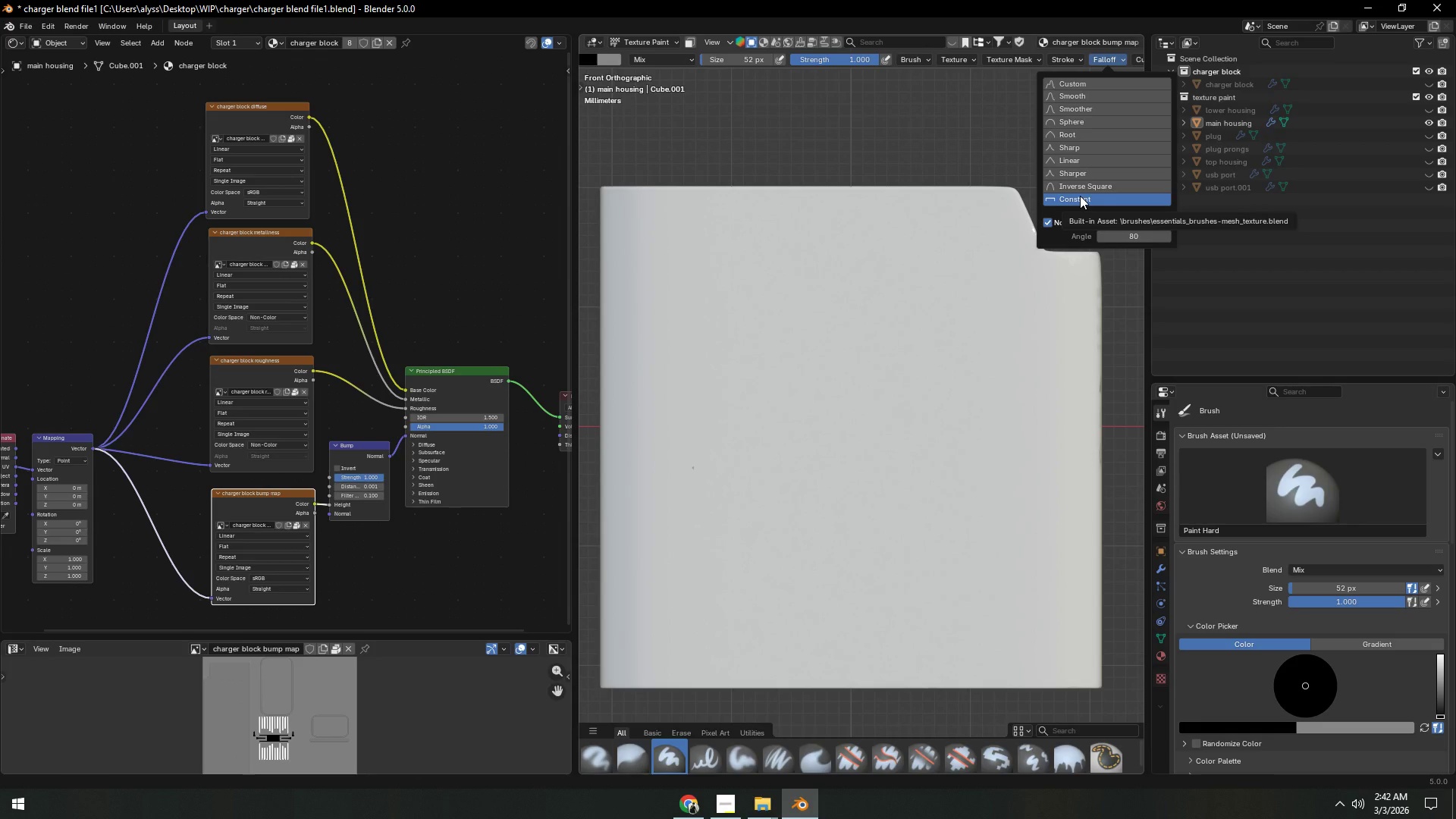 
wait(5.92)
 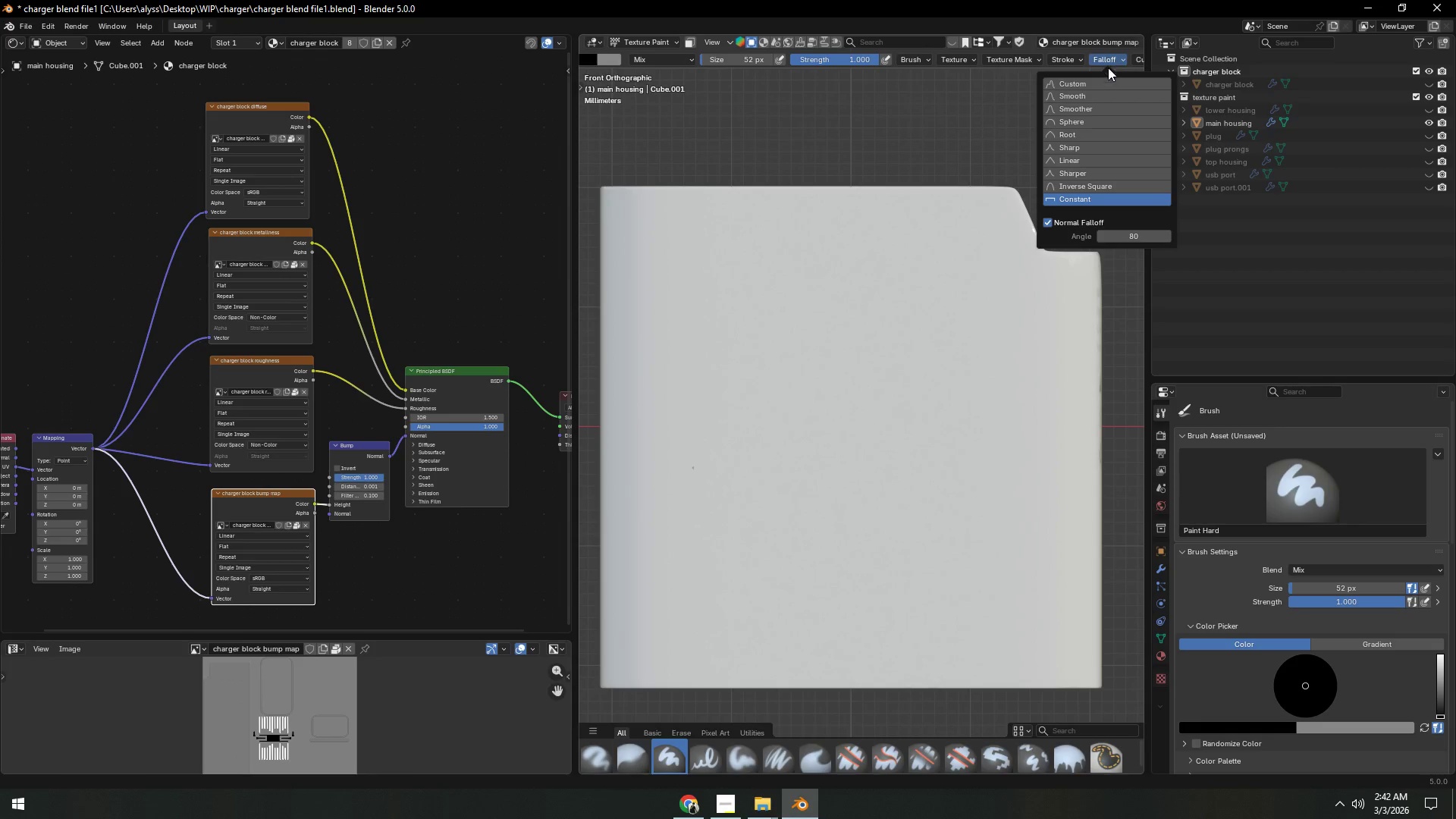 
left_click([1080, 196])
 